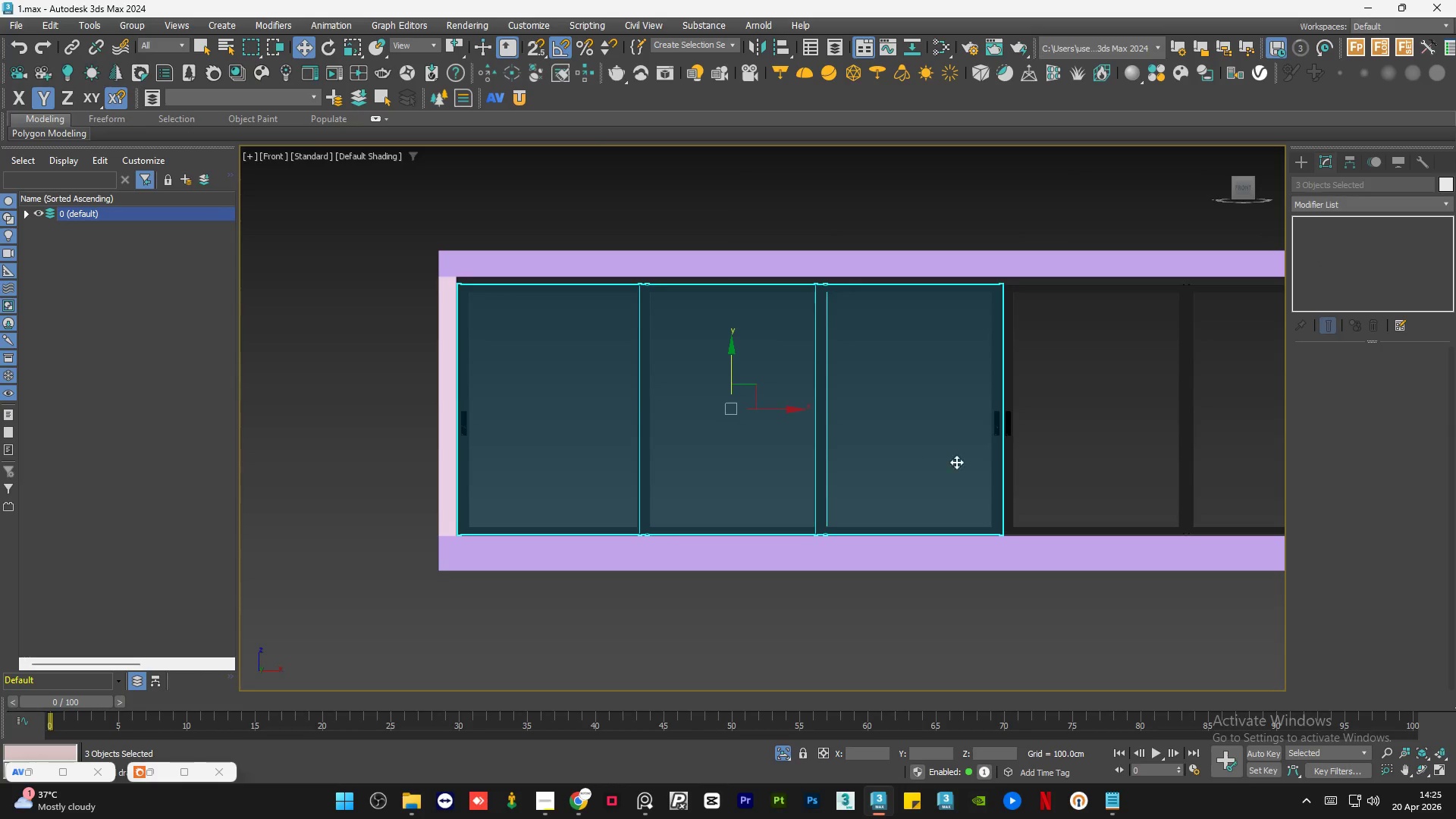 
hold_key(key=ControlLeft, duration=0.34)
 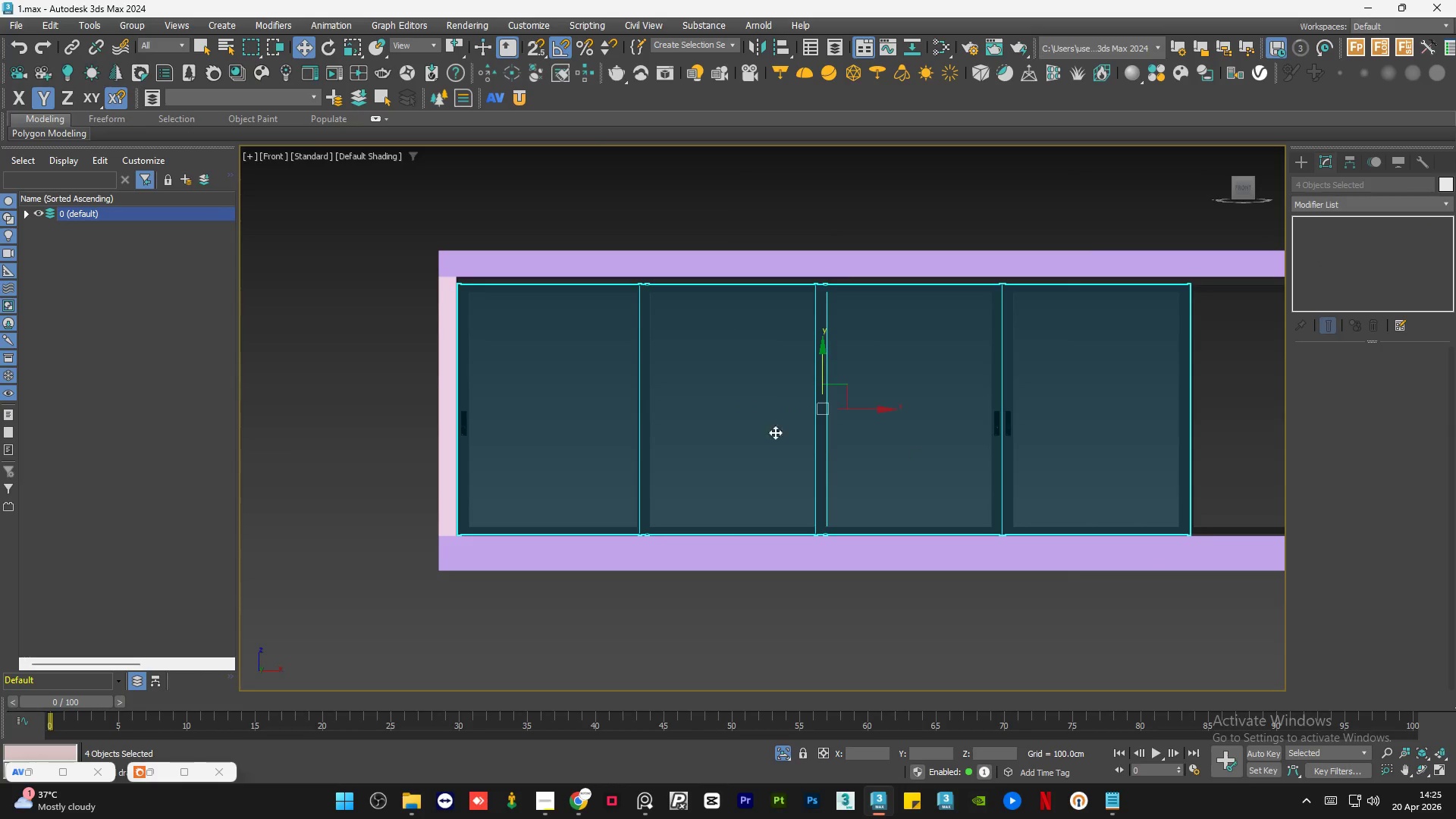 
hold_key(key=ControlLeft, duration=0.45)
 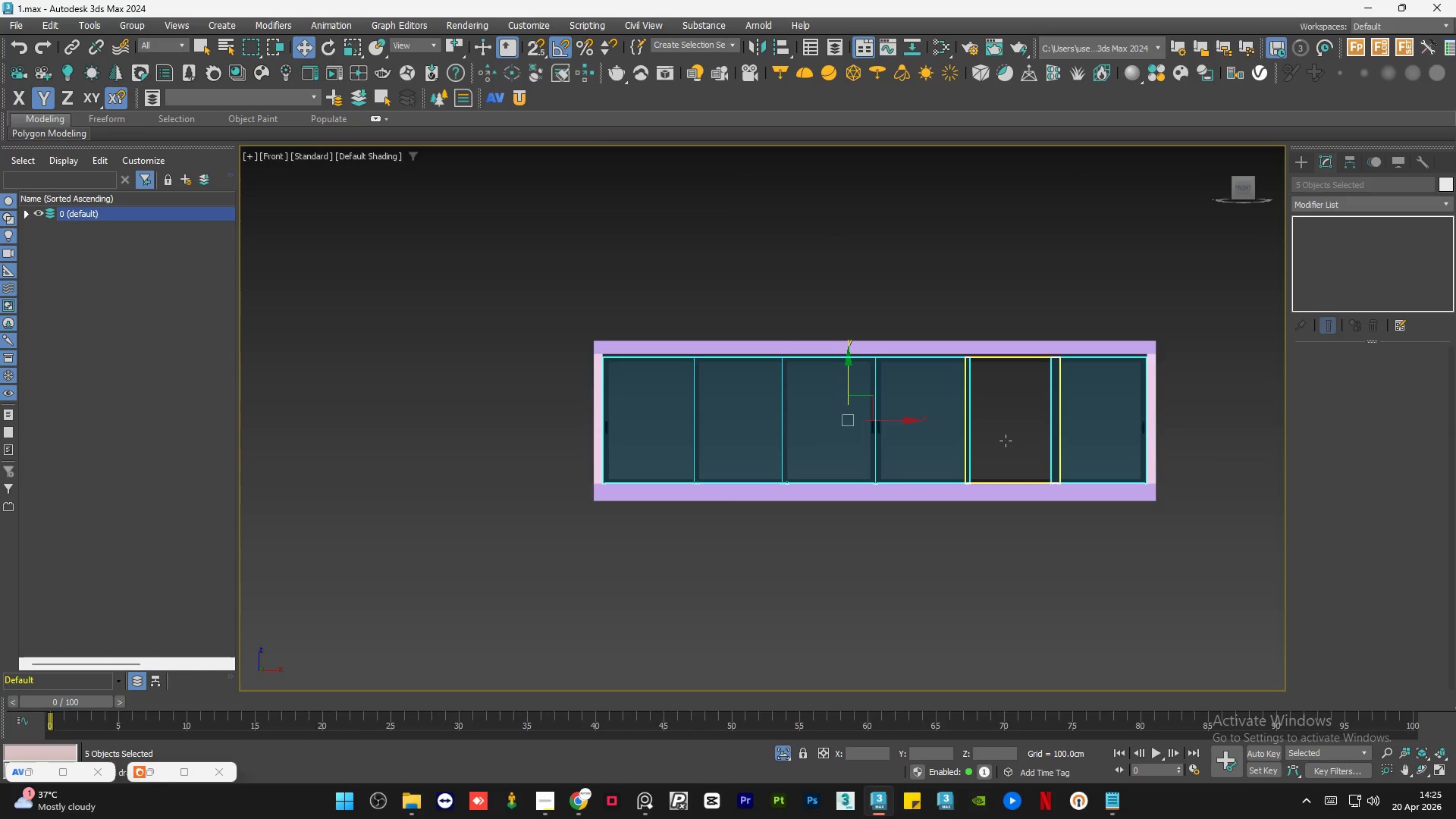 
scroll: coordinate [748, 431], scroll_direction: down, amount: 2.0
 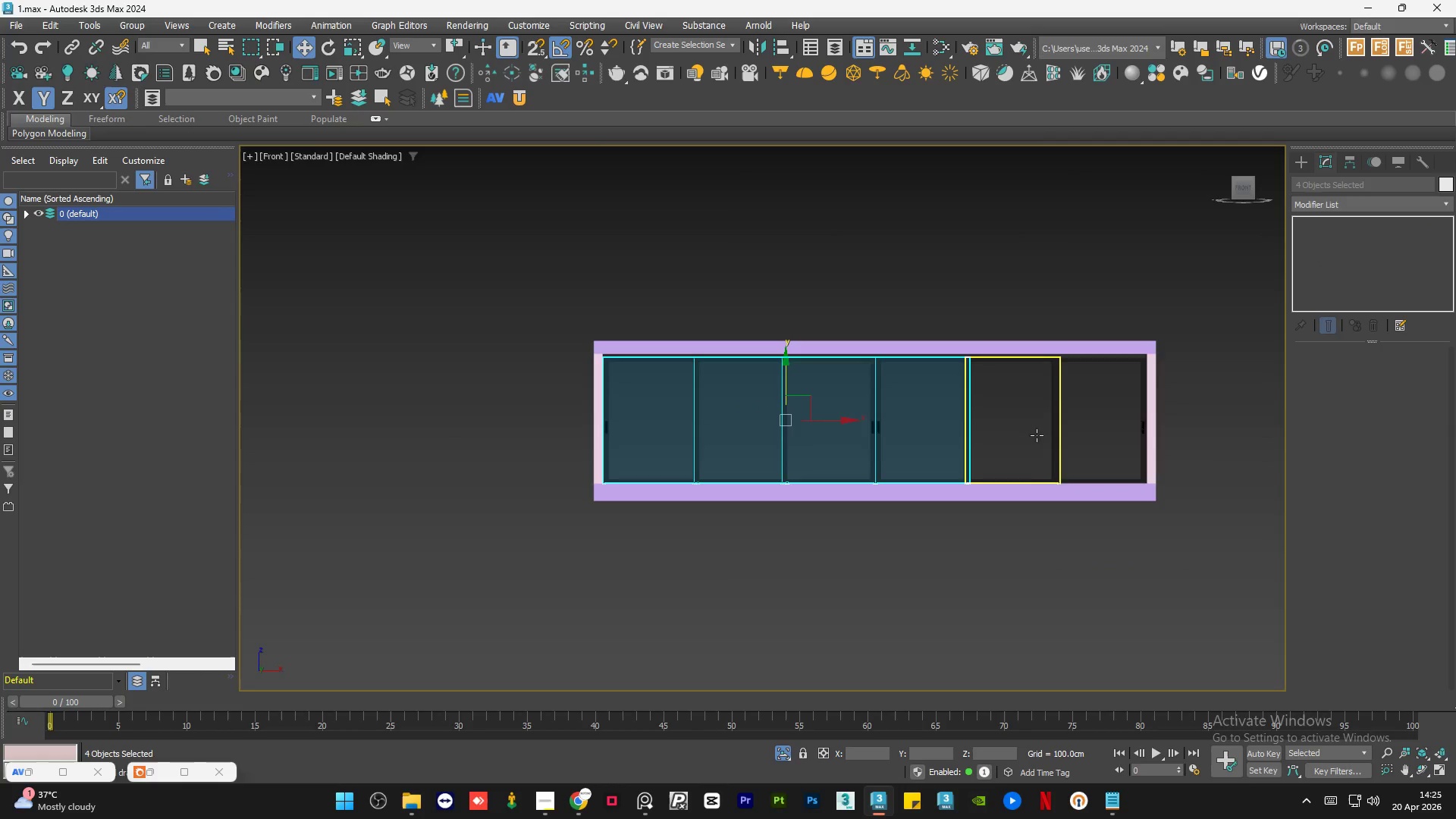 
left_click([1086, 437])
 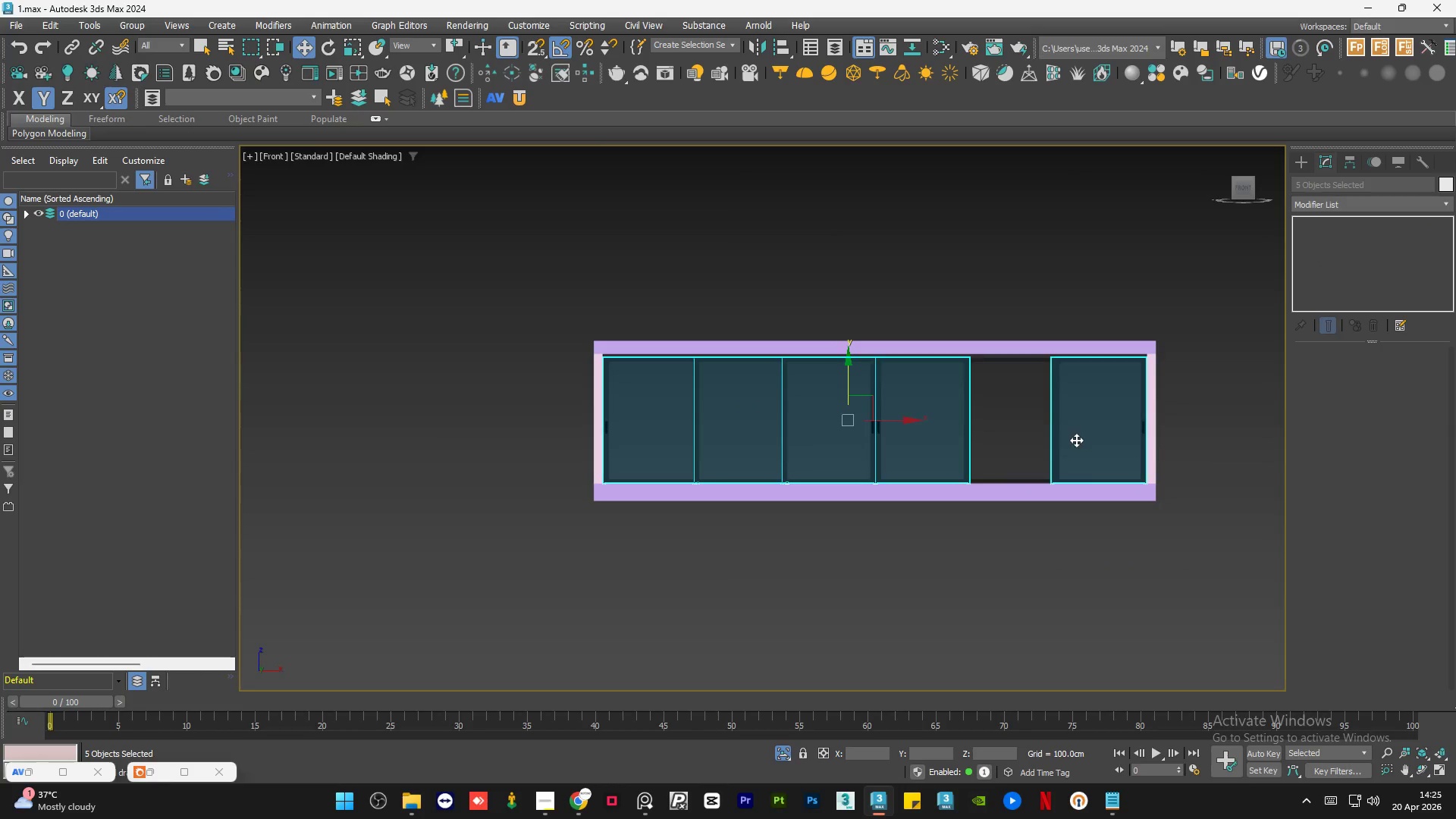 
hold_key(key=ControlLeft, duration=0.72)
 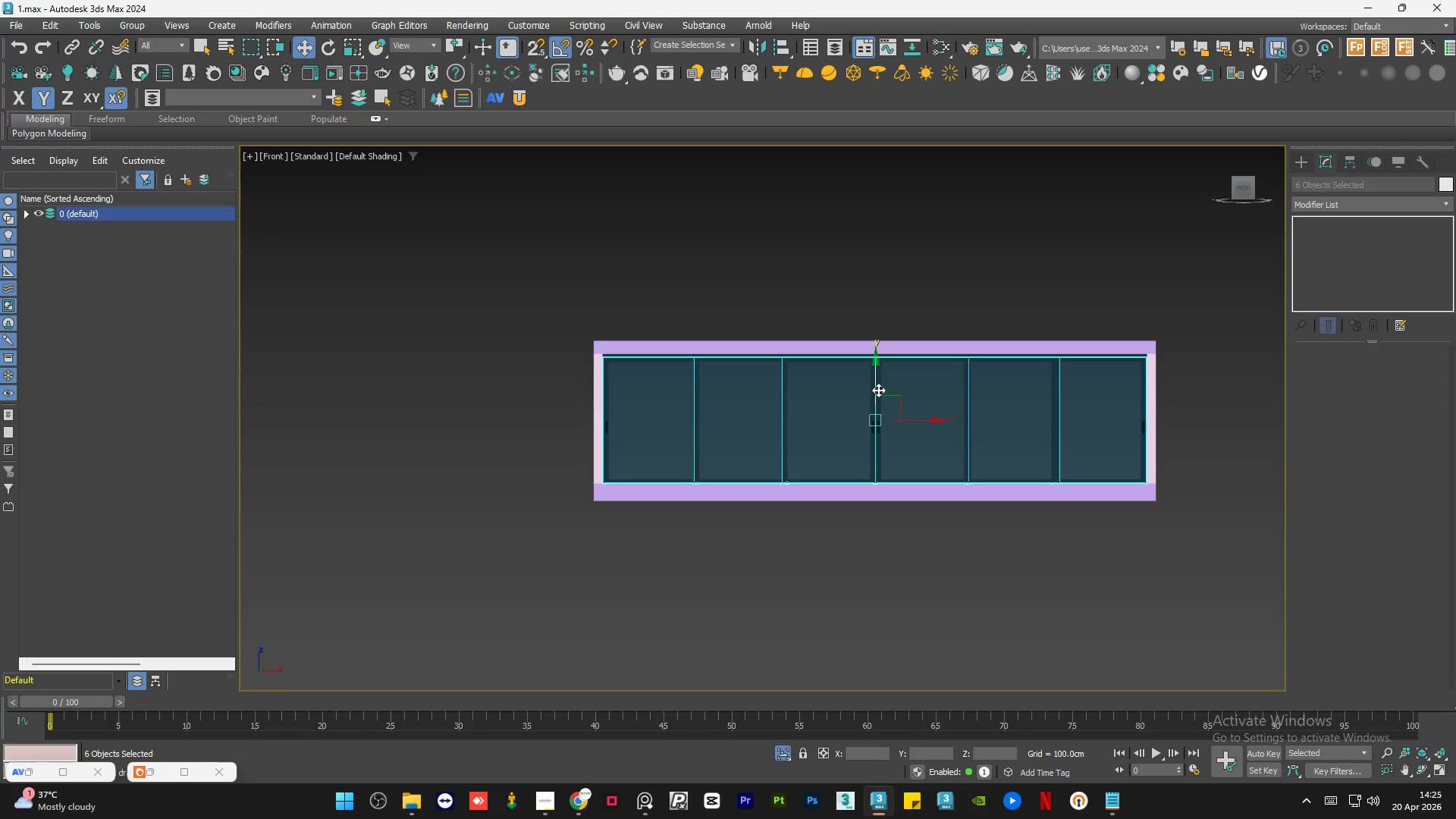 
key(Control+Meta+MetaLeft)
 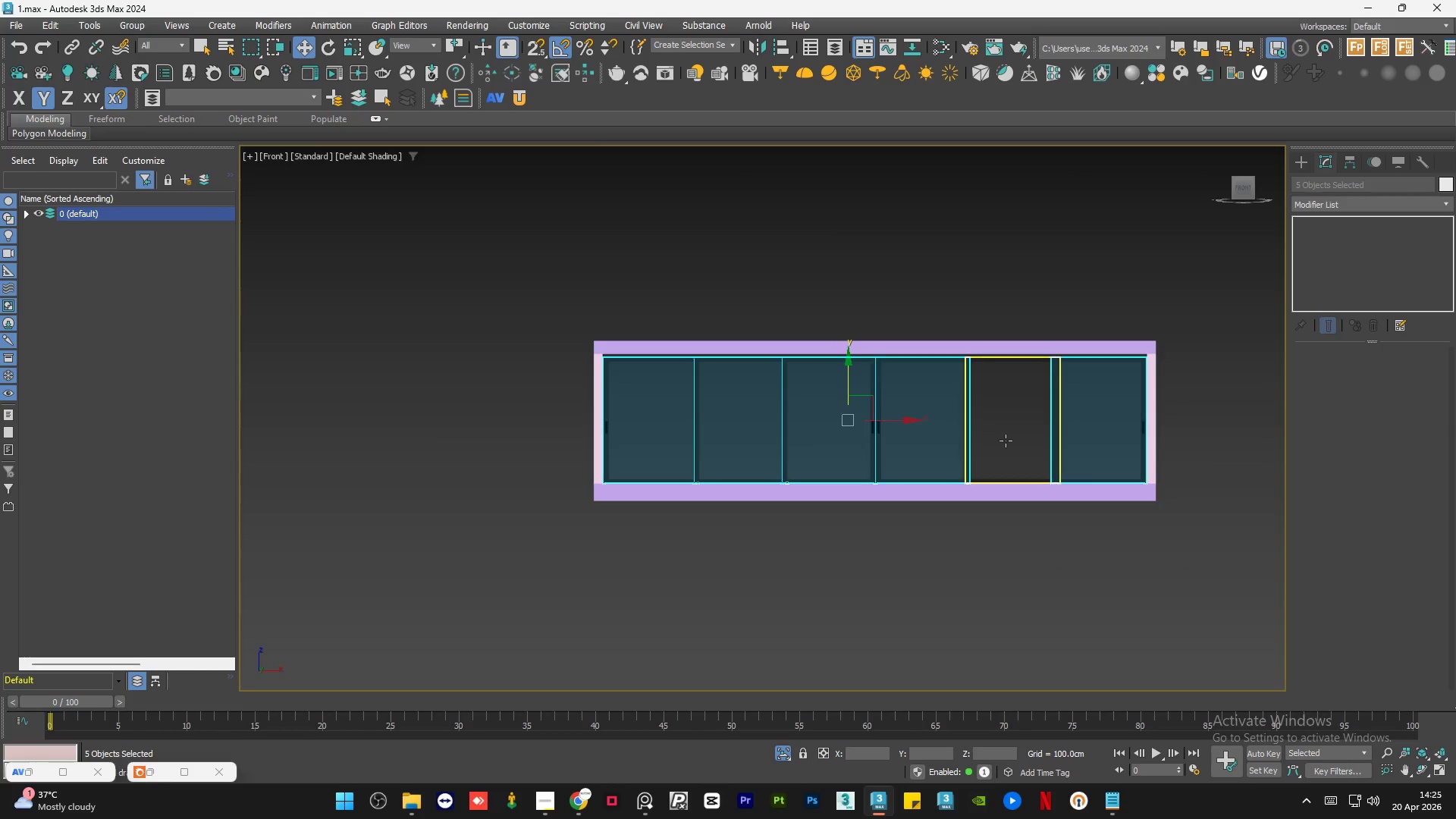 
left_click([1006, 441])
 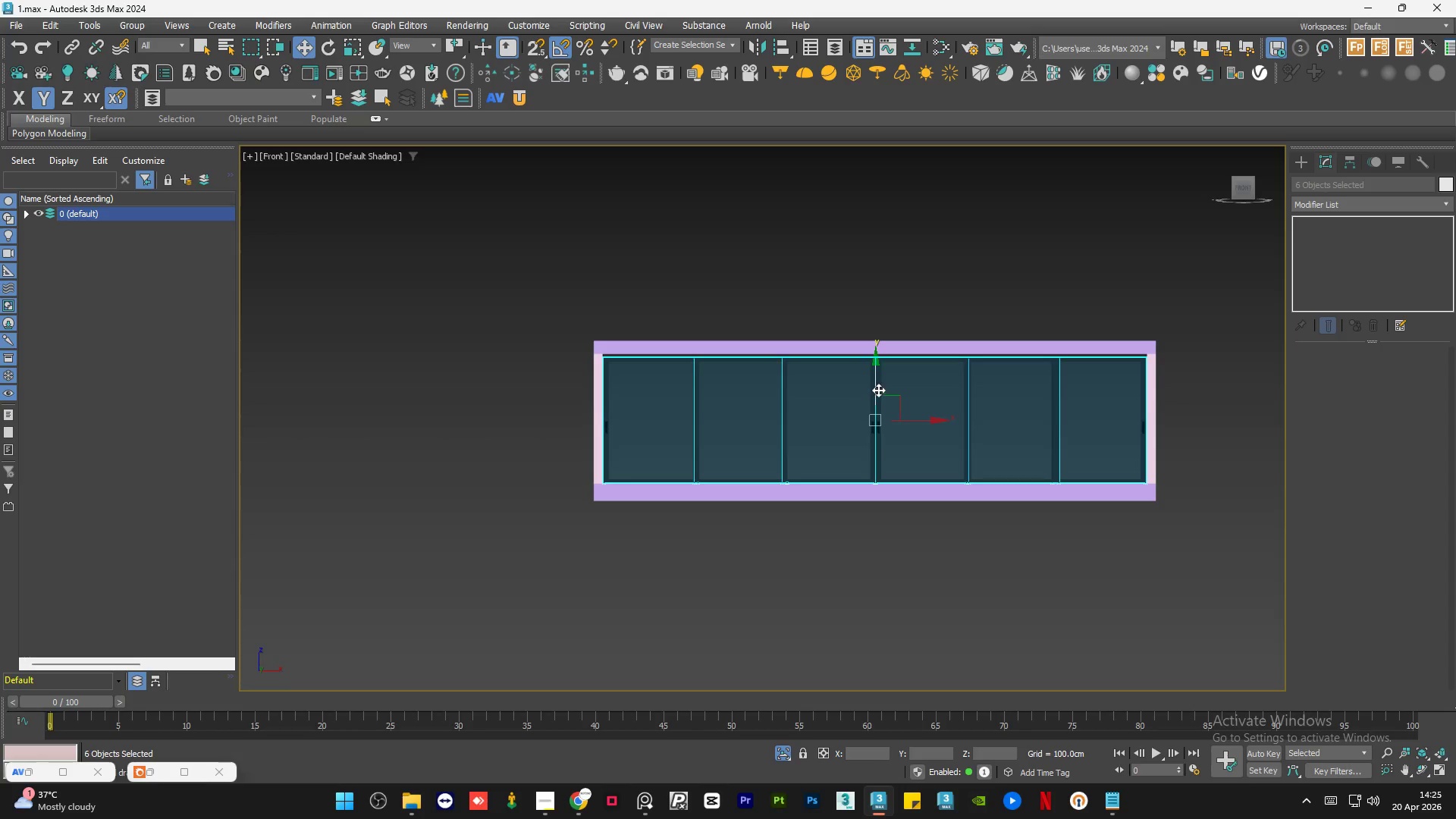 
left_click([877, 384])
 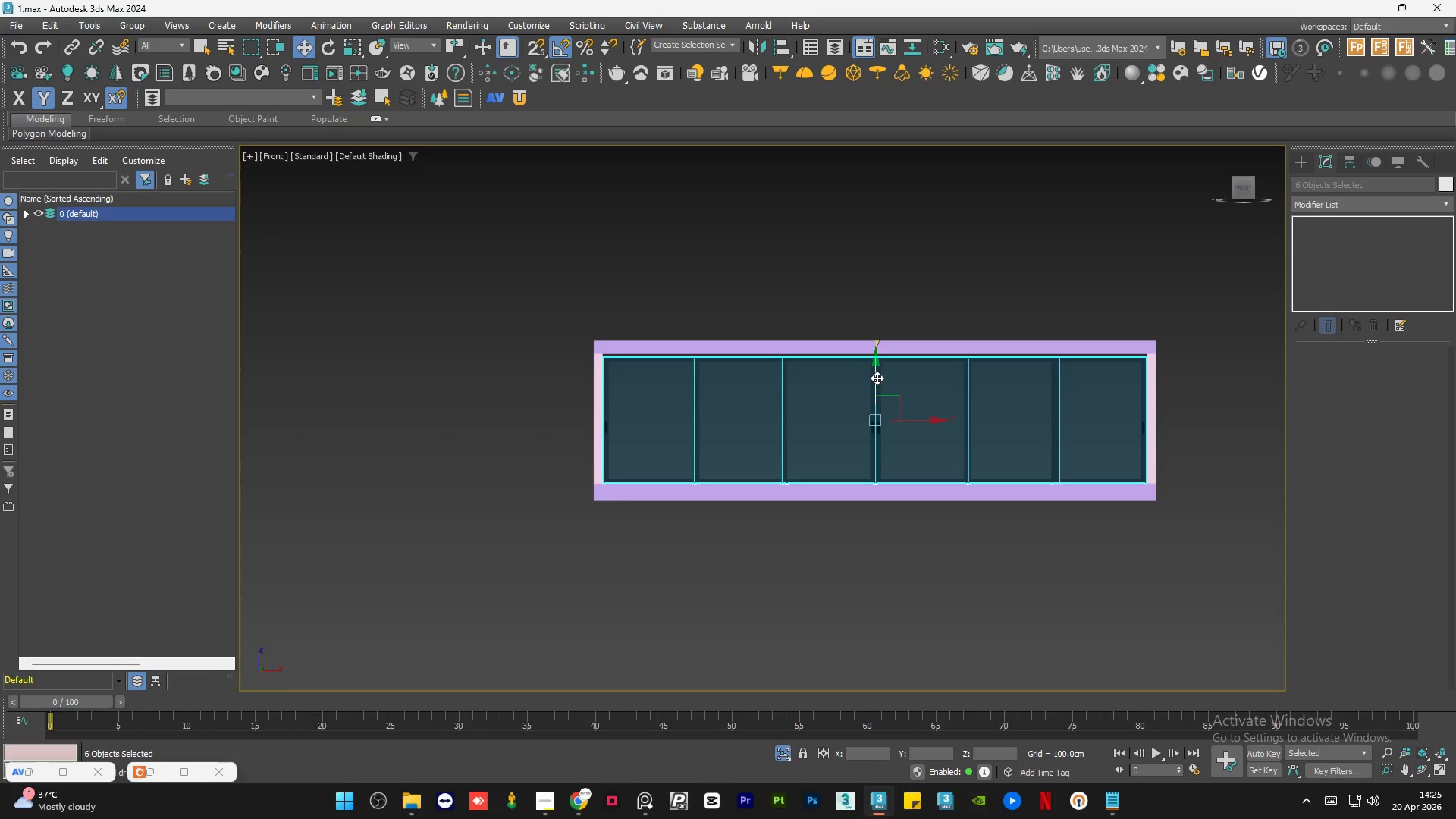 
left_click_drag(start_coordinate=[877, 377], to_coordinate=[883, 378])
 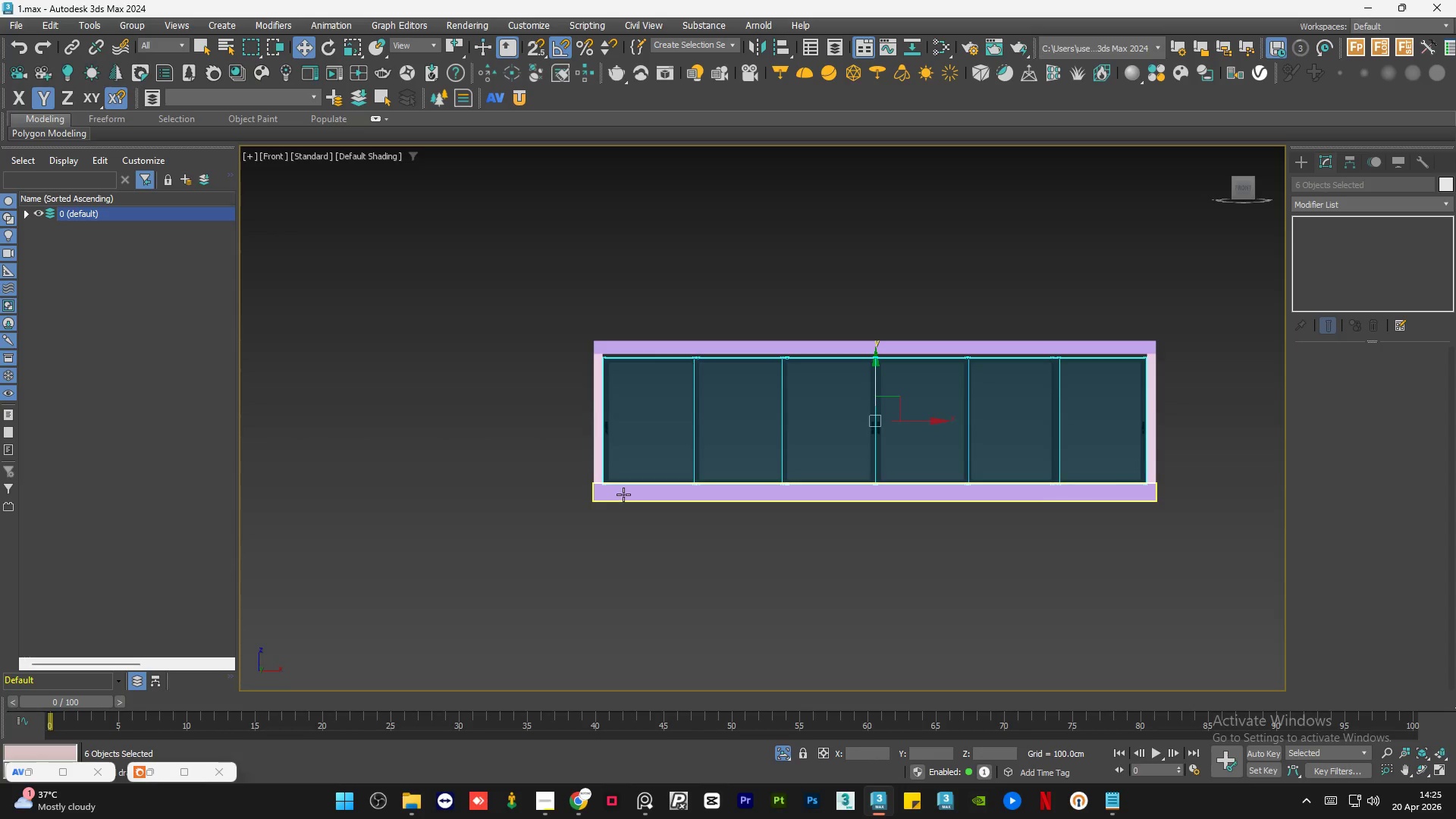 
left_click_drag(start_coordinate=[732, 324], to_coordinate=[759, 250])
 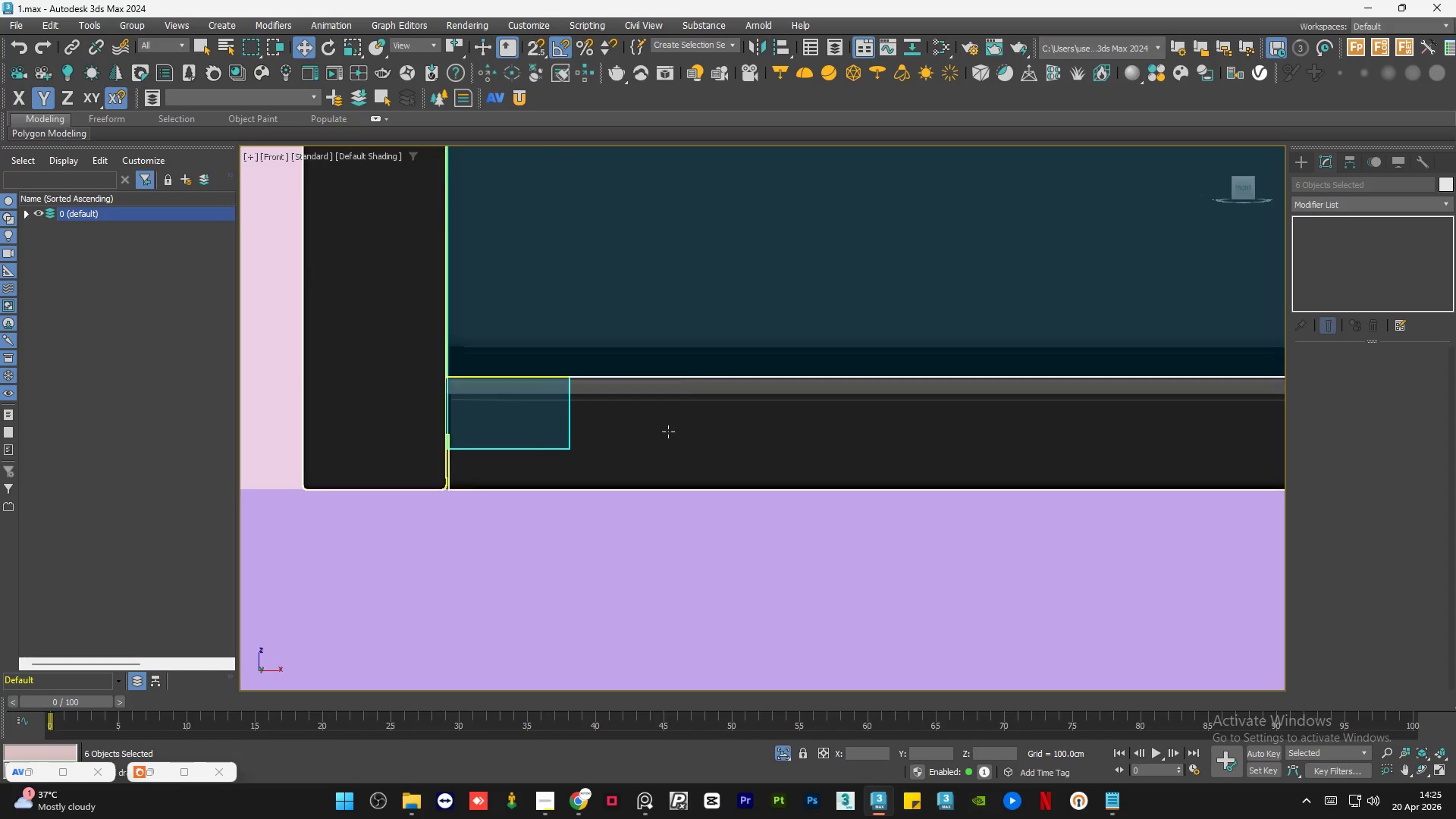 
scroll: coordinate [774, 293], scroll_direction: up, amount: 14.0
 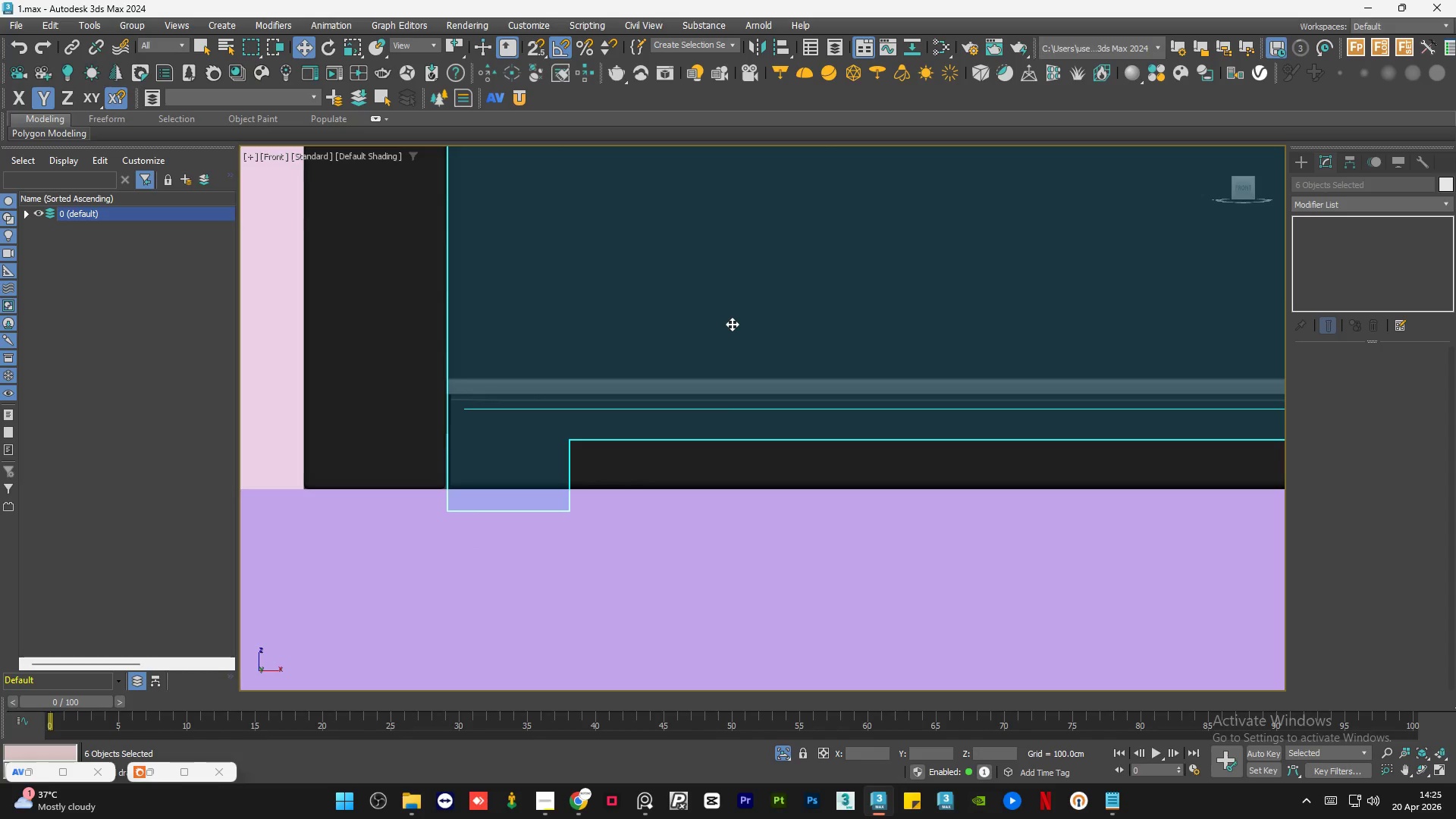 
scroll: coordinate [629, 534], scroll_direction: down, amount: 12.0
 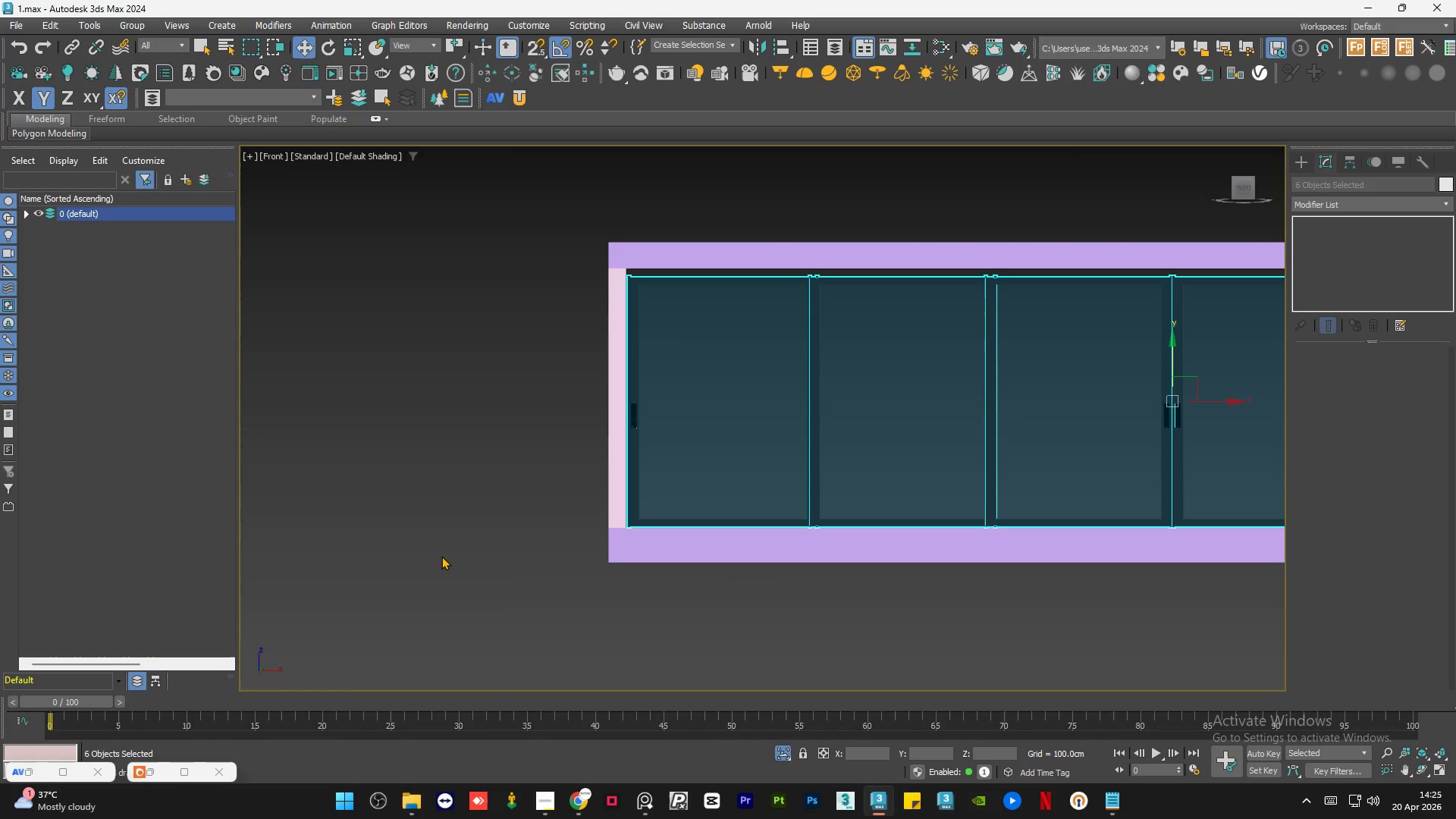 
left_click([444, 552])
 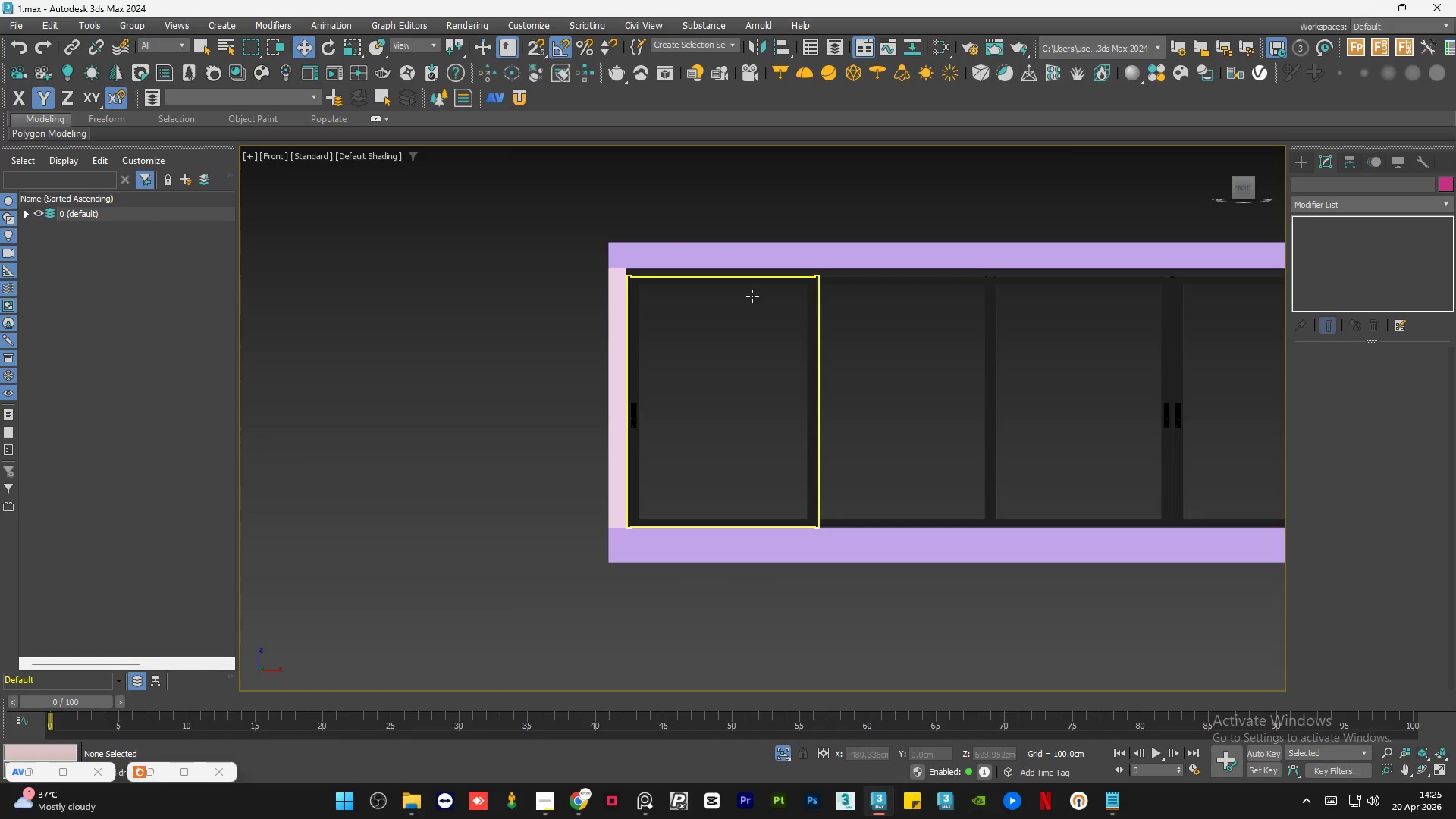 
left_click([685, 432])
 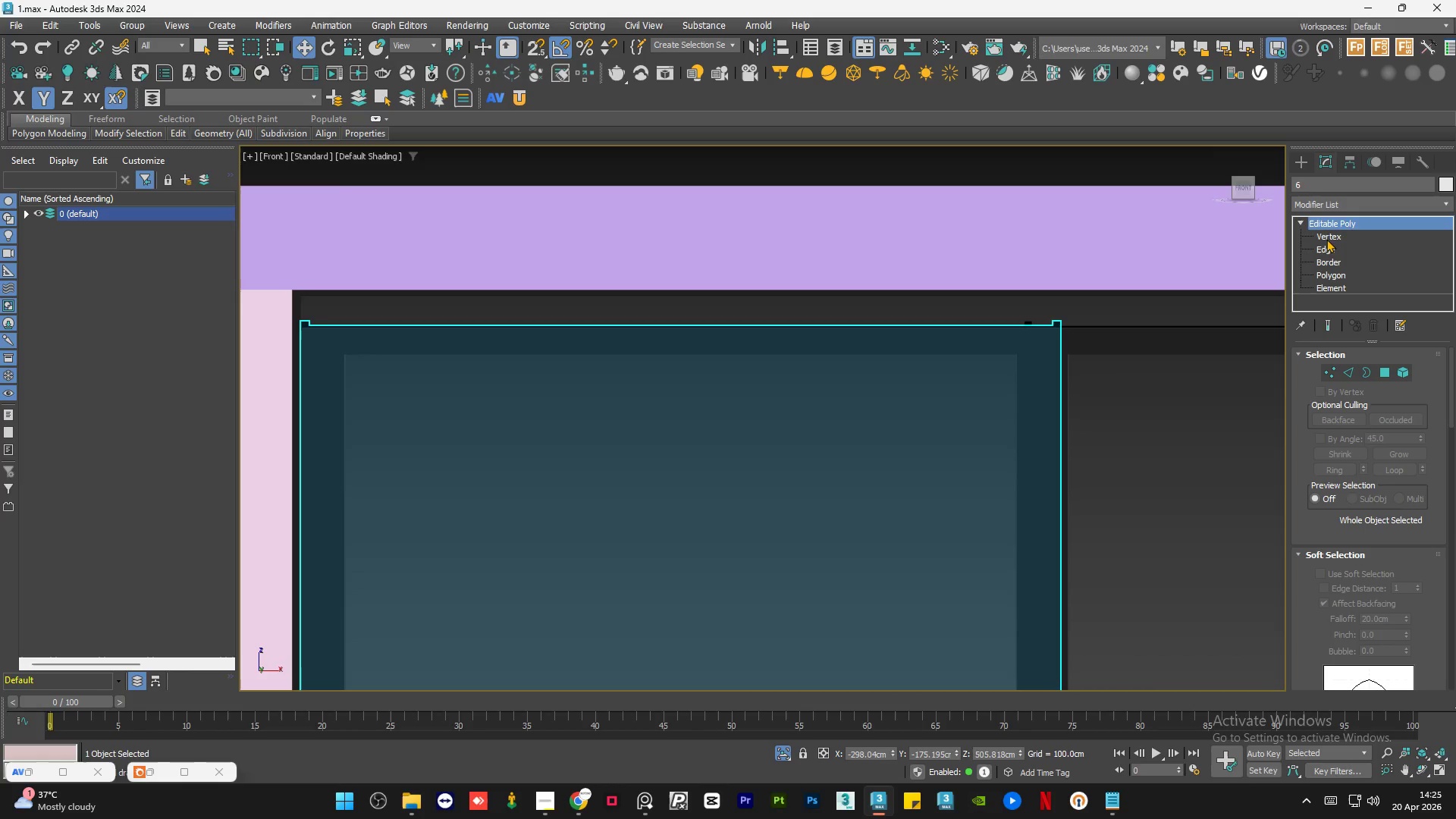 
scroll: coordinate [736, 261], scroll_direction: up, amount: 4.0
 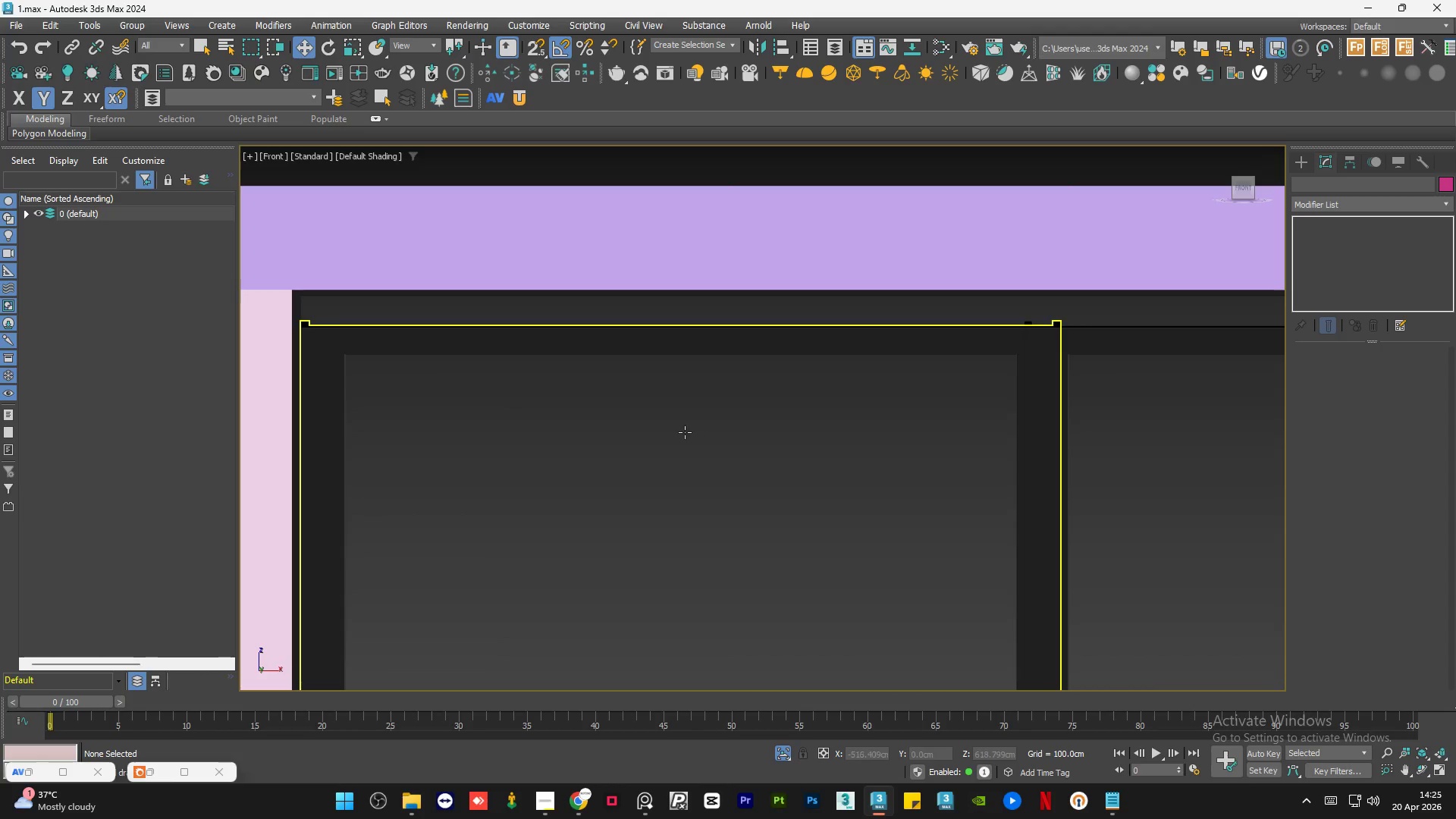 
left_click_drag(start_coordinate=[1162, 293], to_coordinate=[443, 475])
 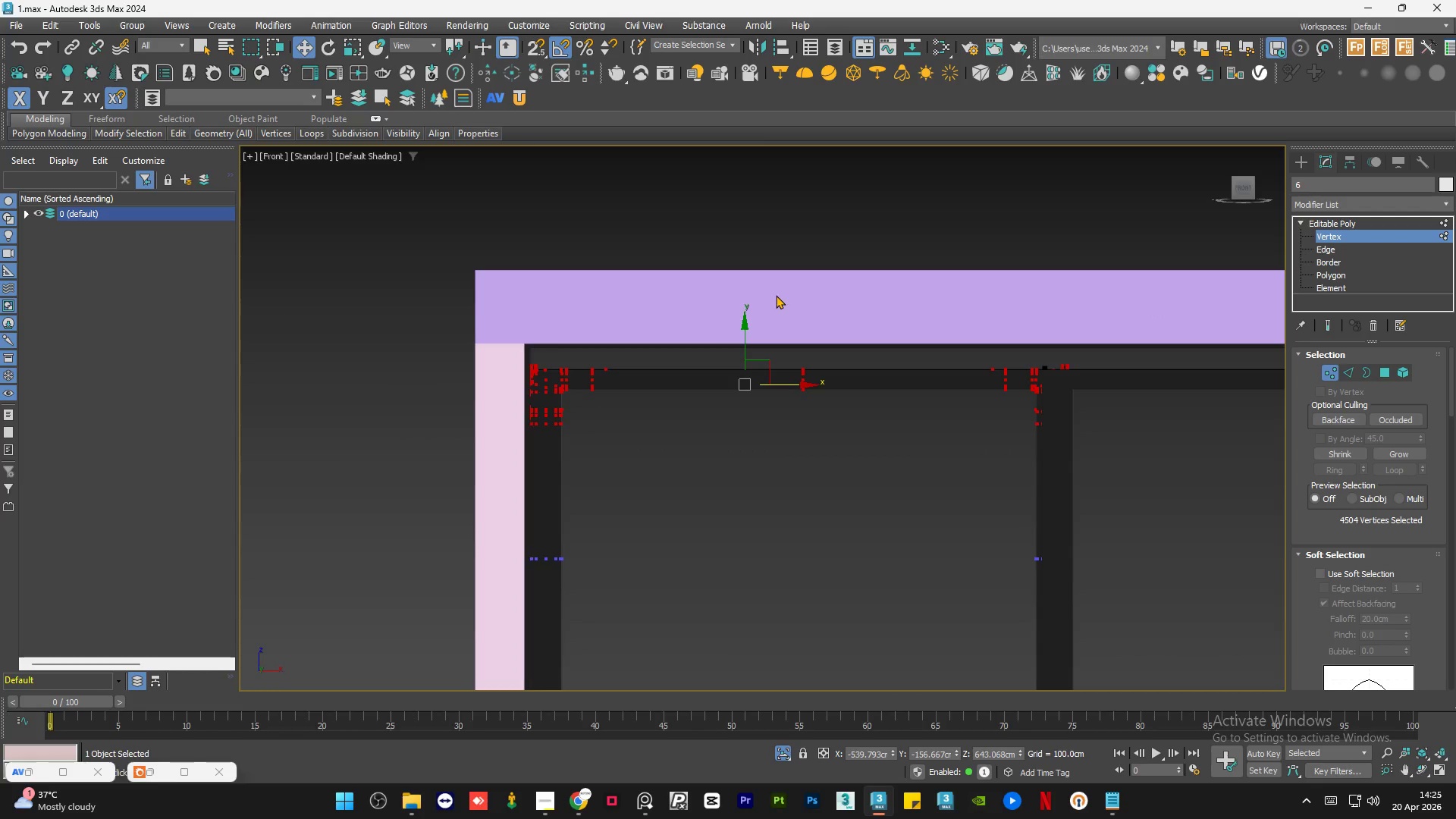 
scroll: coordinate [1084, 473], scroll_direction: down, amount: 1.0
 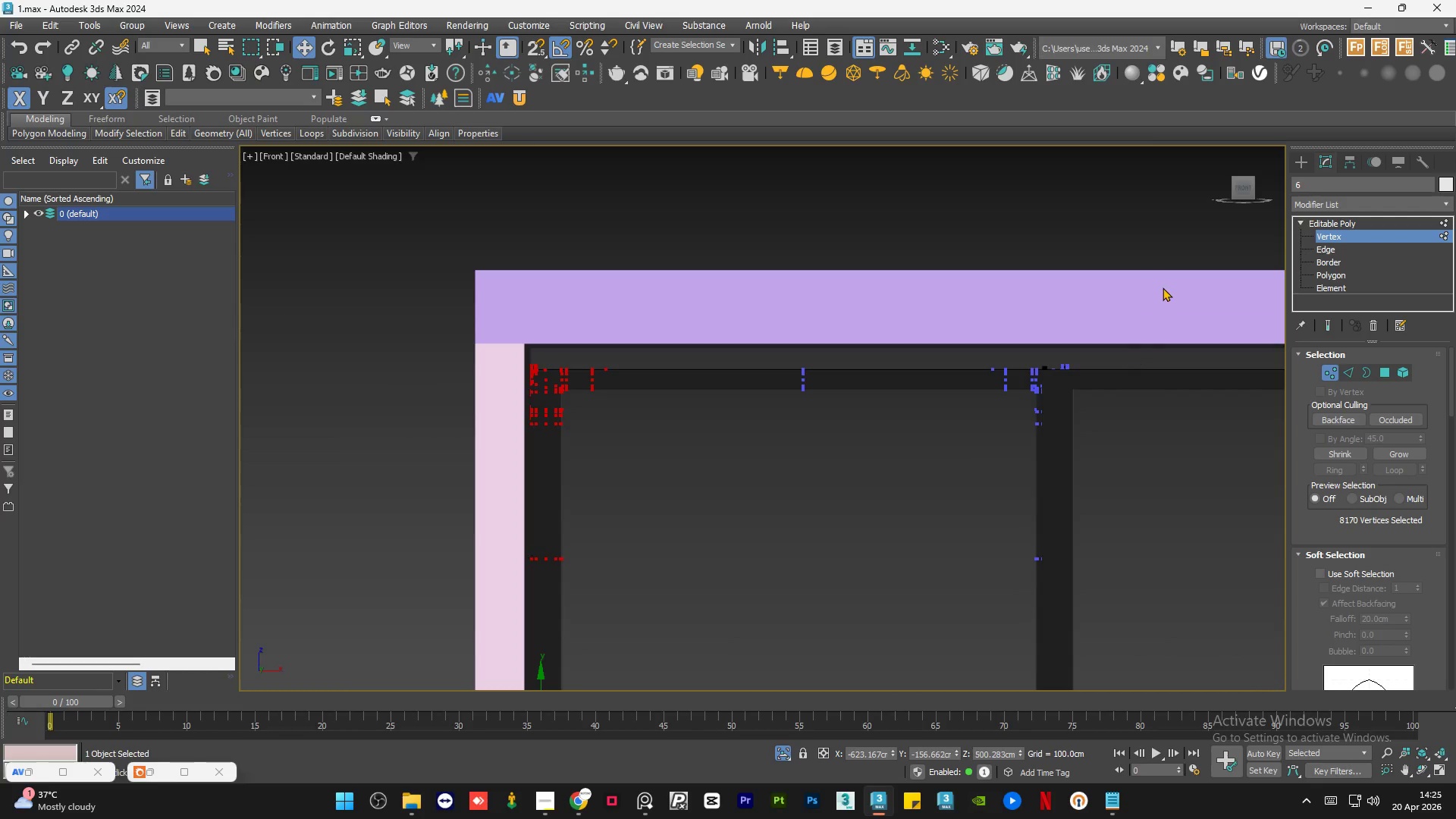 
scroll: coordinate [778, 293], scroll_direction: up, amount: 1.0
 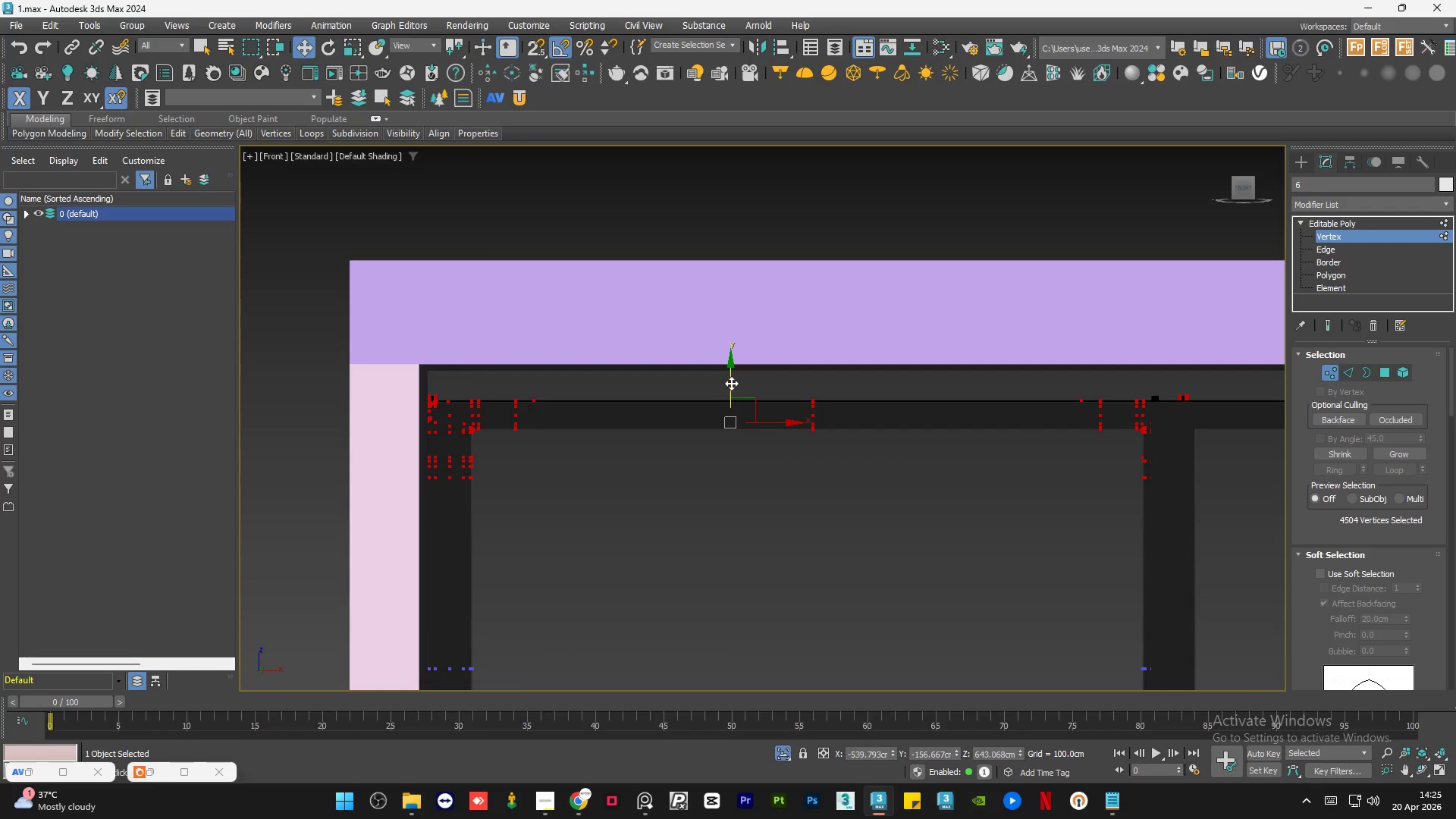 
left_click_drag(start_coordinate=[731, 383], to_coordinate=[743, 353])
 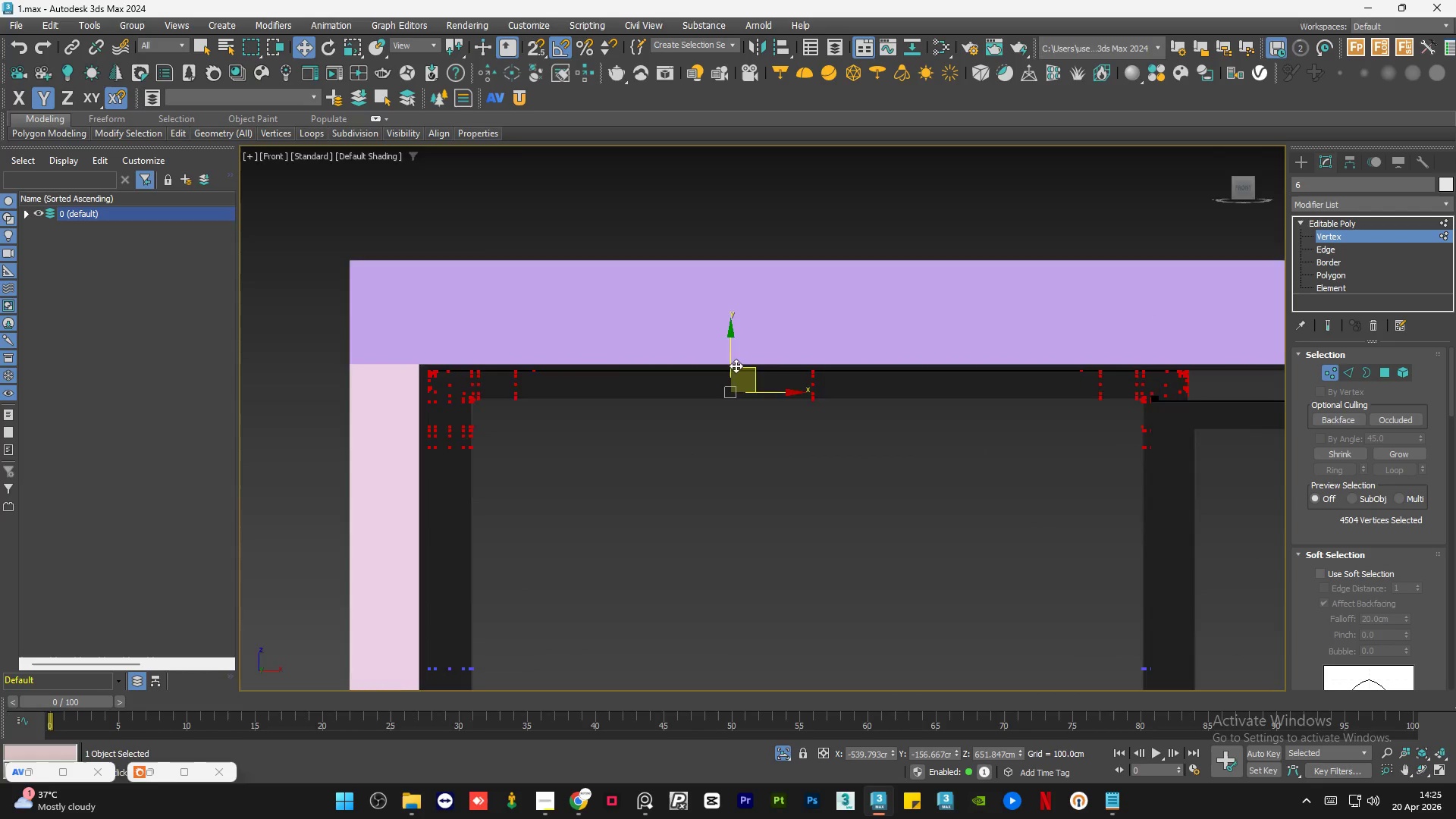 
scroll: coordinate [733, 366], scroll_direction: up, amount: 6.0
 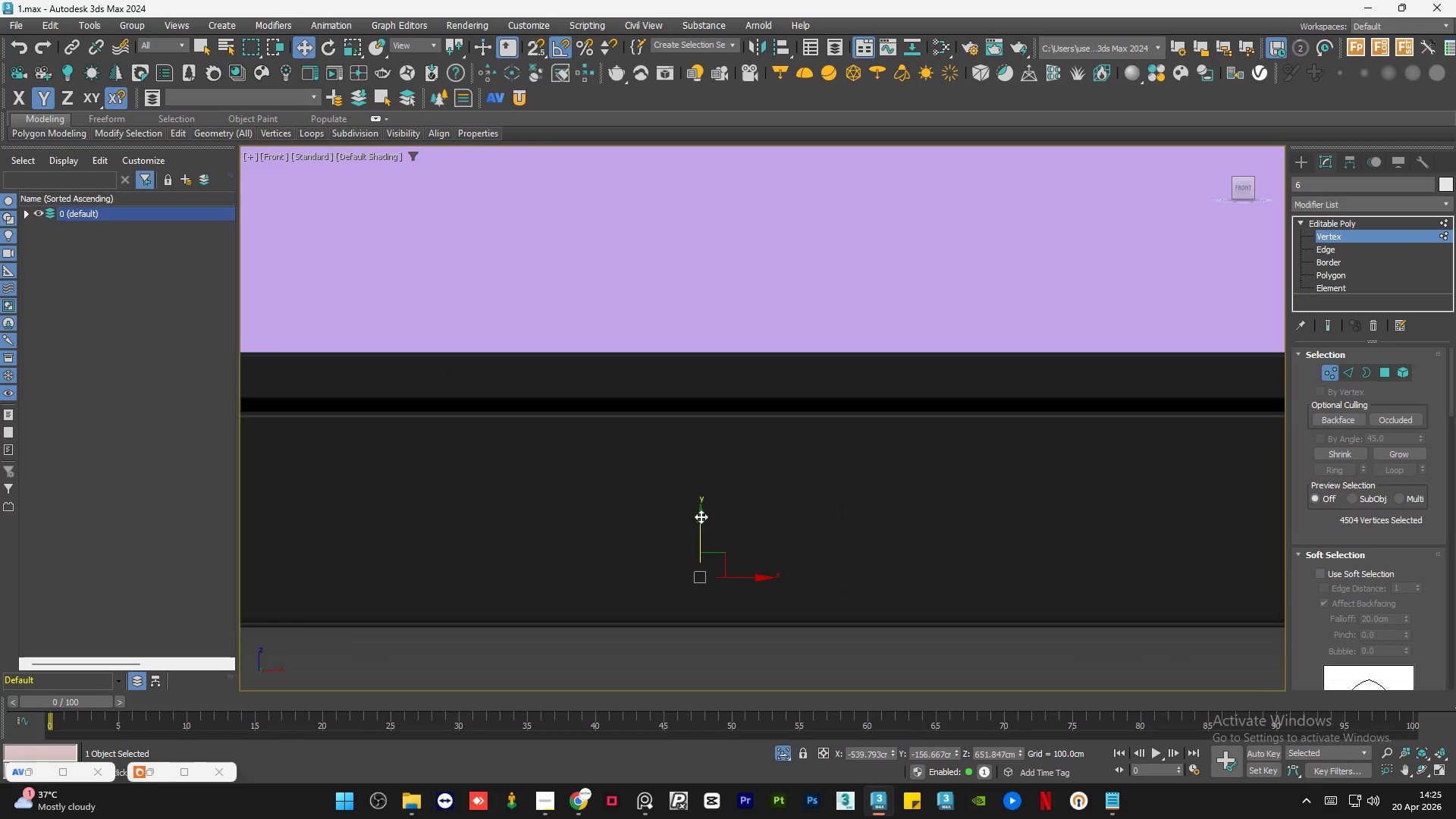 
left_click_drag(start_coordinate=[701, 516], to_coordinate=[711, 521])
 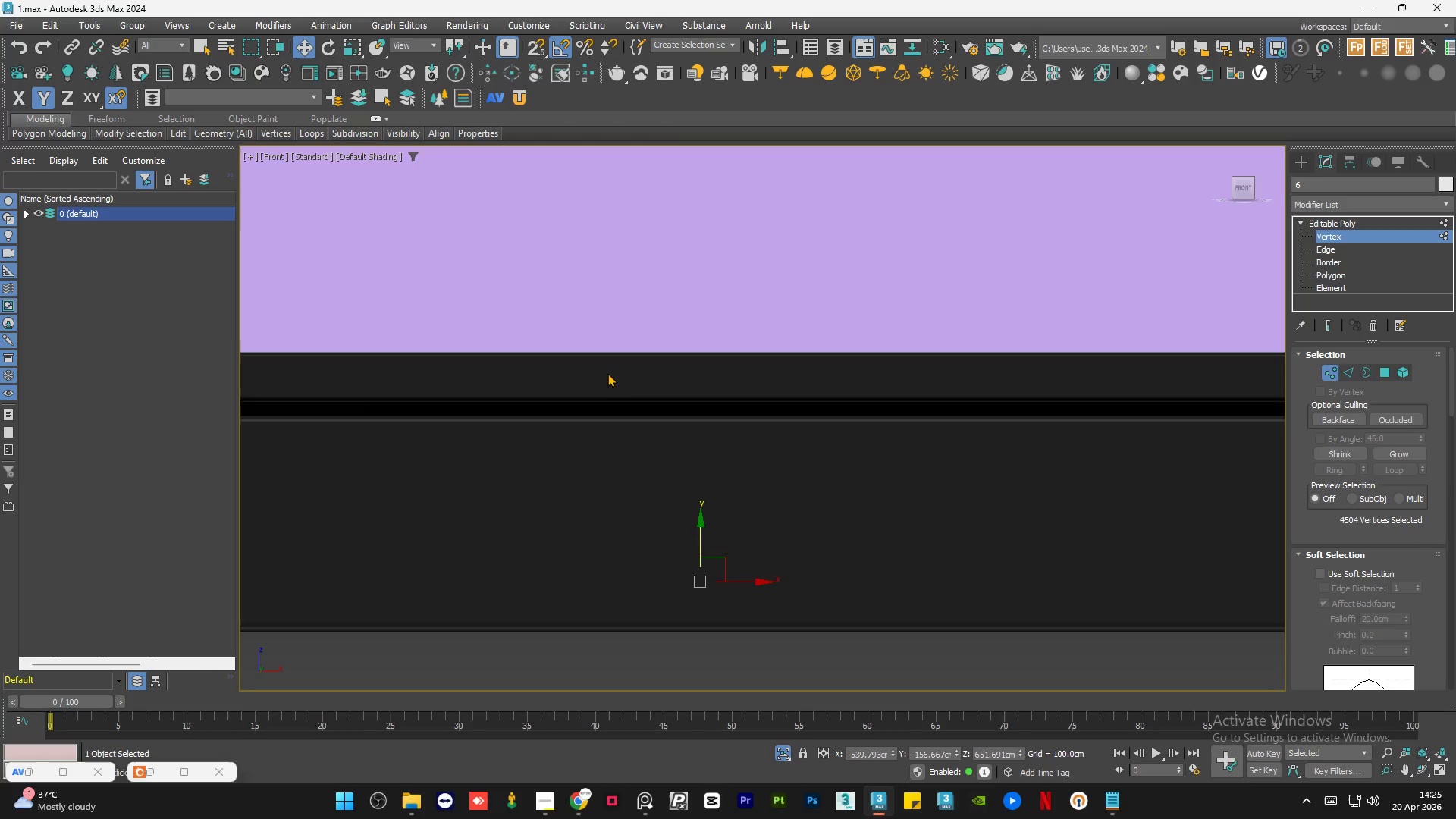 
scroll: coordinate [607, 372], scroll_direction: down, amount: 4.0
 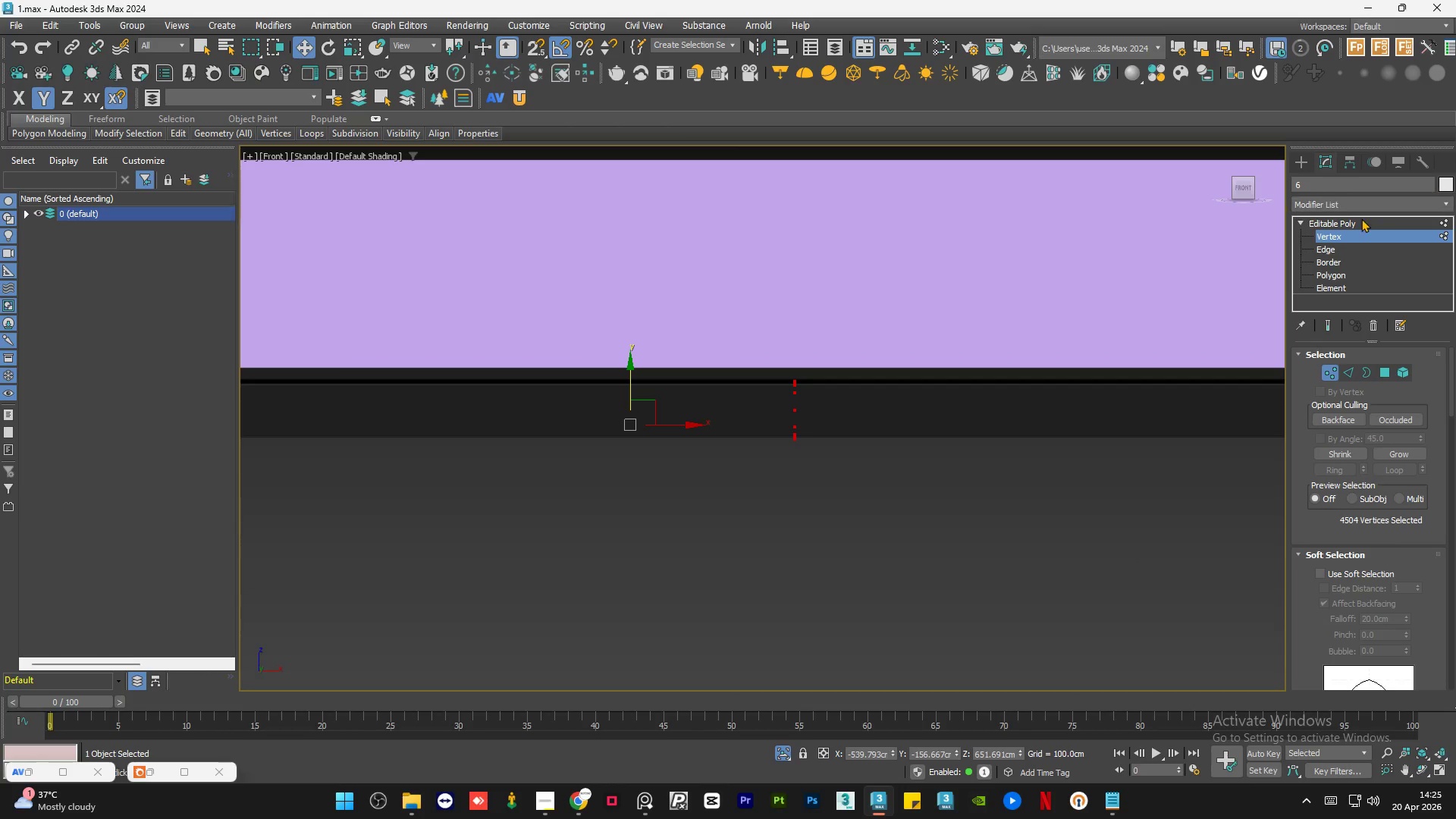 
left_click([1357, 221])
 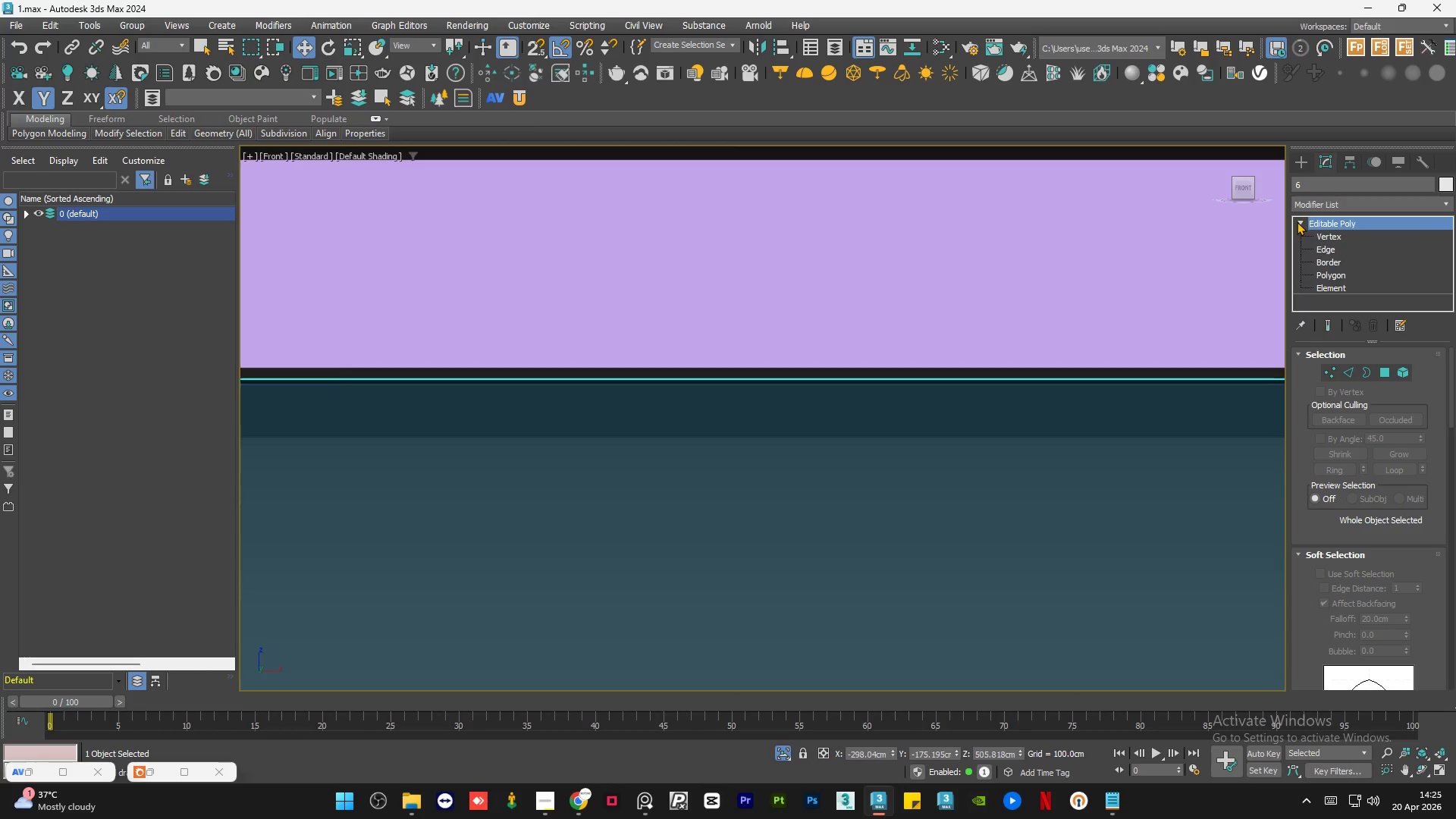 
left_click([1300, 221])
 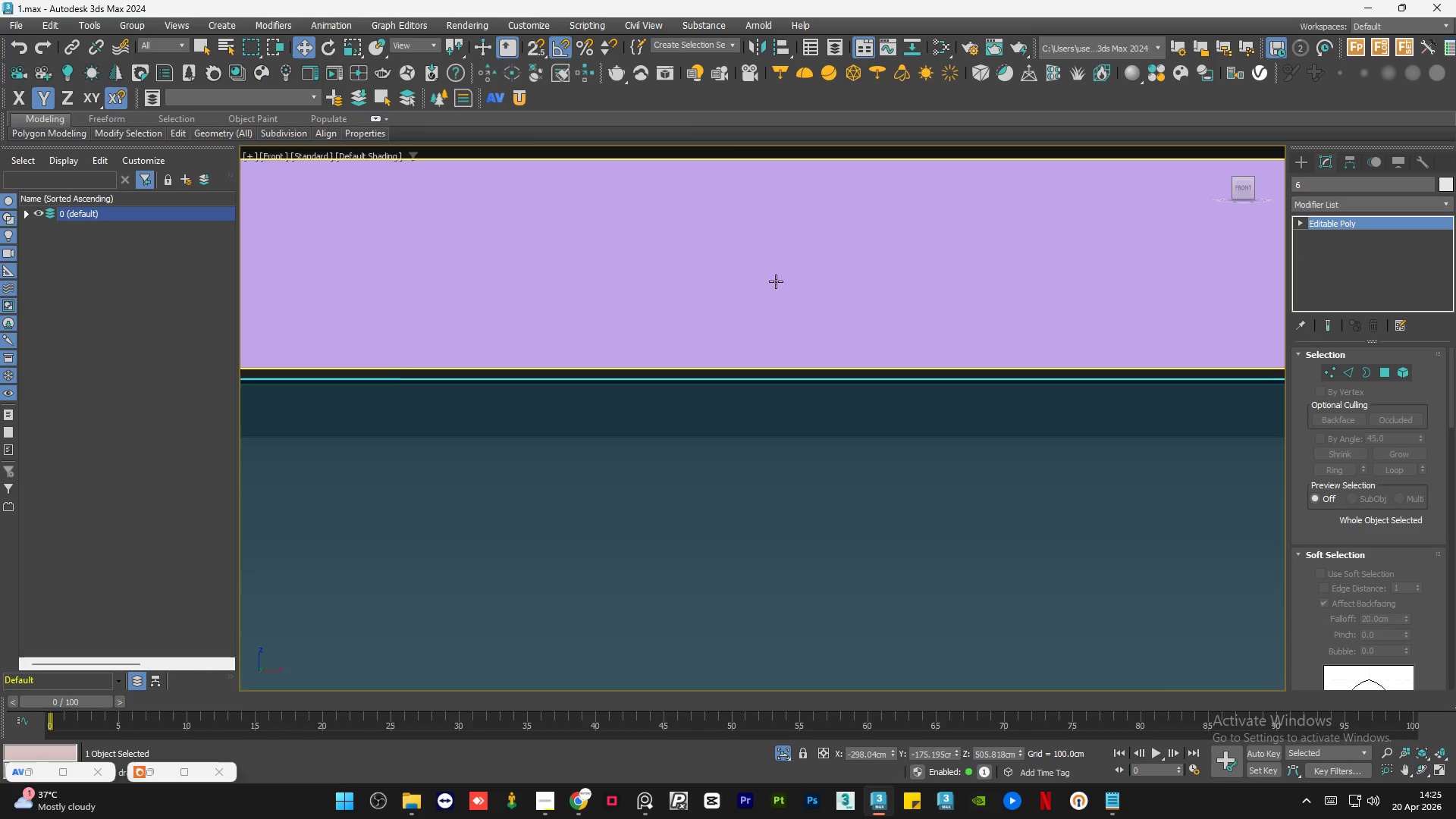 
scroll: coordinate [739, 303], scroll_direction: down, amount: 7.0
 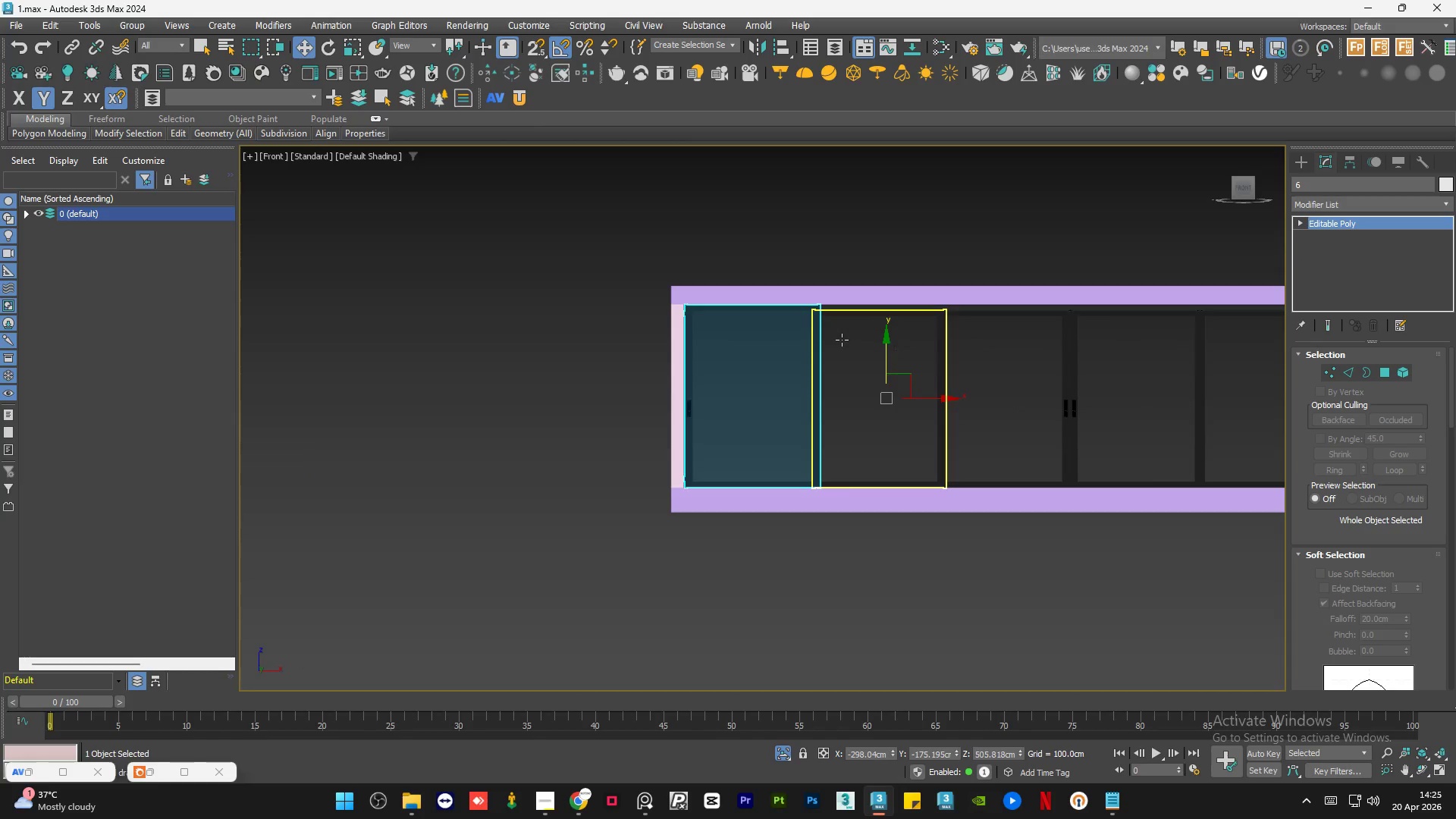 
left_click([842, 340])
 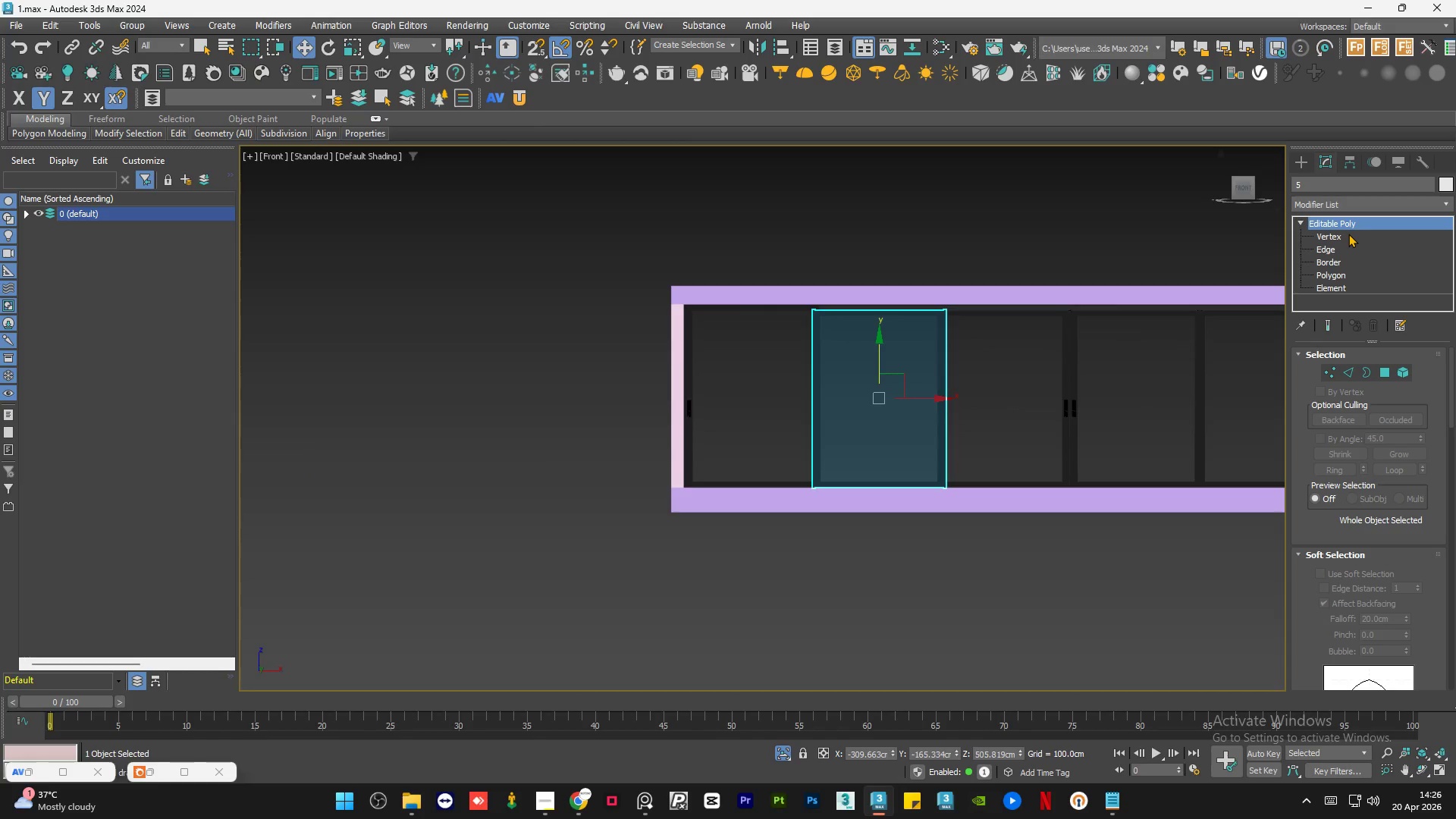 
left_click([1348, 234])
 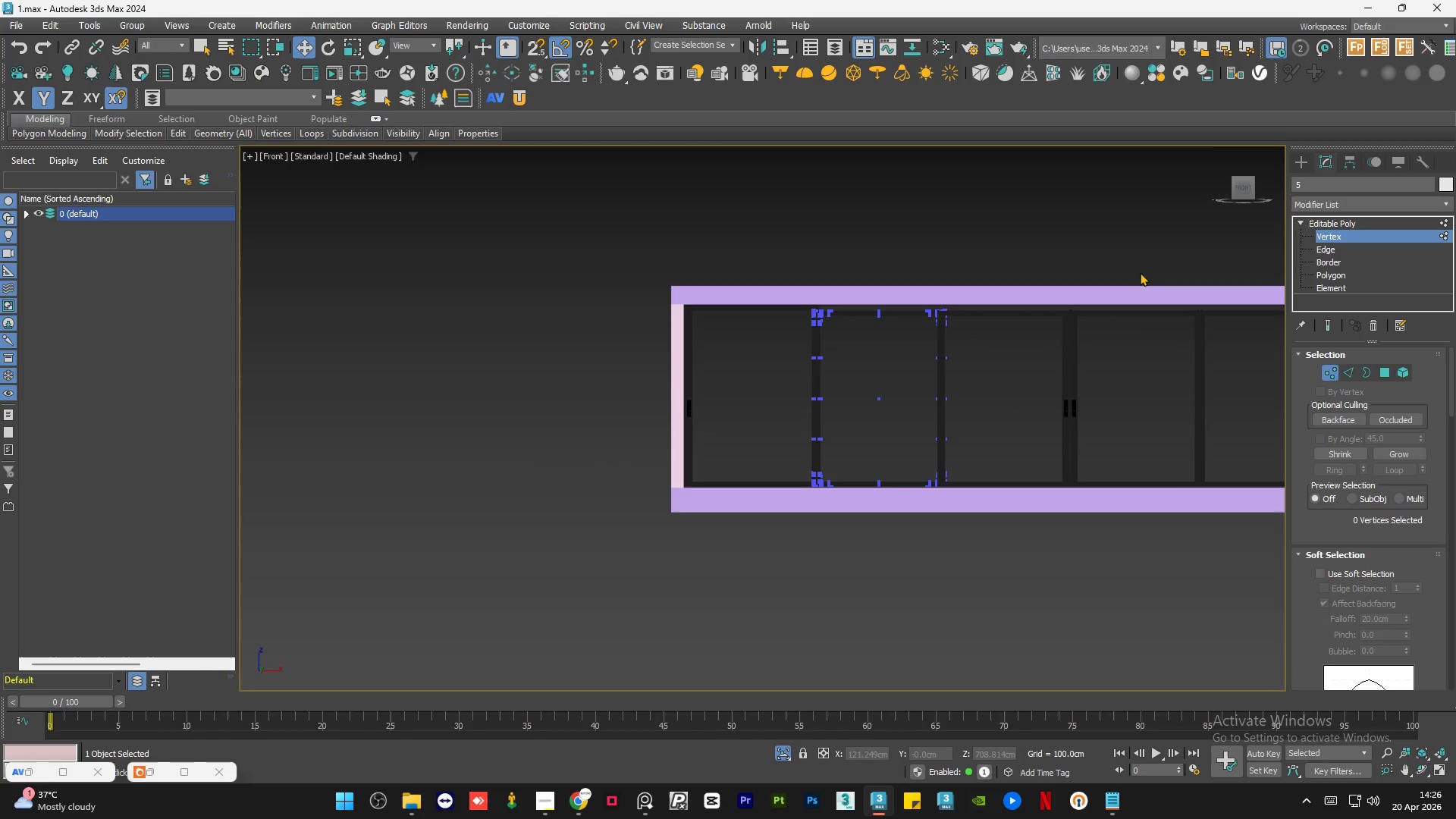 
left_click_drag(start_coordinate=[1099, 262], to_coordinate=[758, 342])
 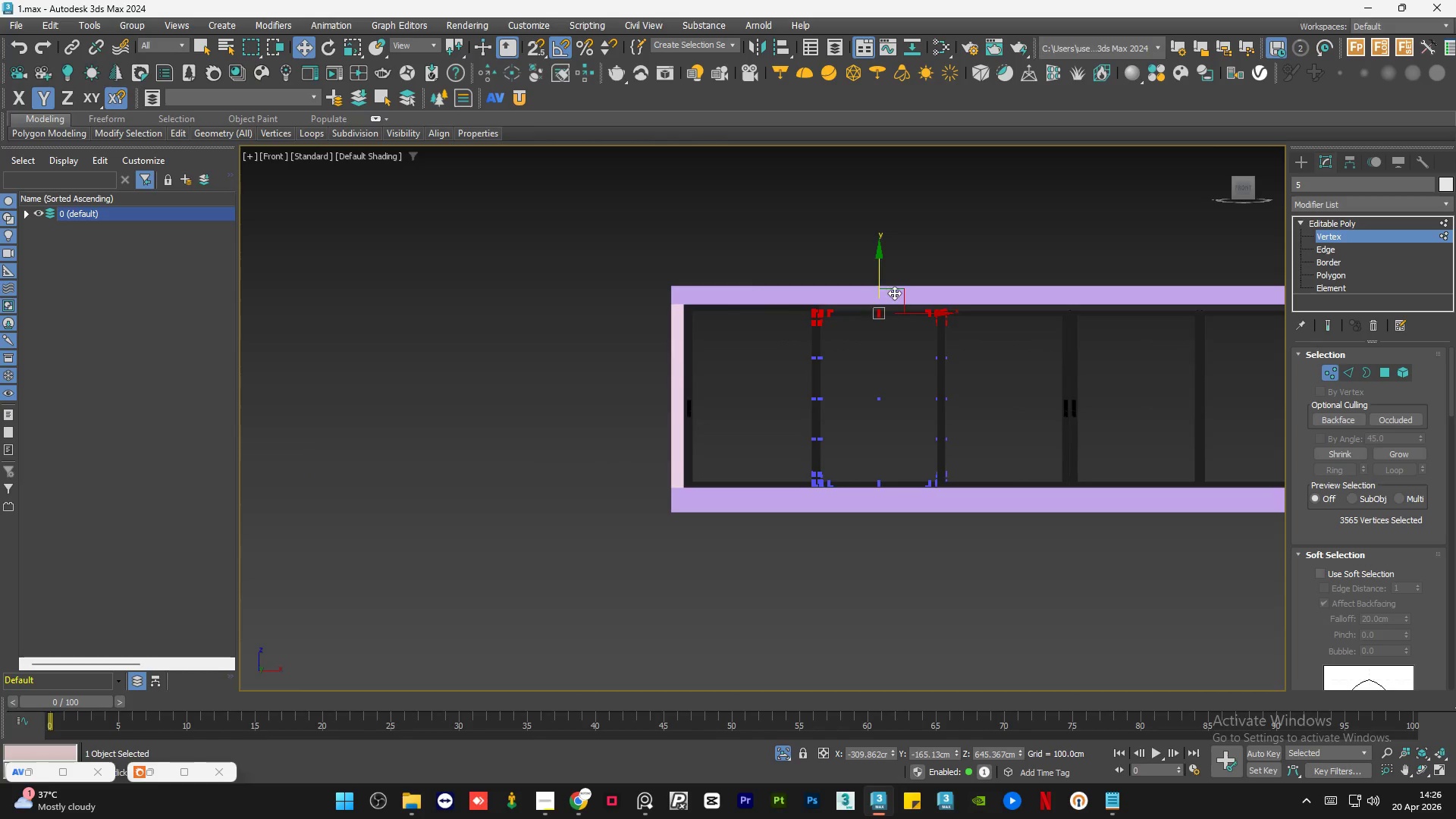 
scroll: coordinate [874, 300], scroll_direction: up, amount: 4.0
 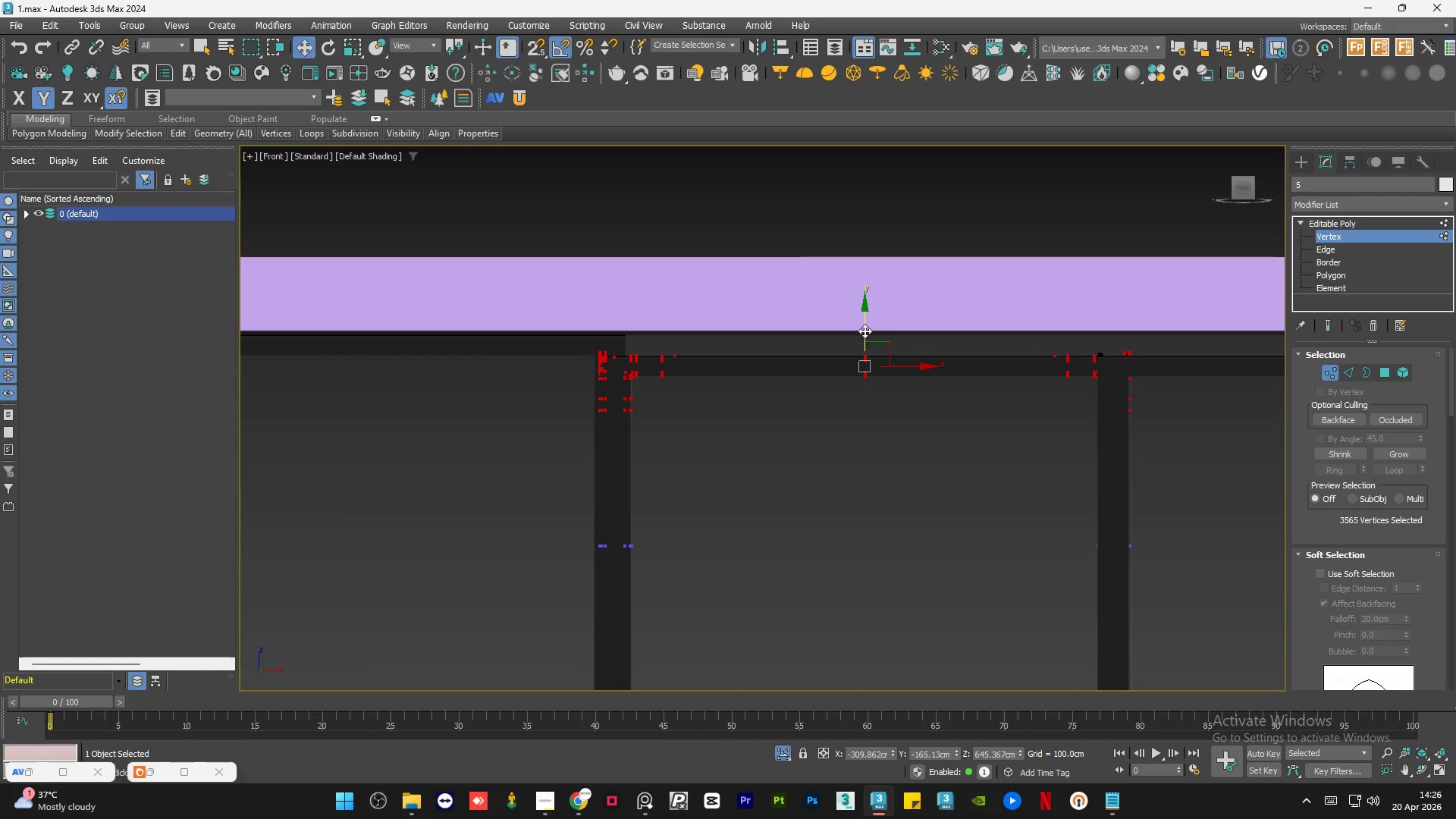 
left_click_drag(start_coordinate=[866, 327], to_coordinate=[874, 308])
 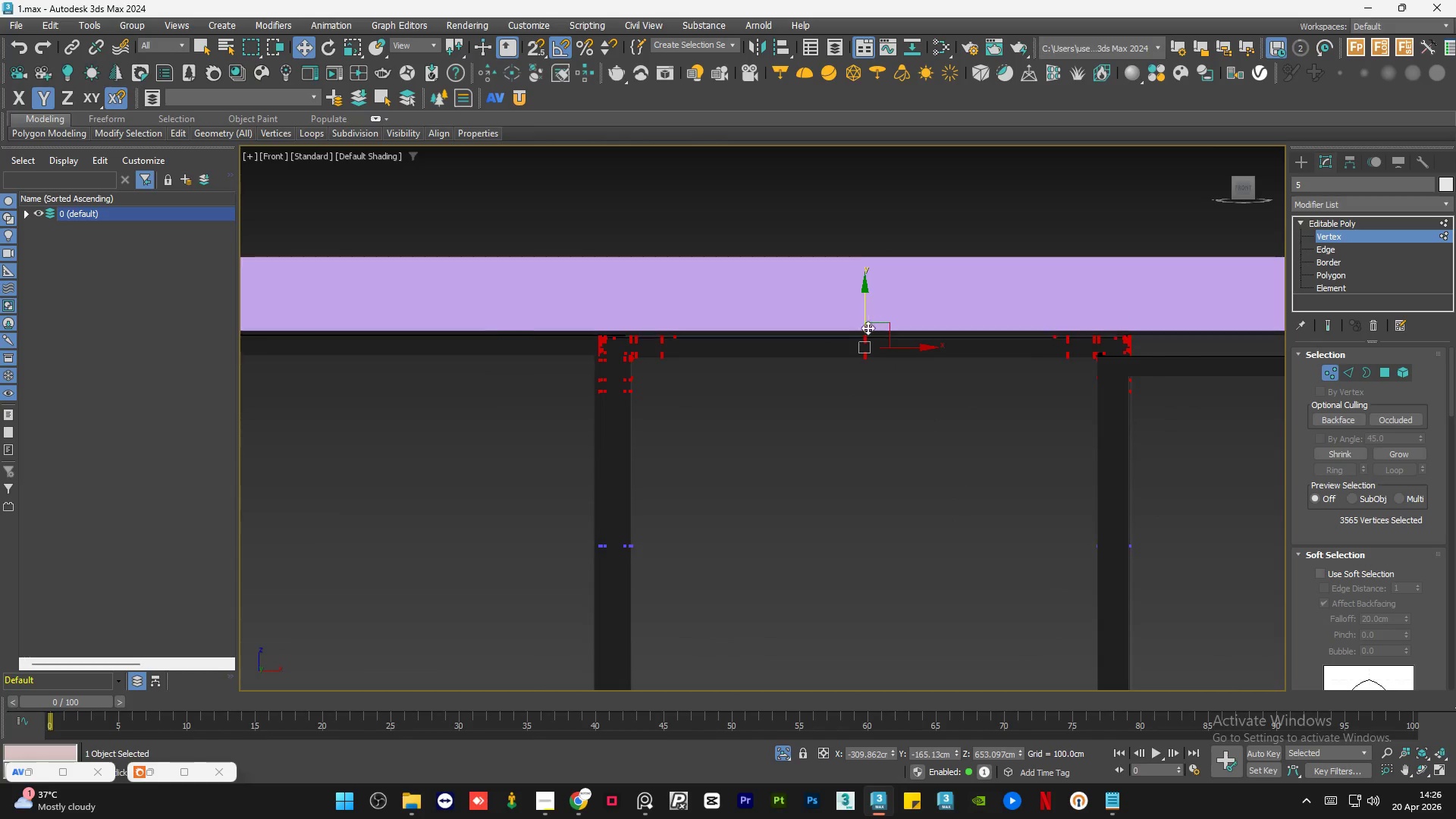 
scroll: coordinate [856, 361], scroll_direction: up, amount: 9.0
 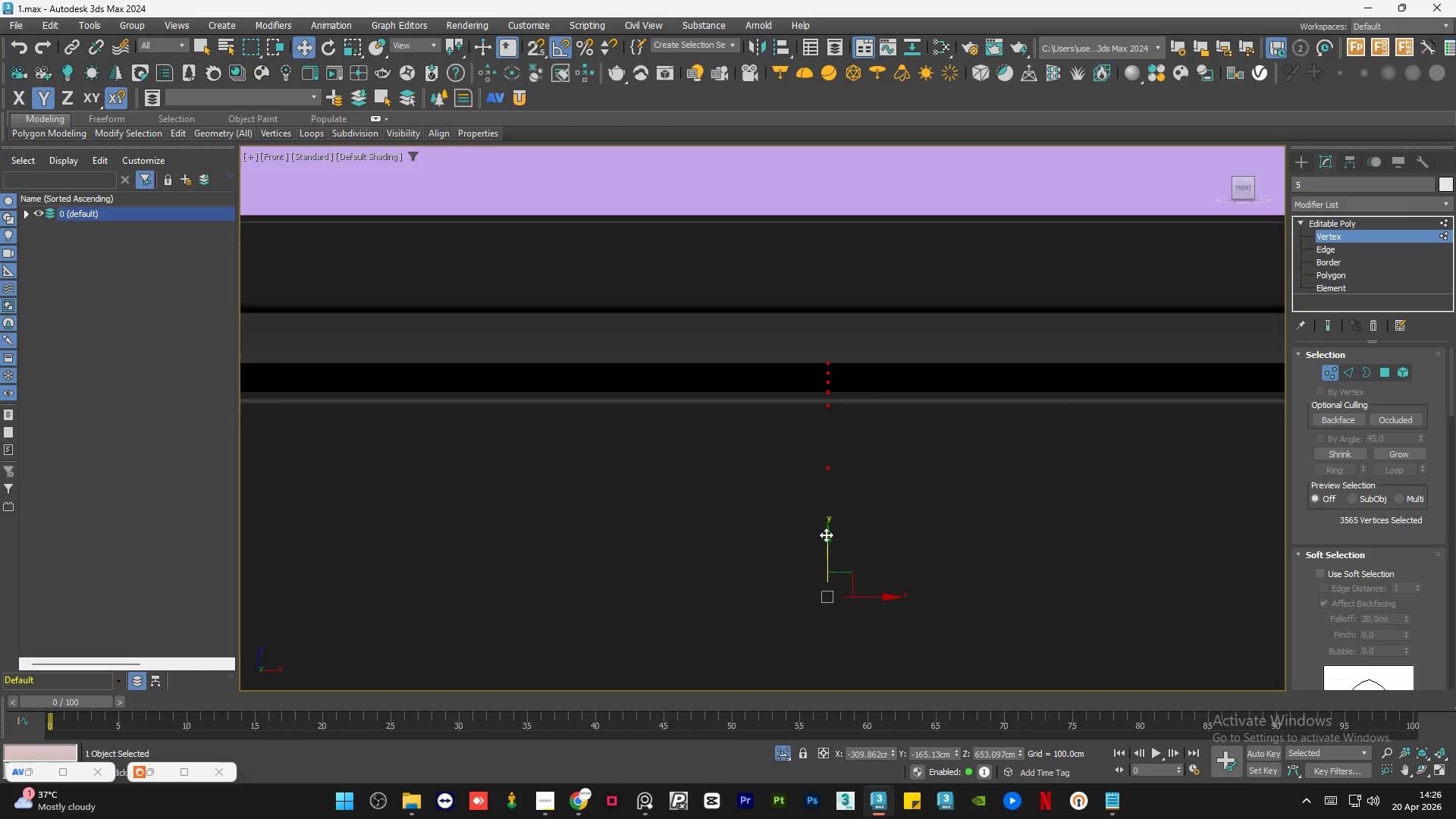 
left_click_drag(start_coordinate=[828, 540], to_coordinate=[846, 488])
 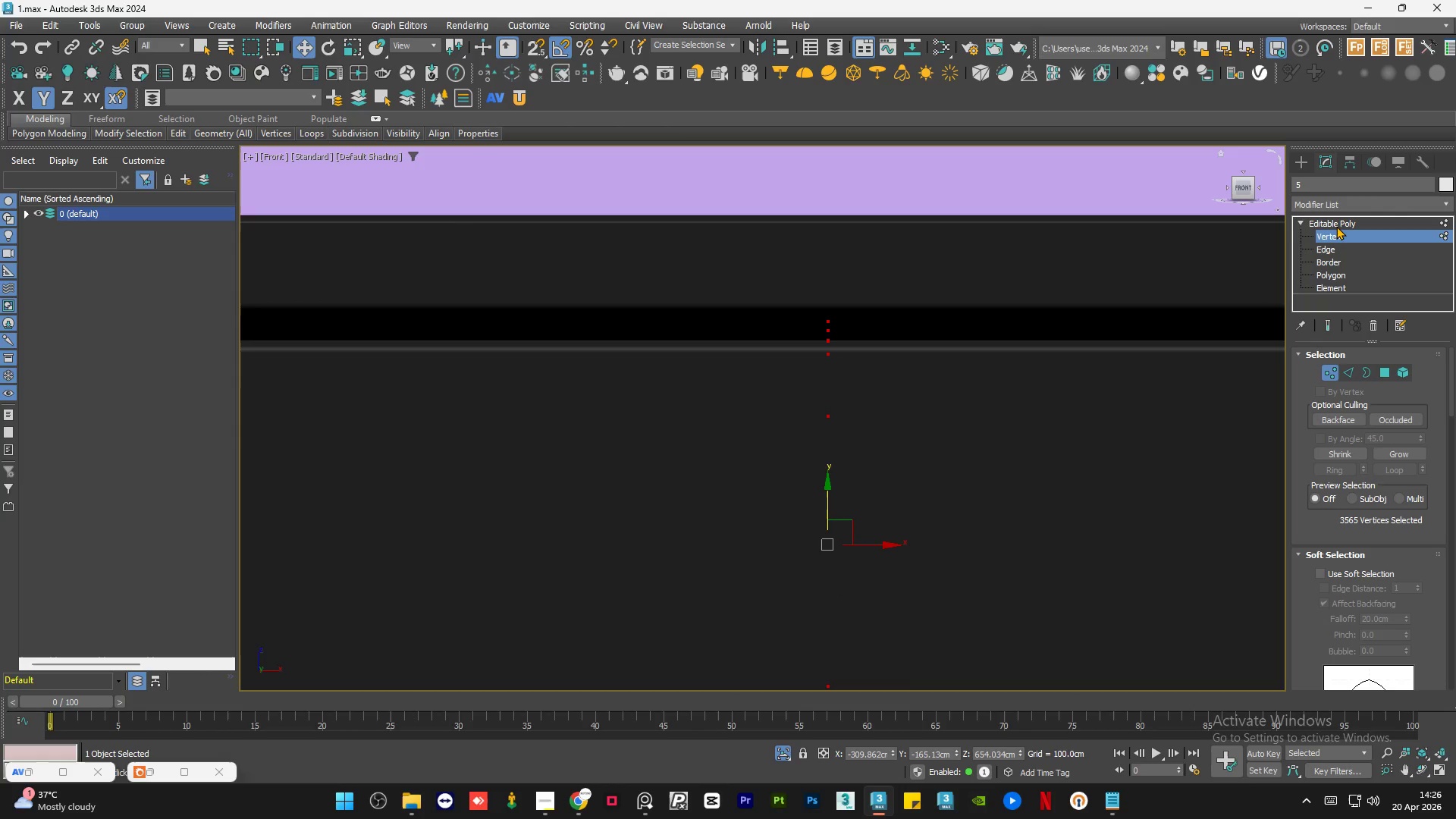 
left_click([1338, 218])
 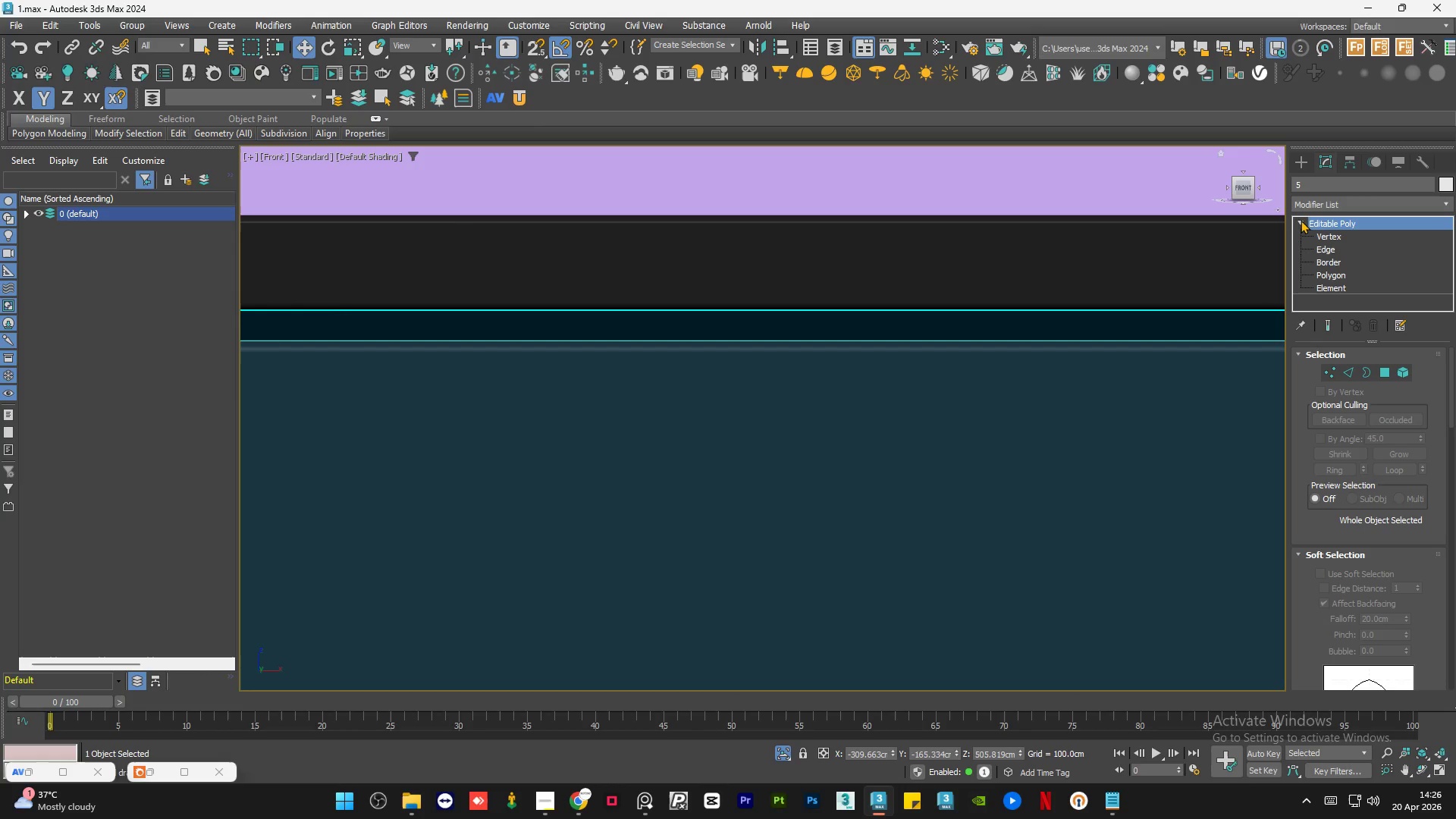 
left_click([1301, 220])
 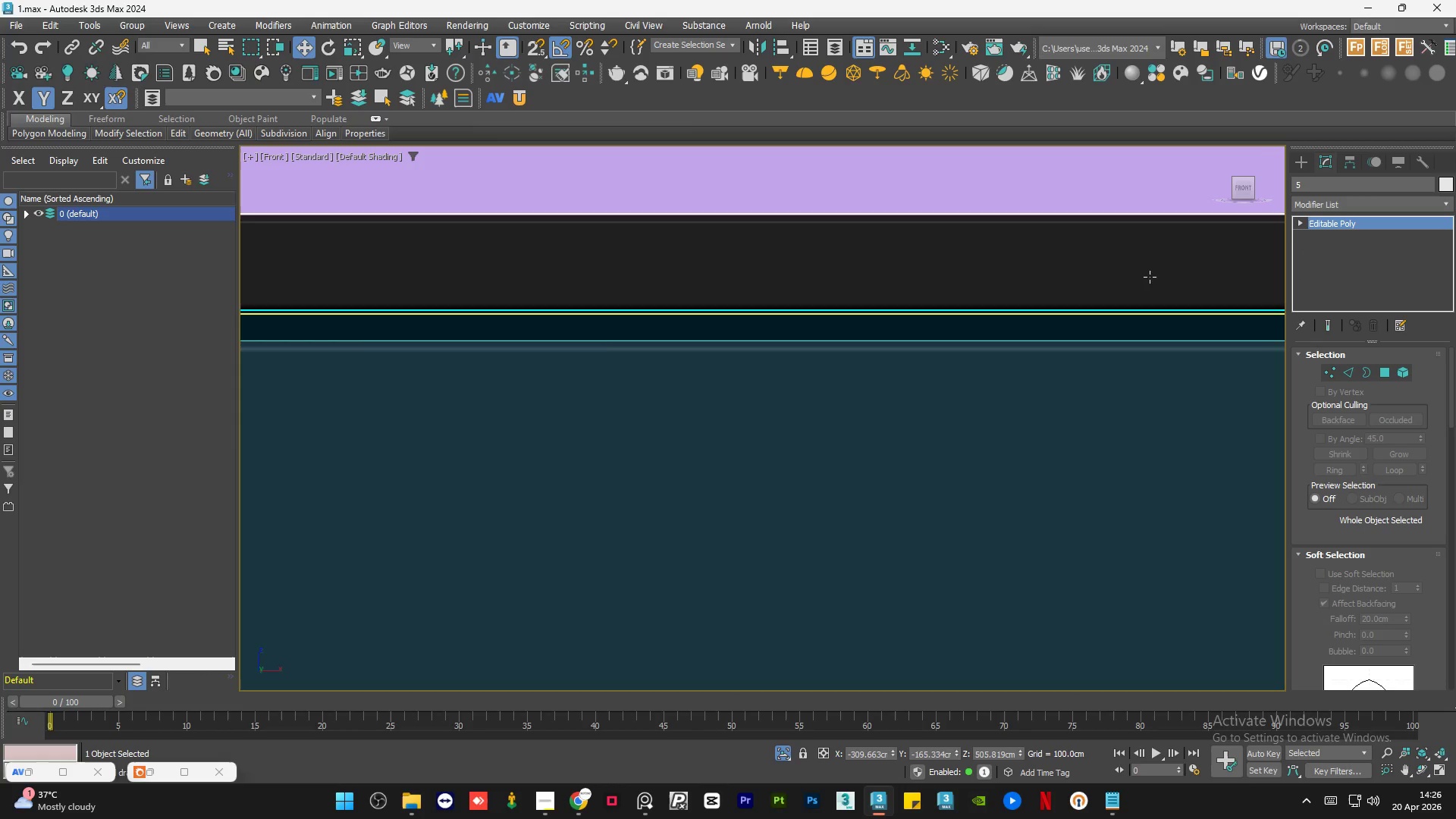 
left_click([659, 227])
 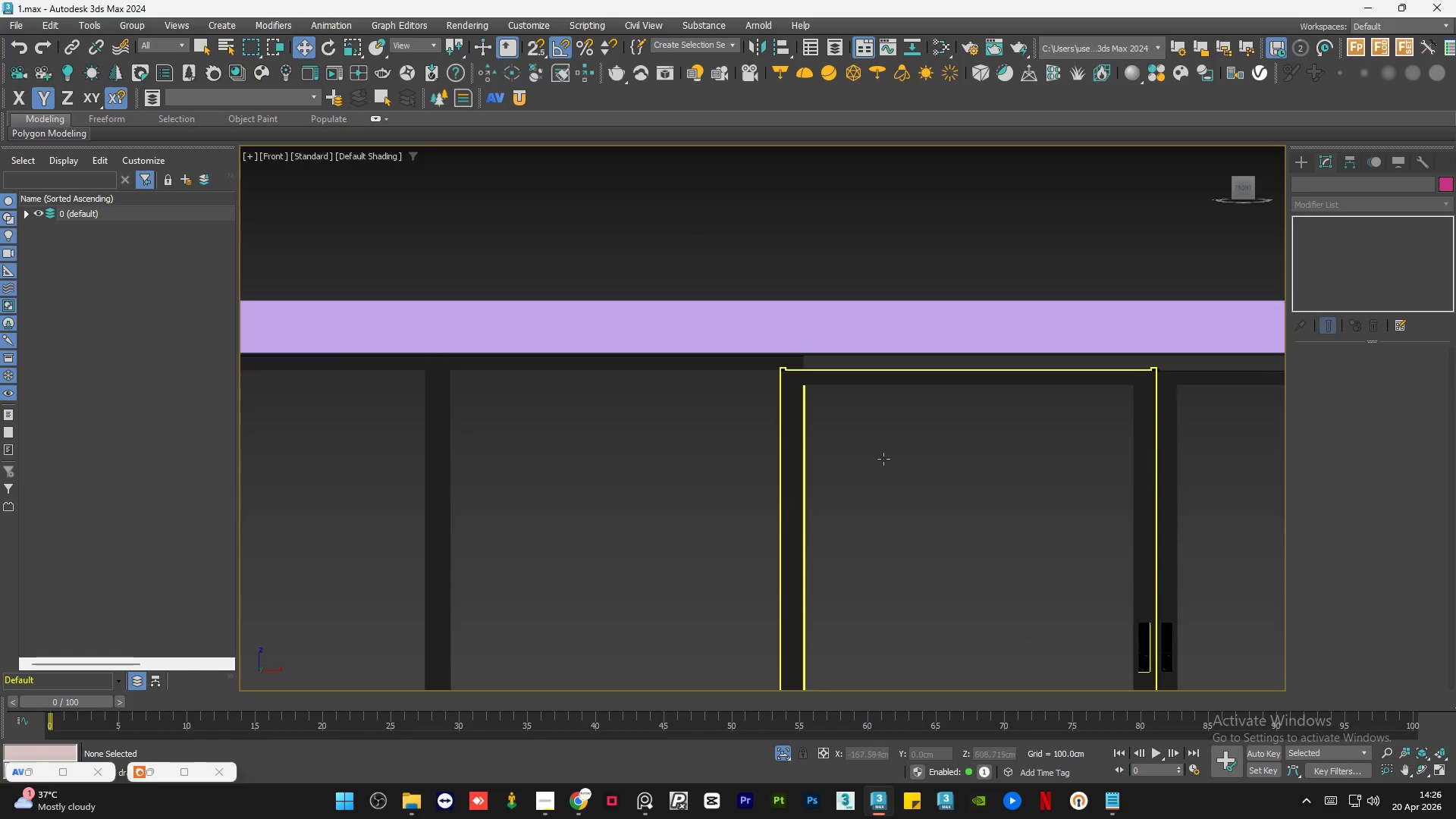 
scroll: coordinate [613, 362], scroll_direction: down, amount: 10.0
 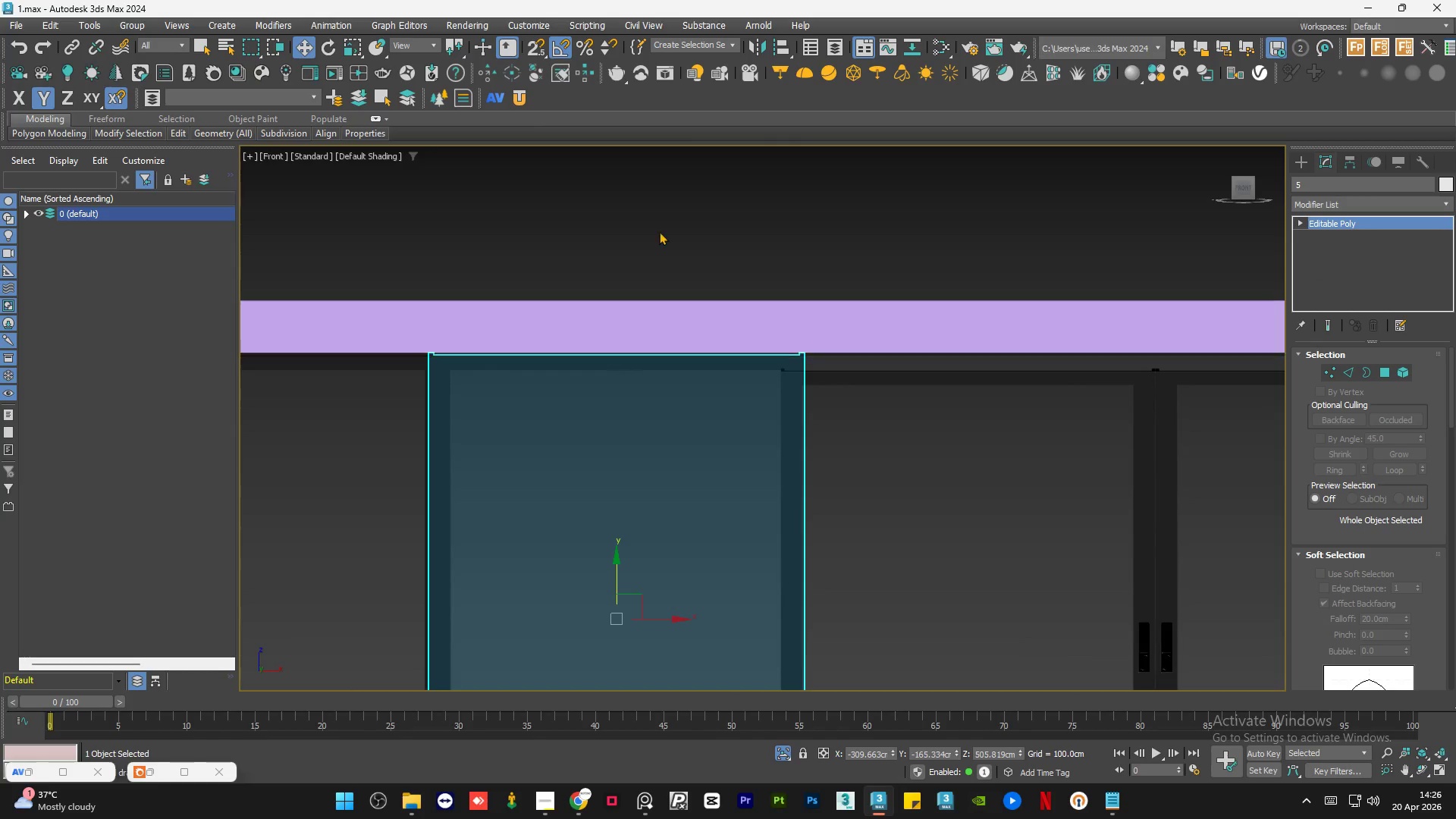 
left_click([903, 481])
 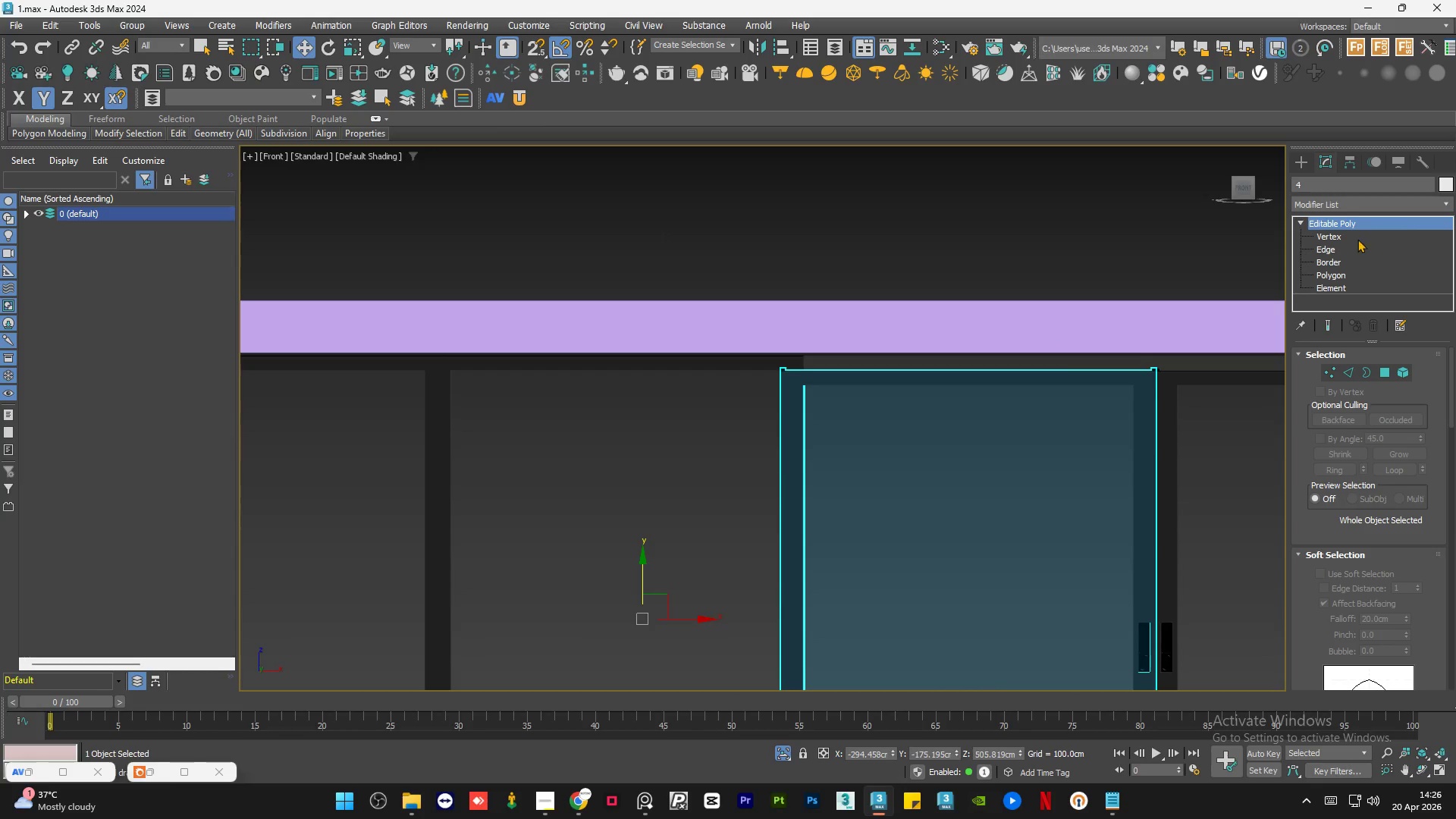 
left_click([1349, 237])
 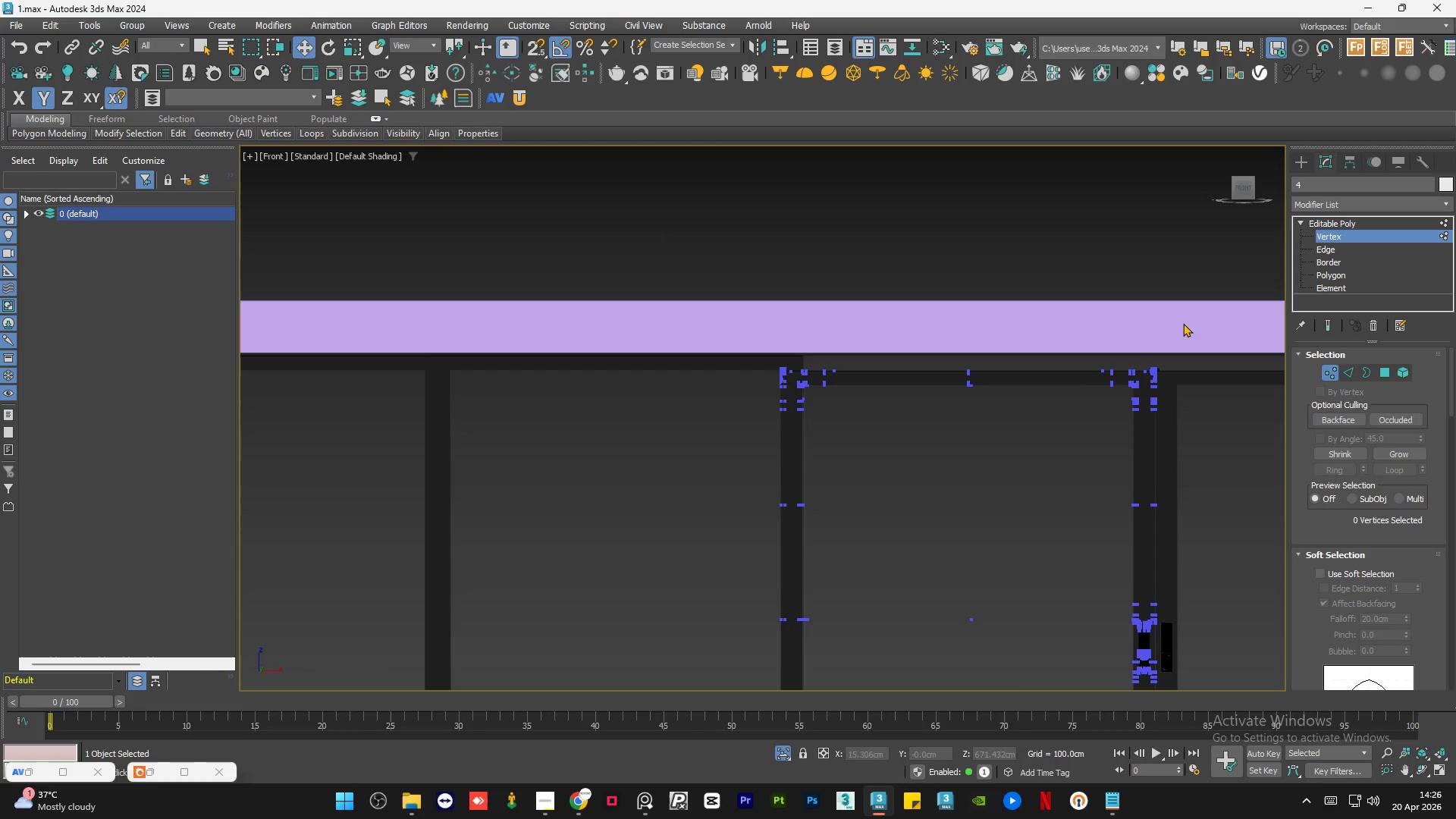 
left_click_drag(start_coordinate=[1191, 315], to_coordinate=[676, 448])
 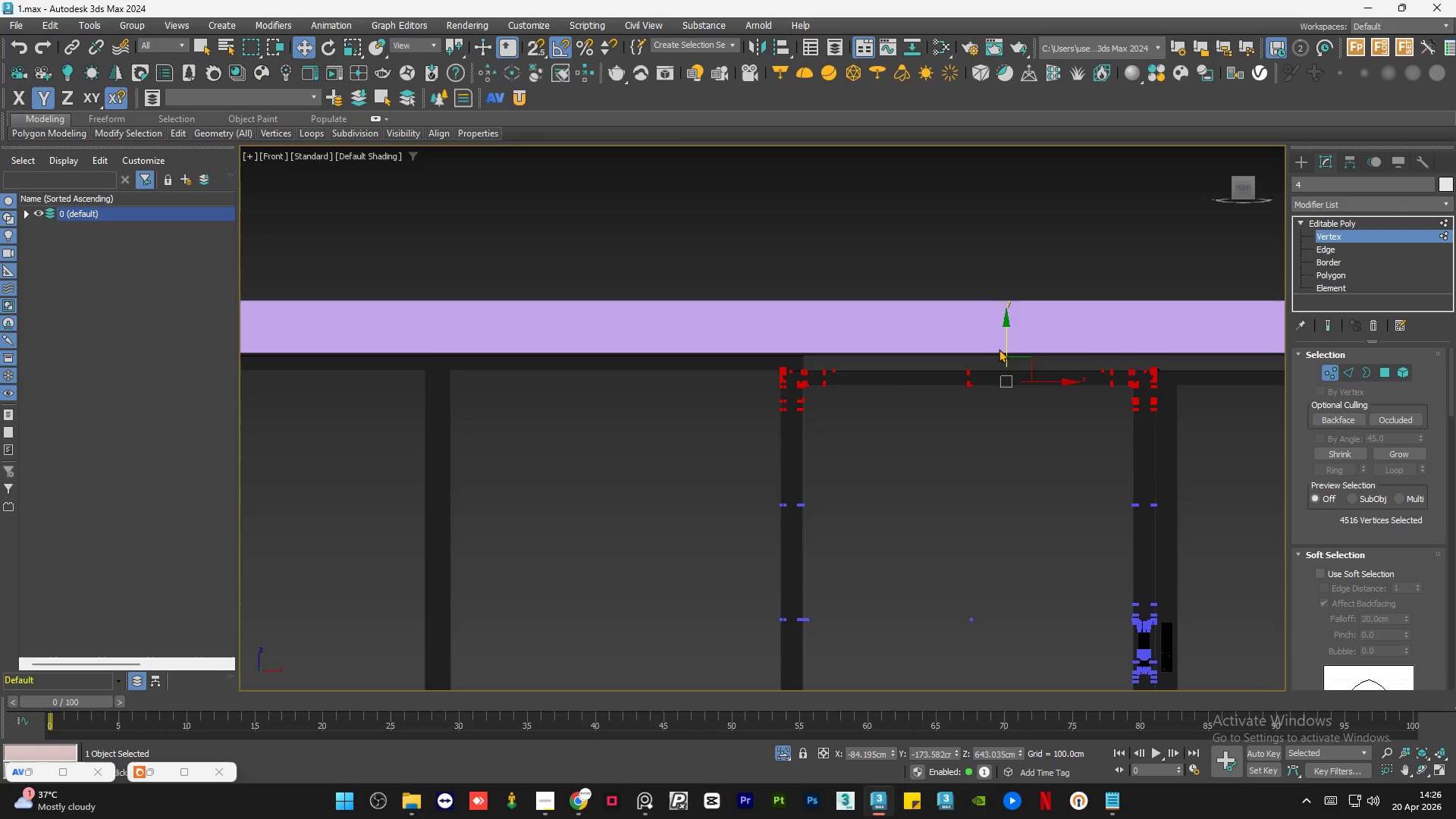 
scroll: coordinate [999, 349], scroll_direction: up, amount: 1.0
 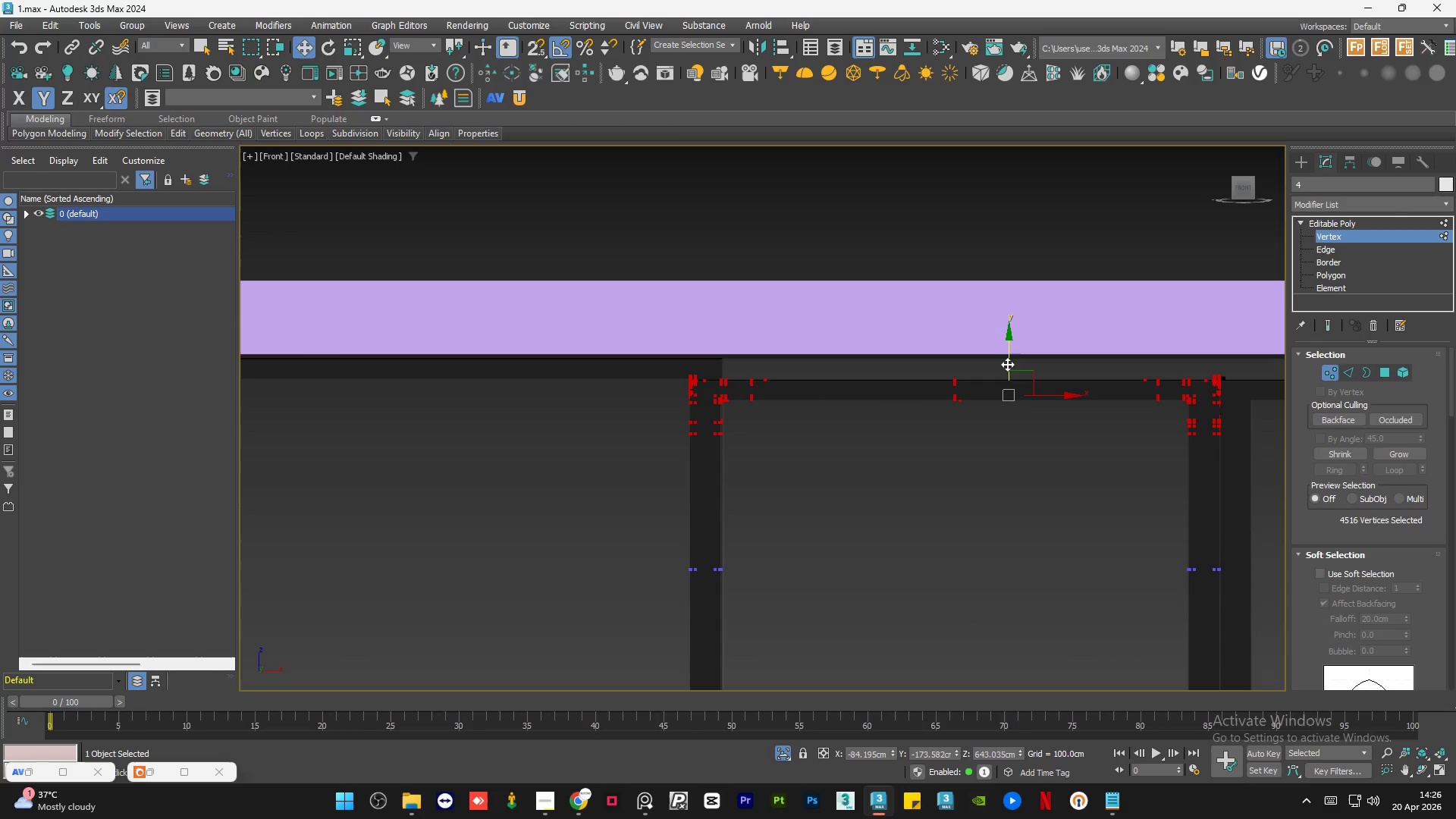 
left_click_drag(start_coordinate=[1008, 359], to_coordinate=[1015, 340])
 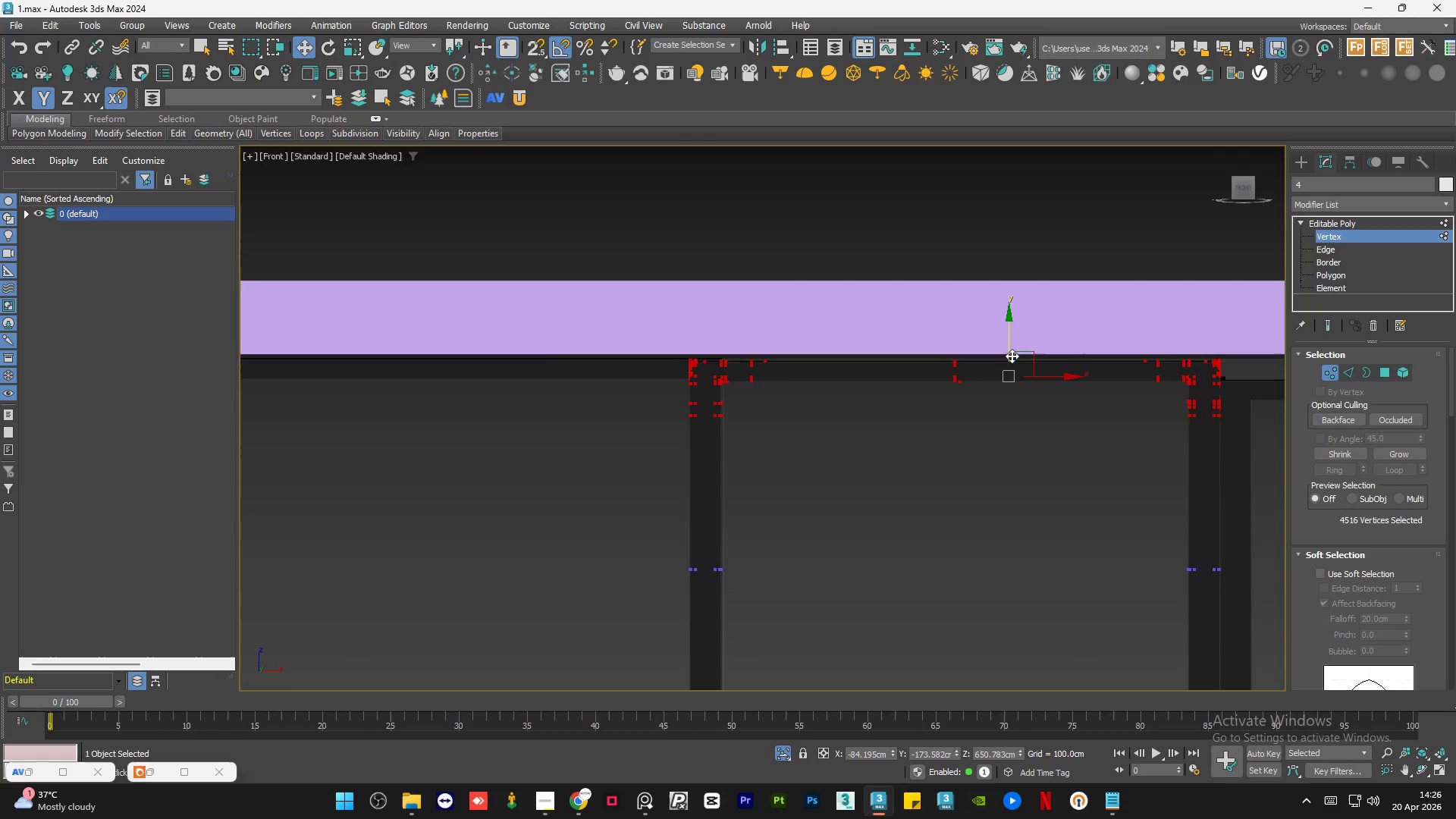 
scroll: coordinate [993, 439], scroll_direction: up, amount: 8.0
 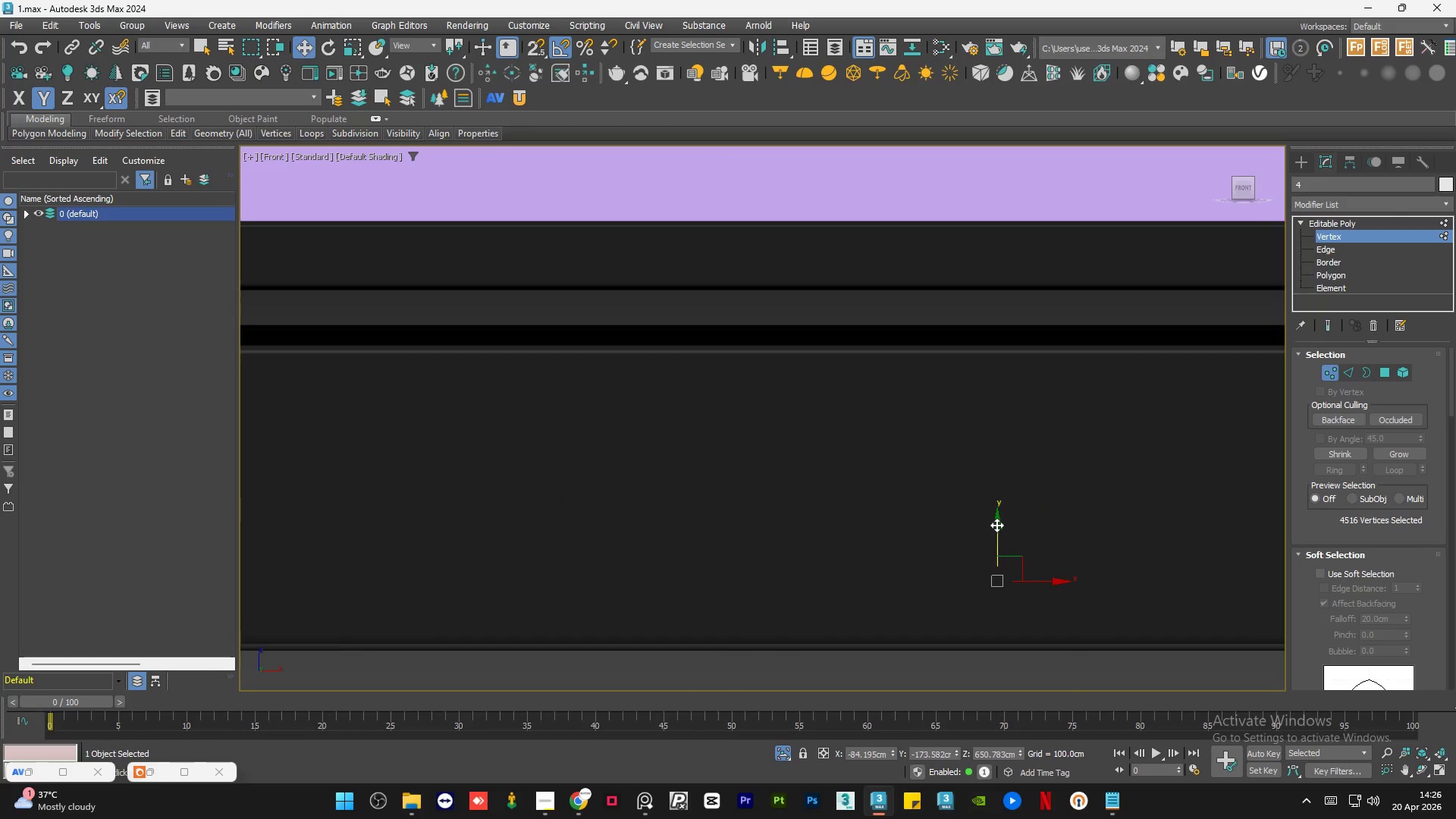 
left_click_drag(start_coordinate=[999, 526], to_coordinate=[1003, 491])
 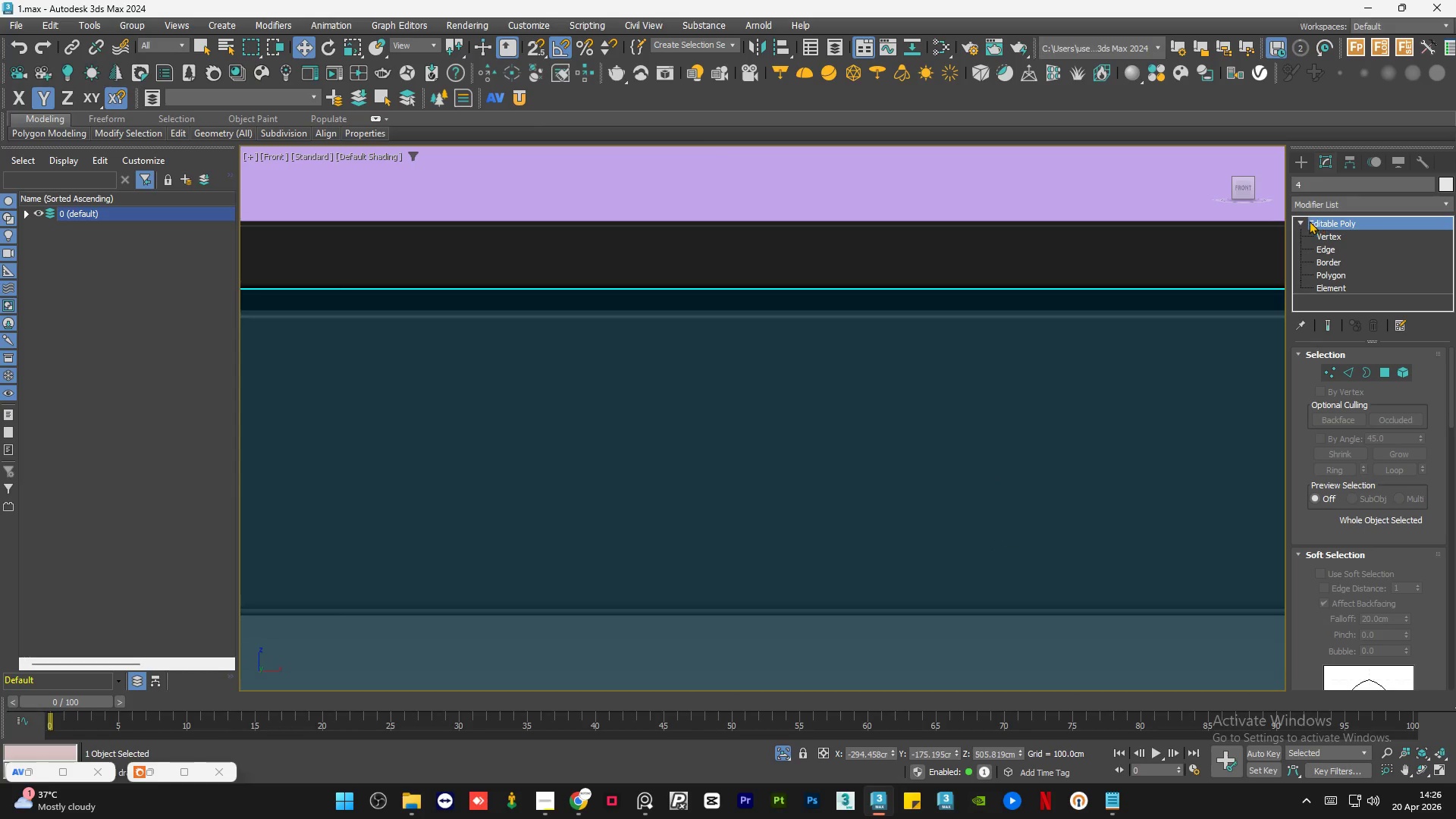 
left_click([1302, 221])
 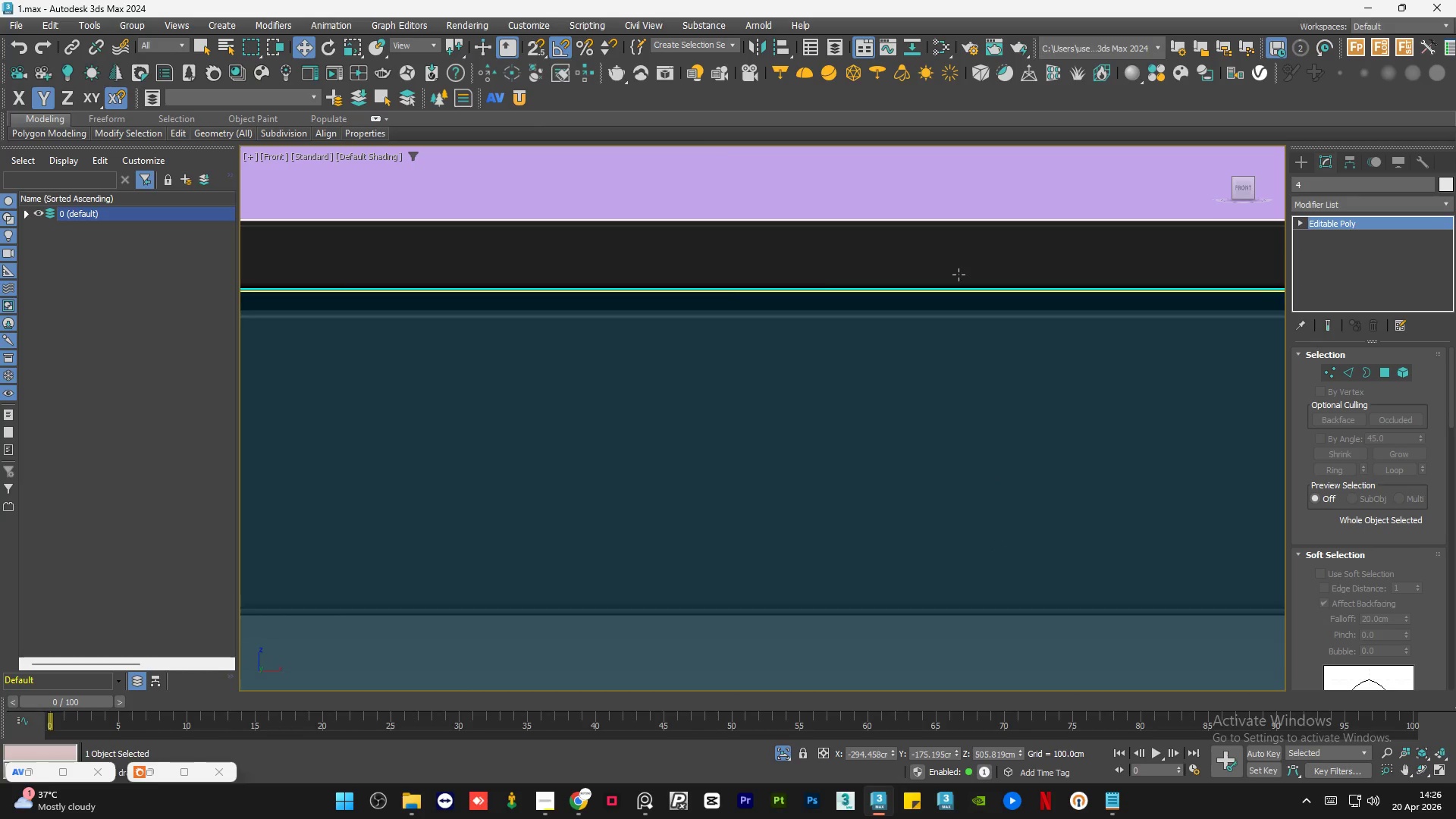 
left_click([784, 212])
 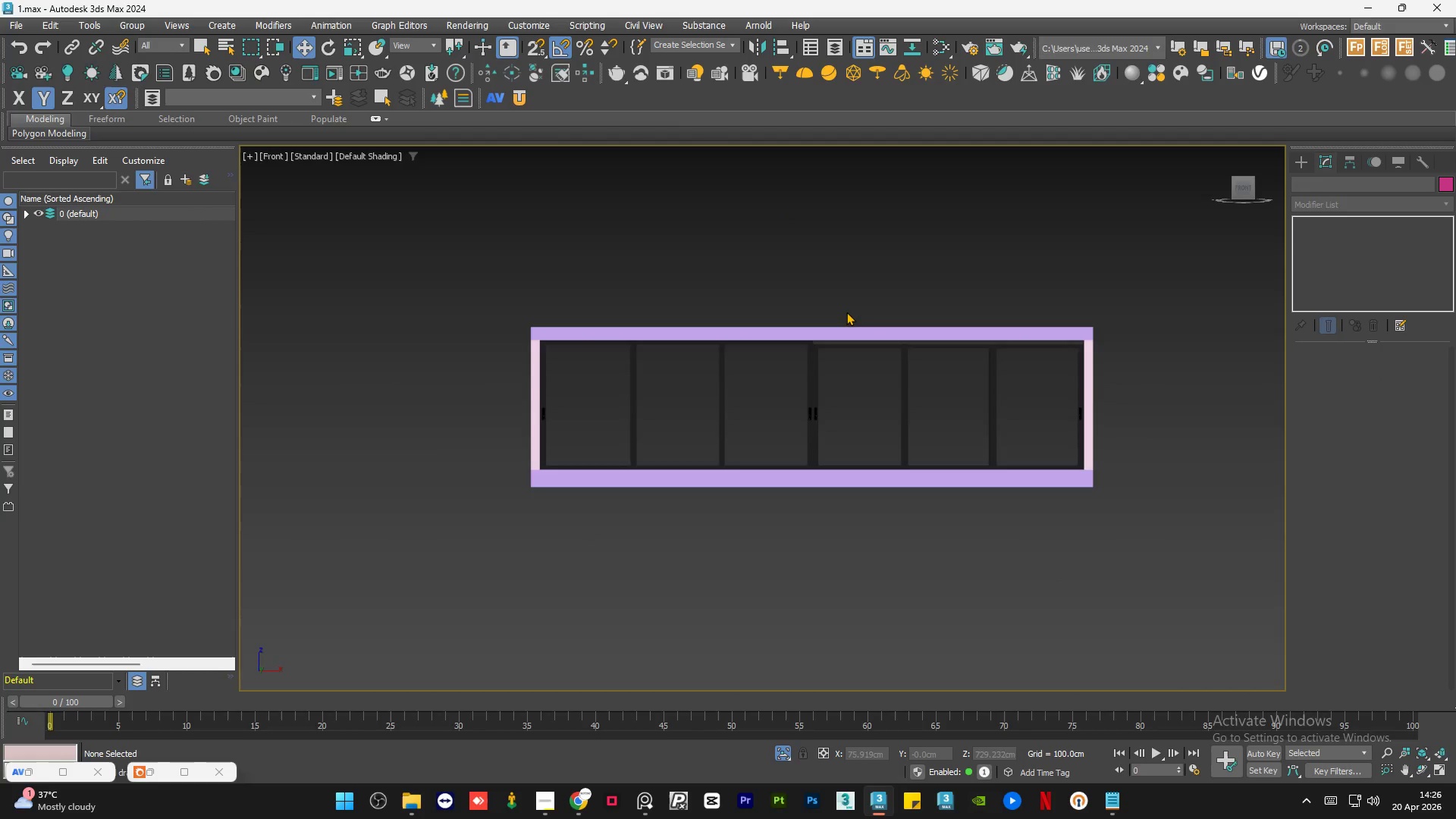 
scroll: coordinate [771, 342], scroll_direction: down, amount: 13.0
 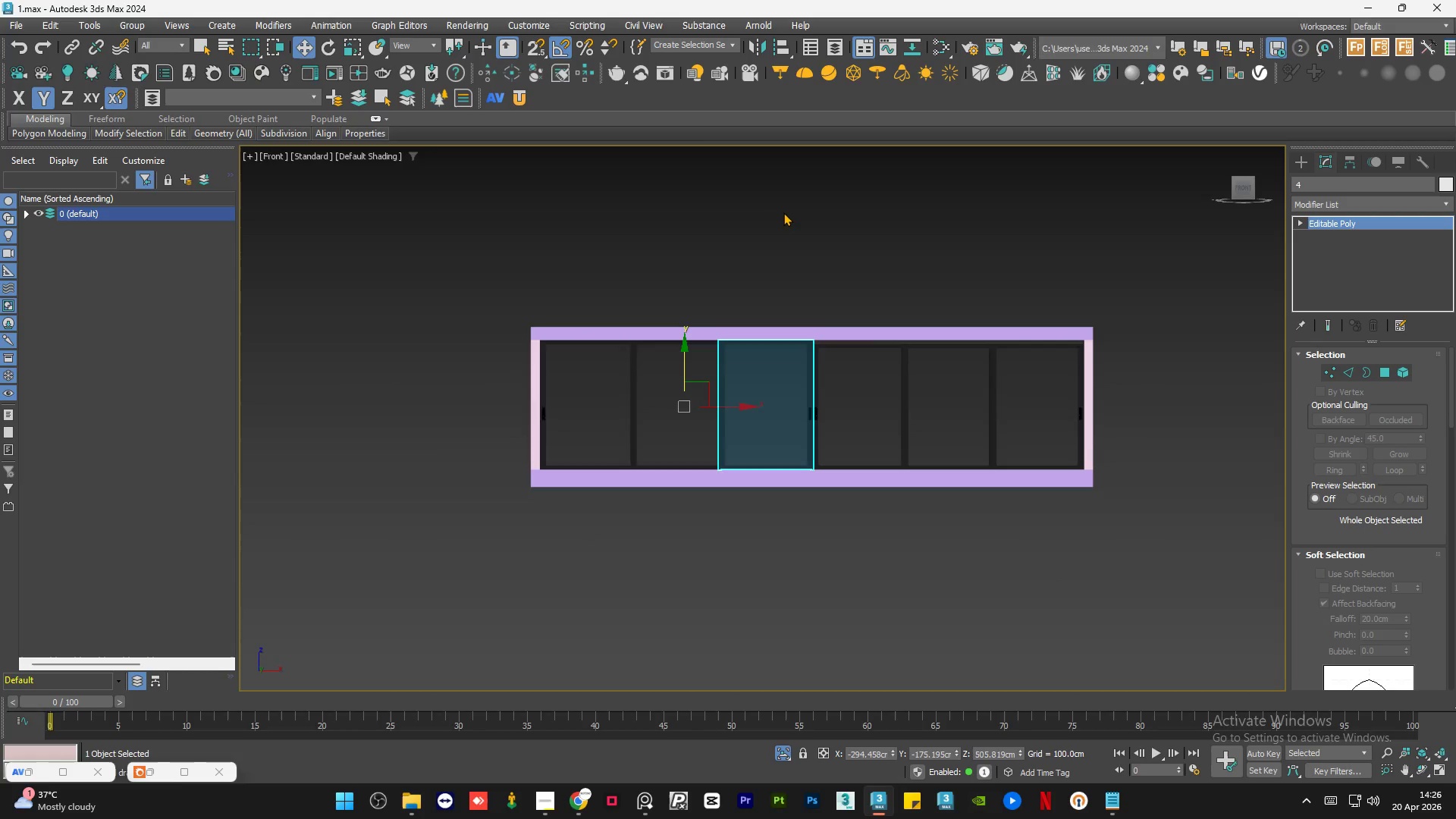 
left_click([874, 431])
 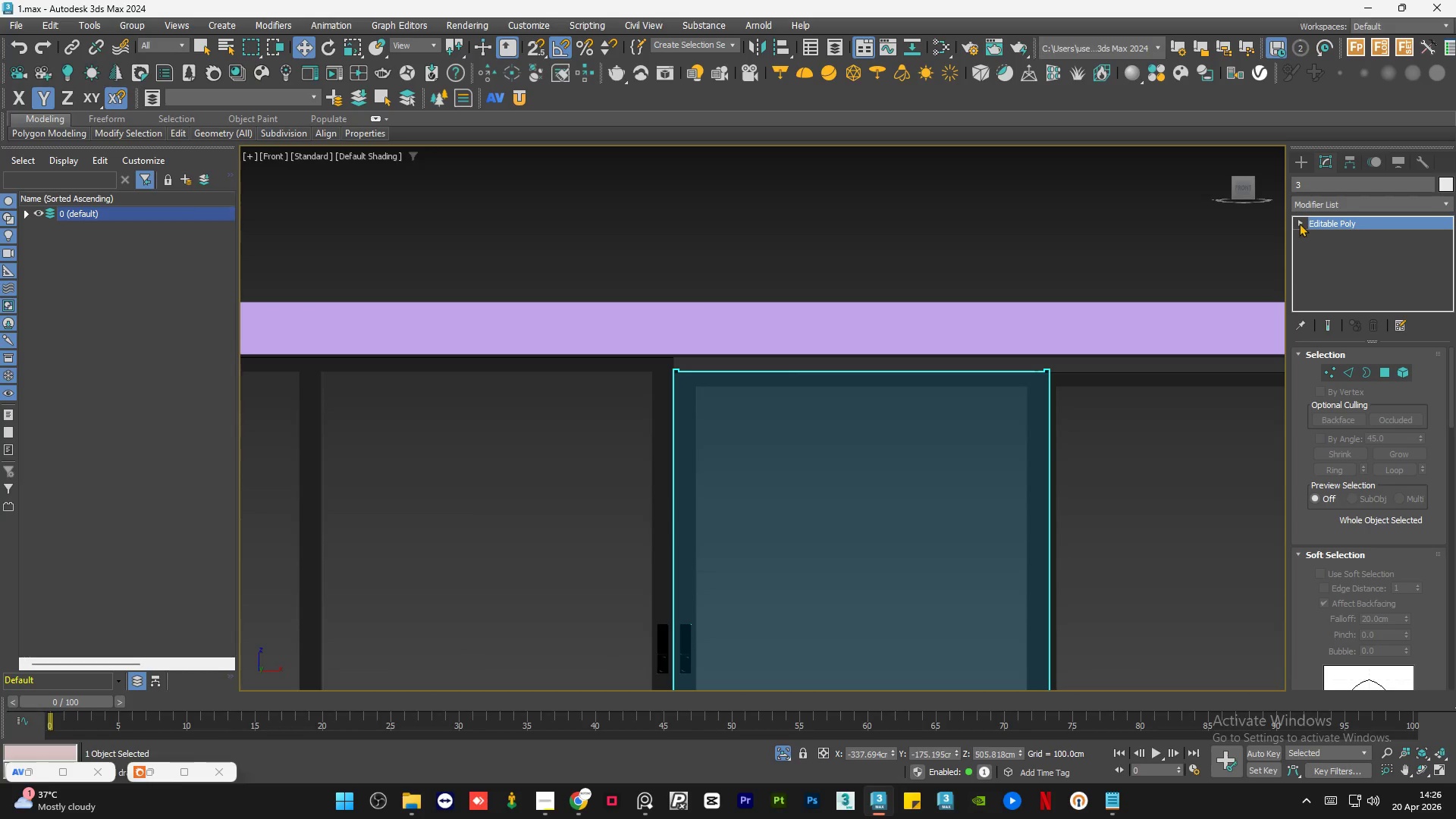 
scroll: coordinate [860, 340], scroll_direction: up, amount: 4.0
 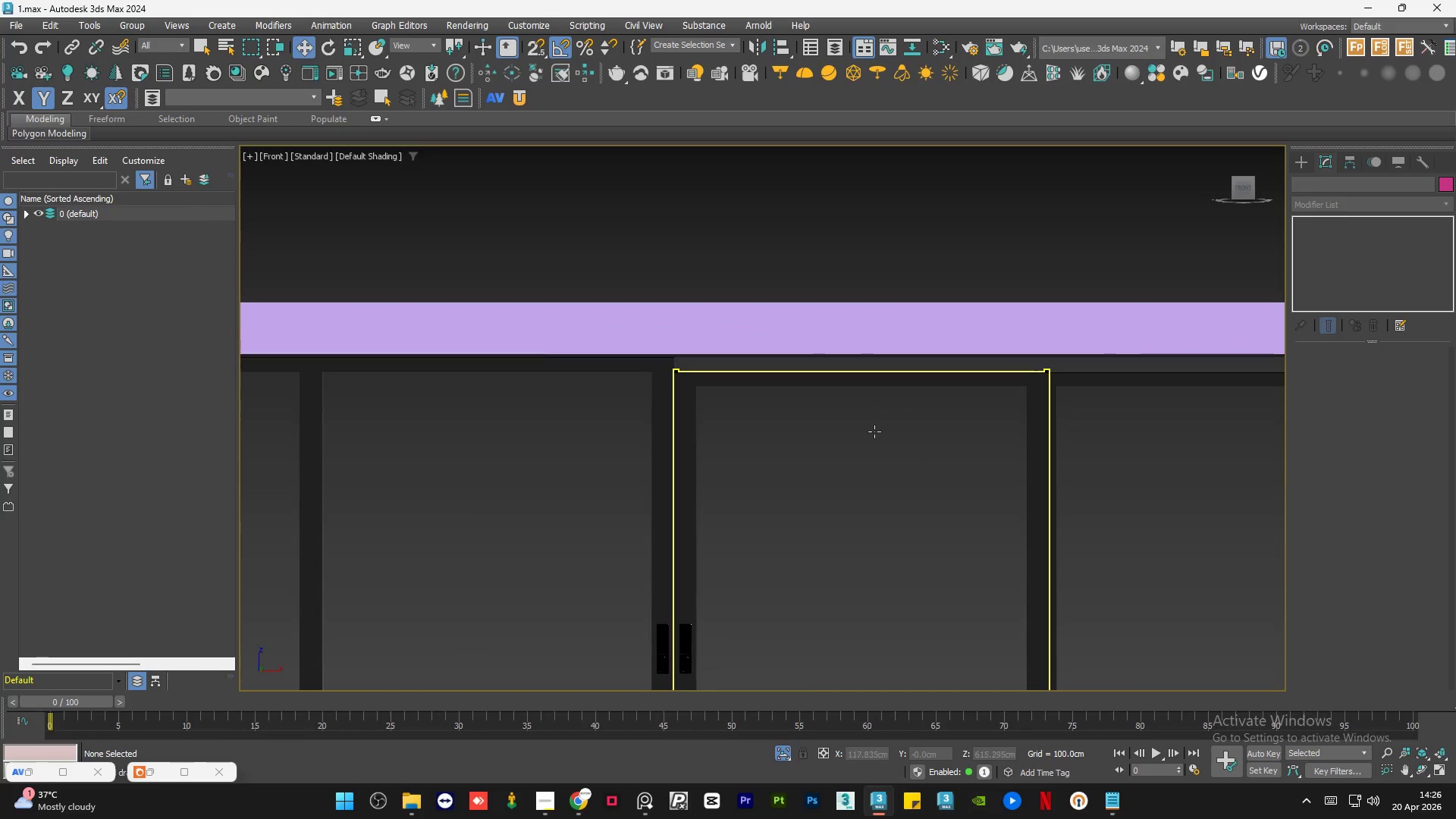 
double_click([1341, 238])
 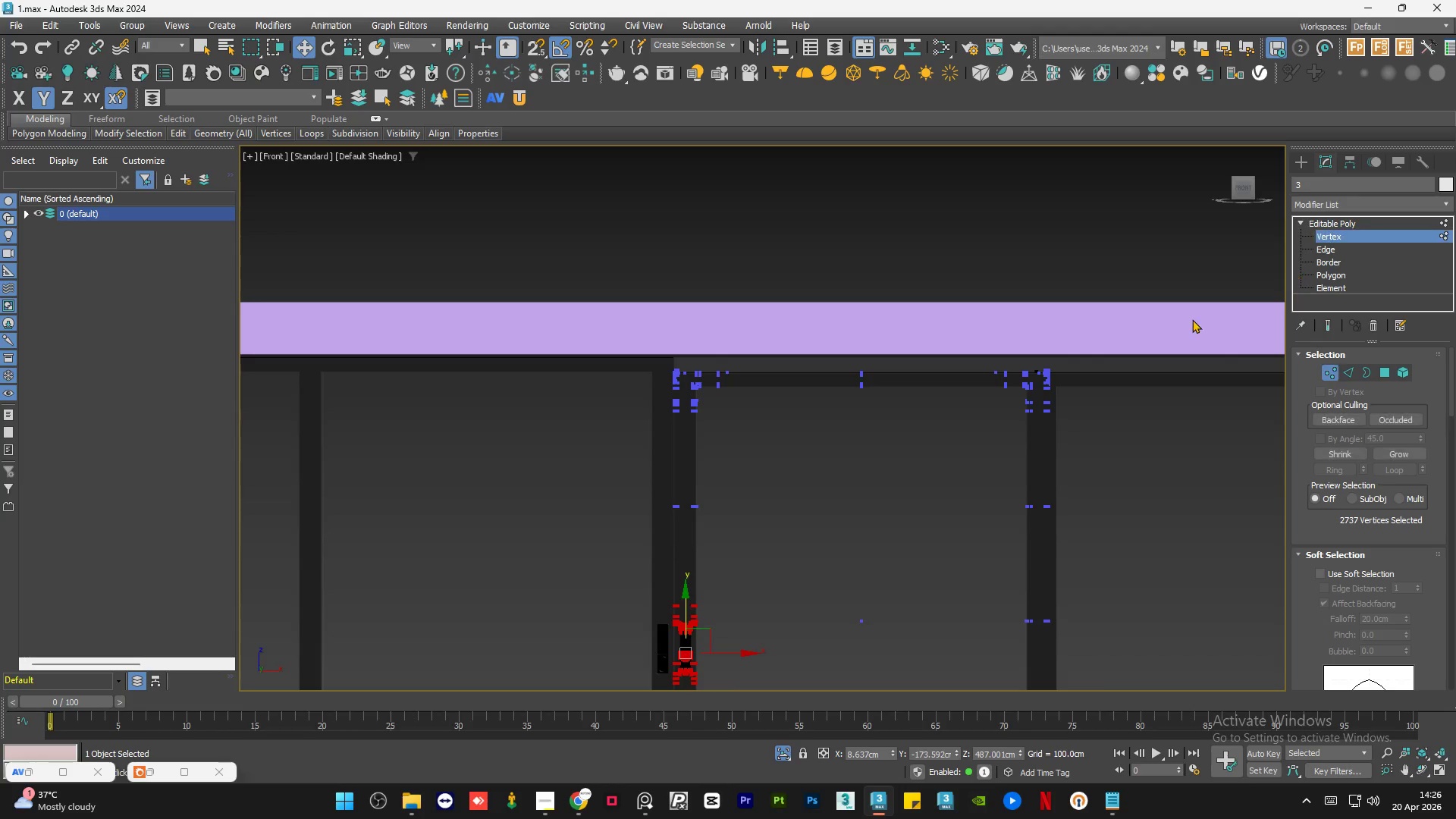 
left_click_drag(start_coordinate=[1197, 306], to_coordinate=[577, 462])
 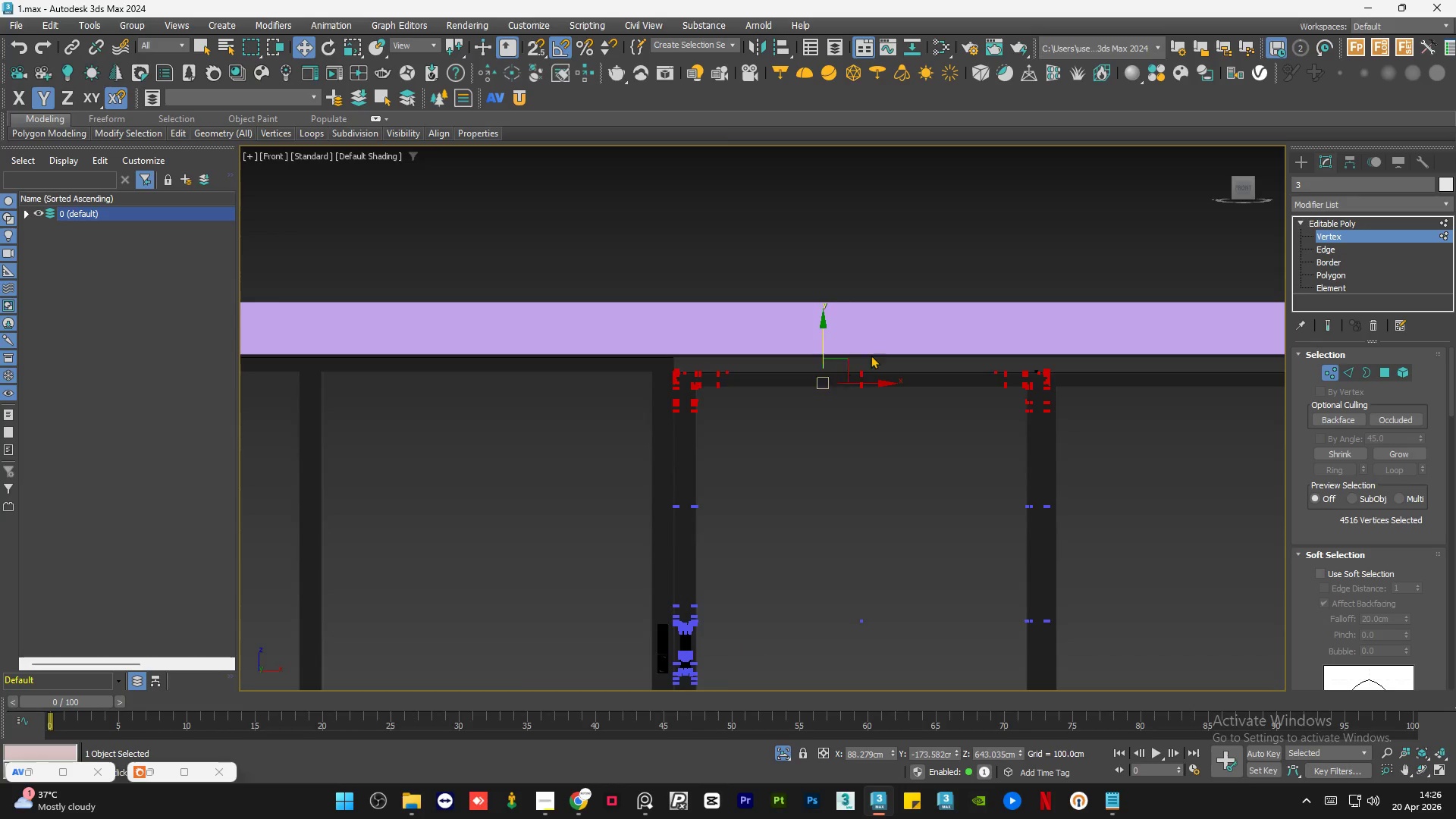 
scroll: coordinate [666, 434], scroll_direction: up, amount: 5.0
 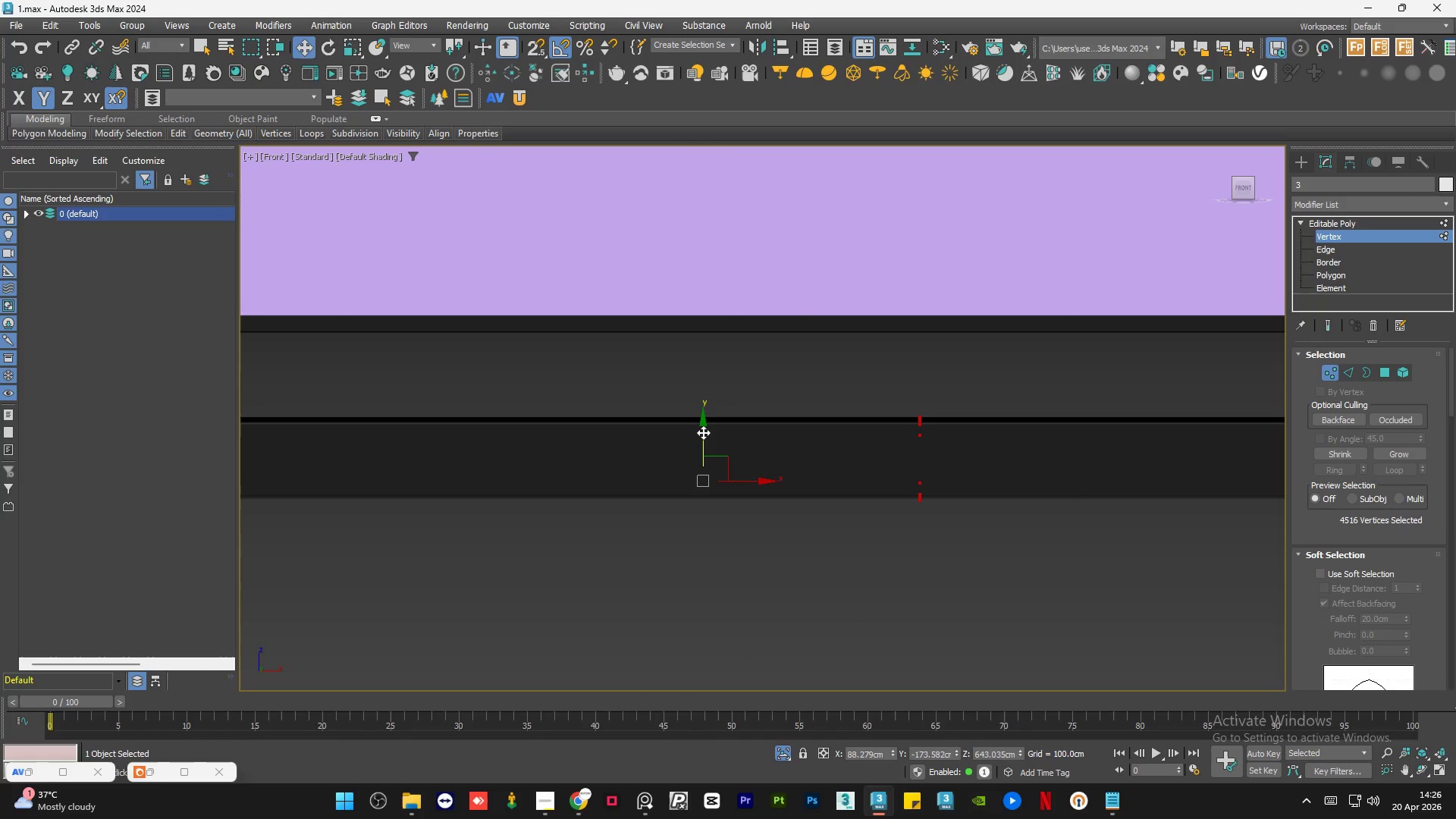 
left_click_drag(start_coordinate=[702, 435], to_coordinate=[706, 352])
 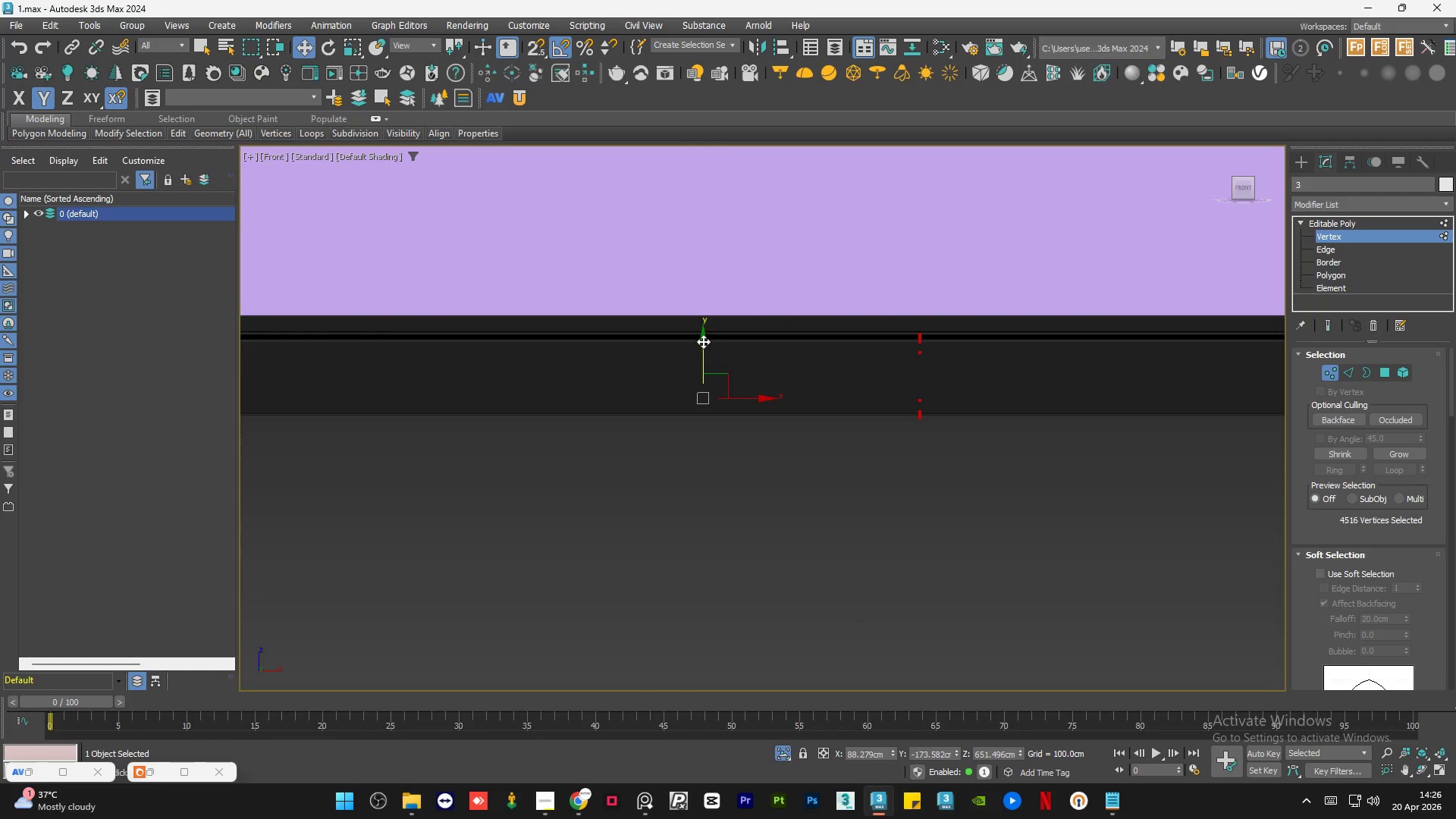 
scroll: coordinate [700, 340], scroll_direction: up, amount: 6.0
 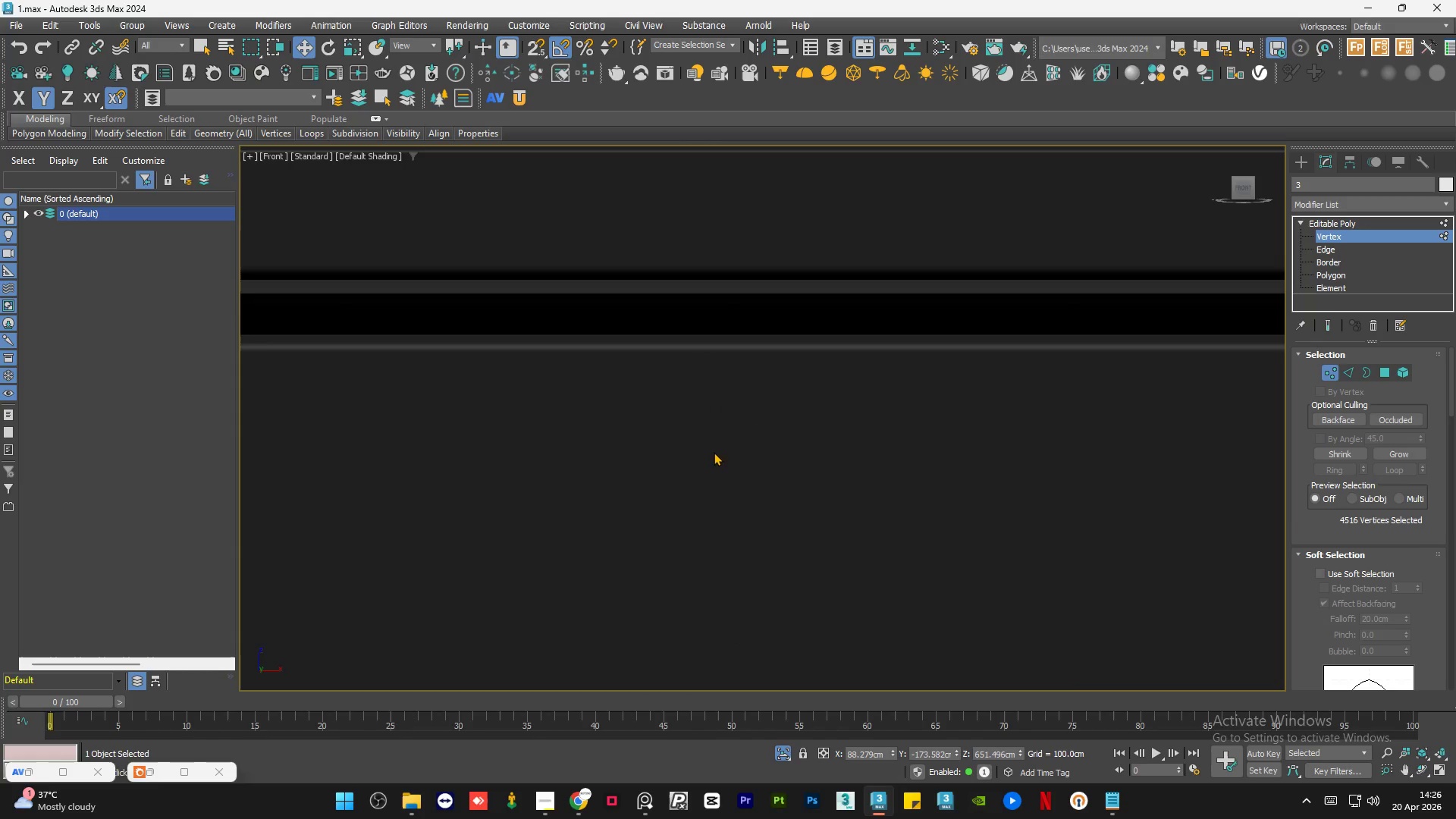 
scroll: coordinate [723, 586], scroll_direction: down, amount: 1.0
 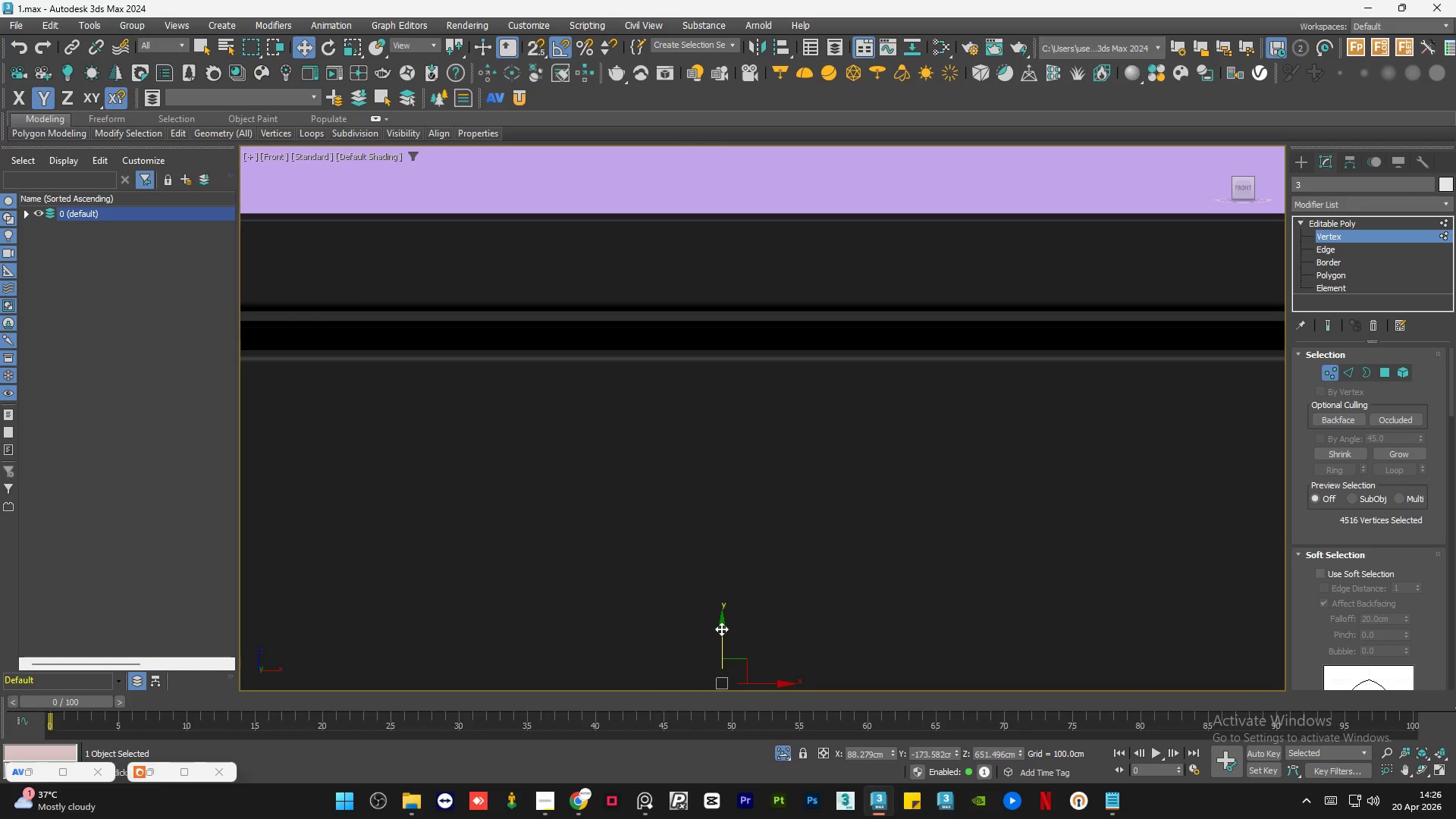 
left_click_drag(start_coordinate=[721, 629], to_coordinate=[730, 619])
 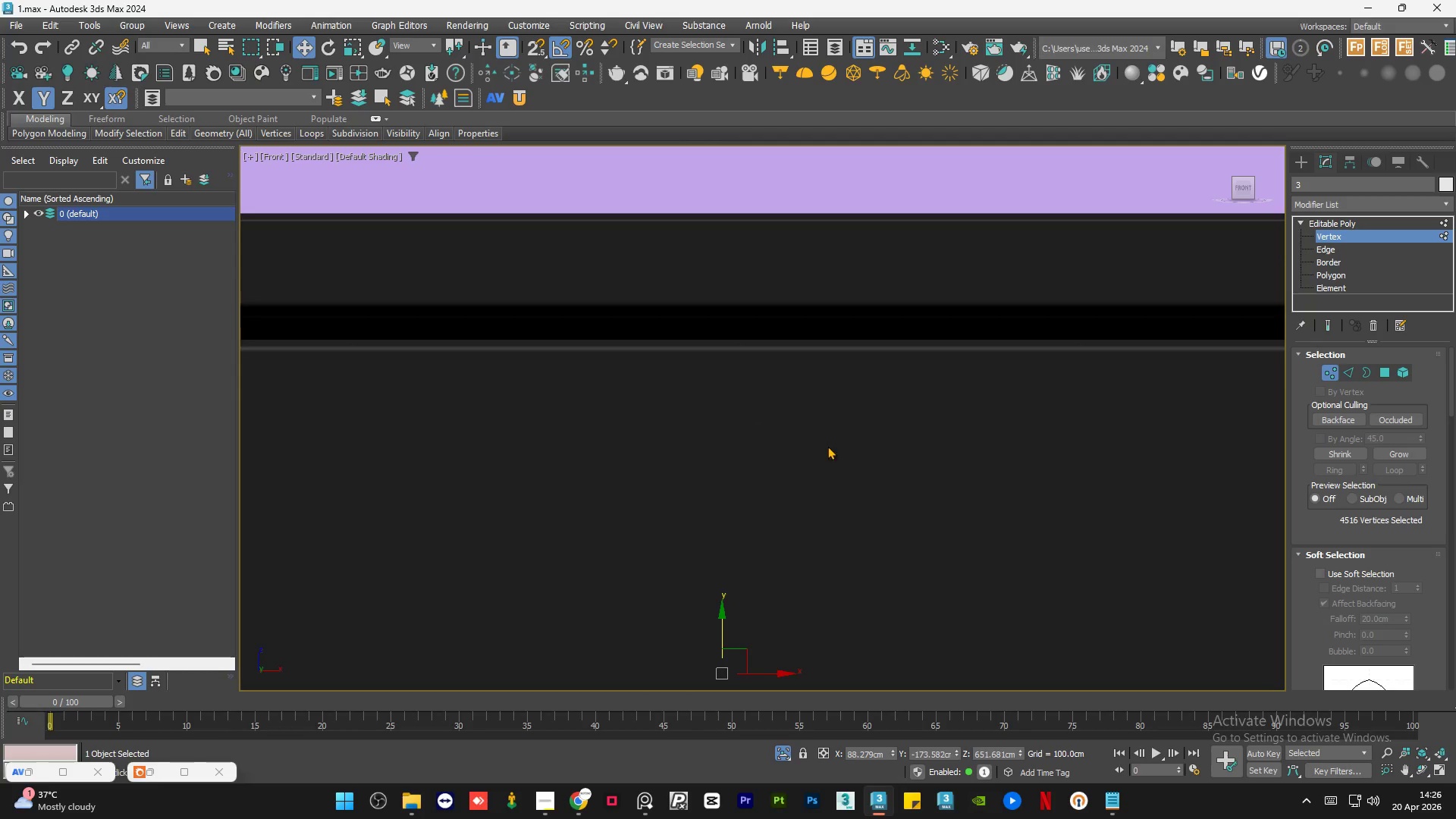 
scroll: coordinate [826, 428], scroll_direction: down, amount: 6.0
 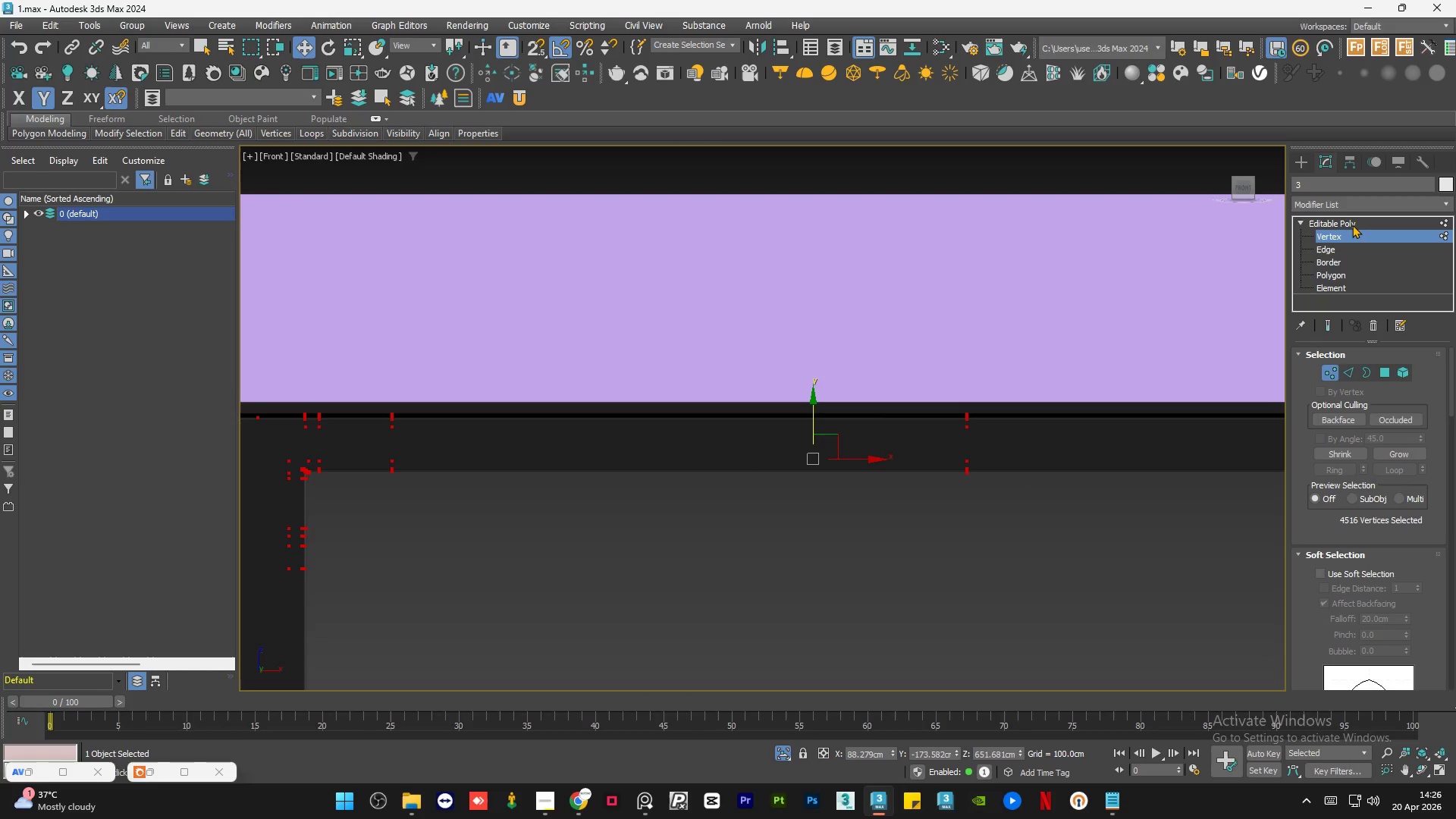 
left_click([1353, 222])
 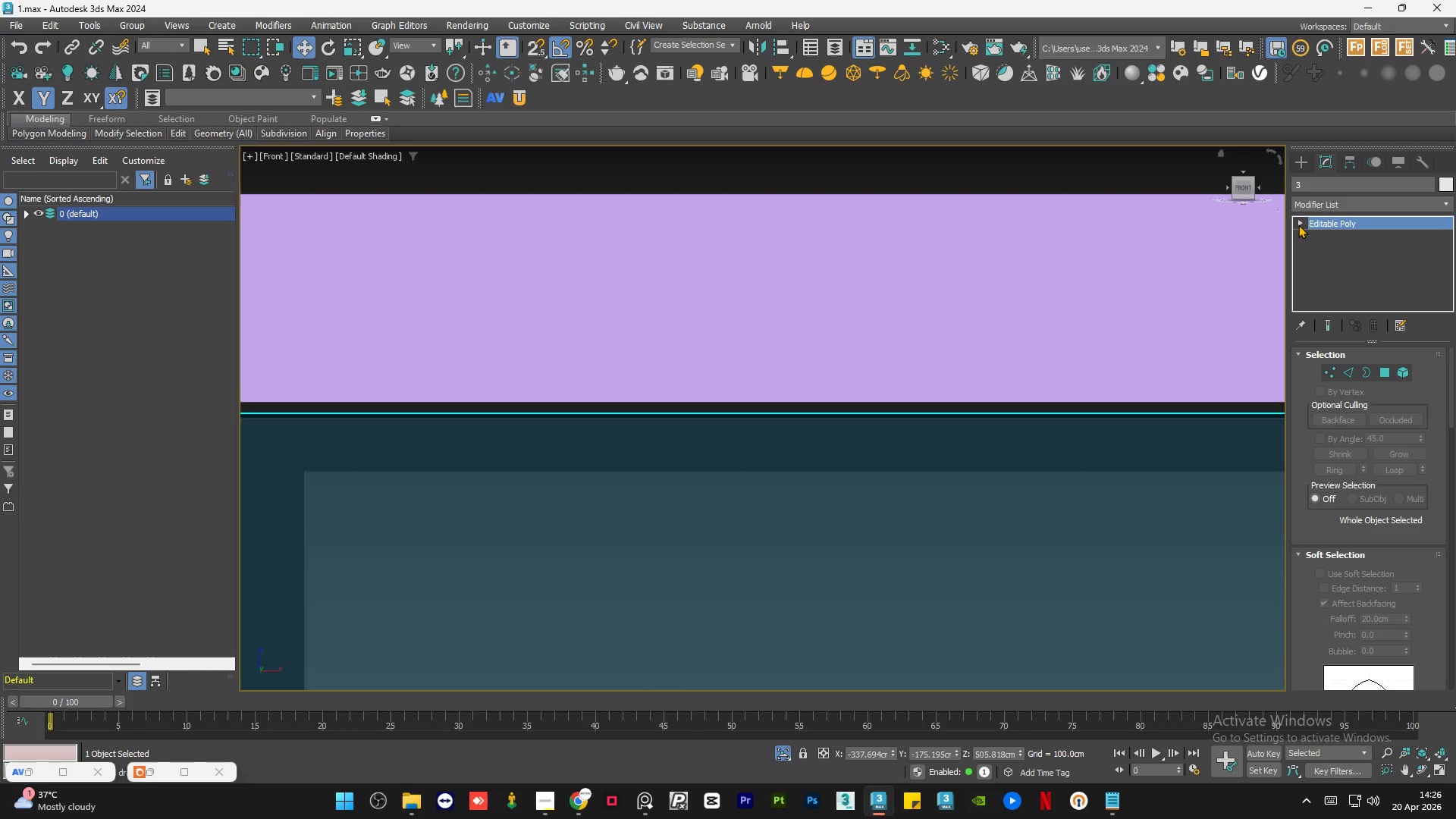 
left_click([887, 258])
 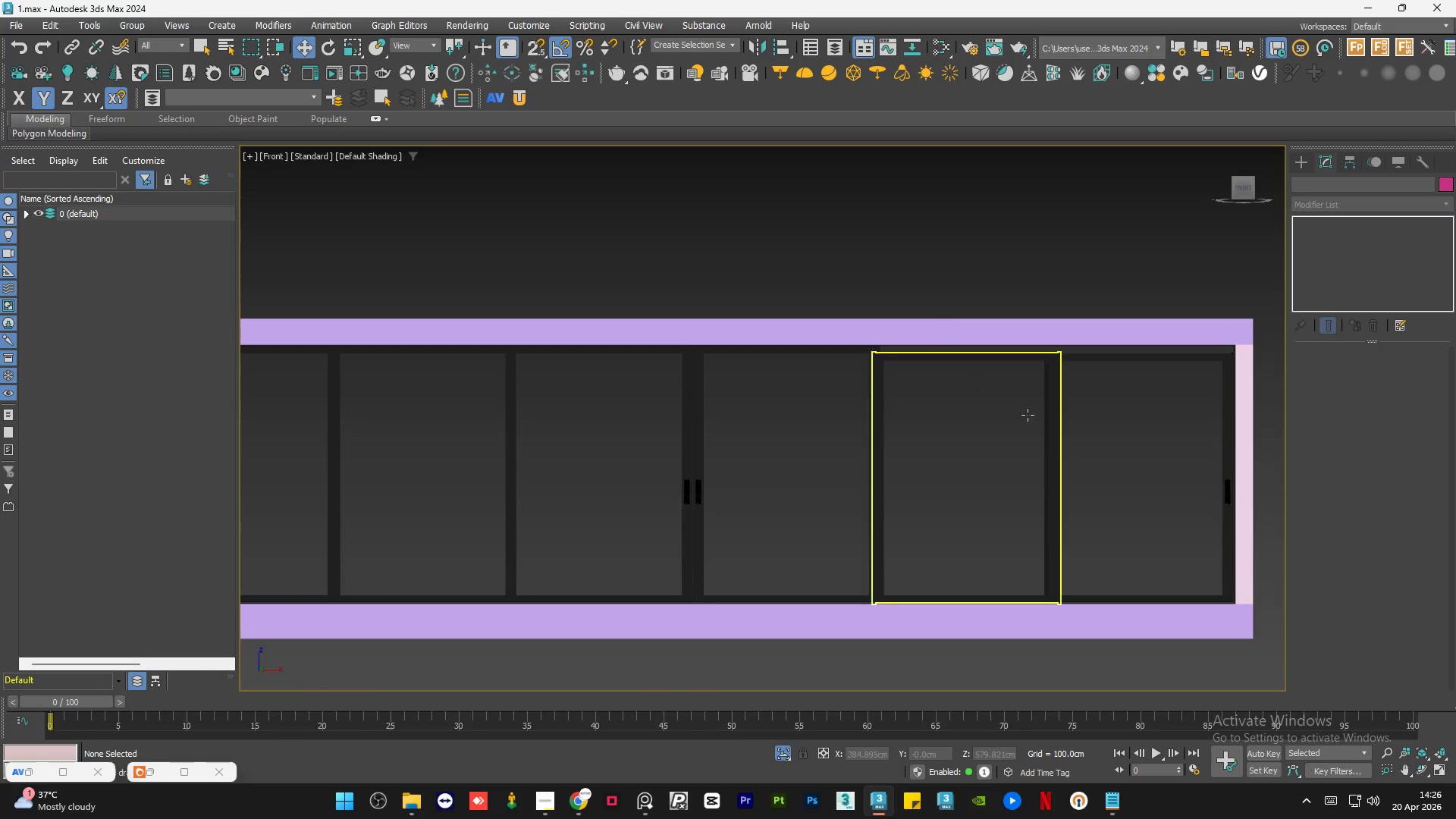 
scroll: coordinate [759, 337], scroll_direction: down, amount: 6.0
 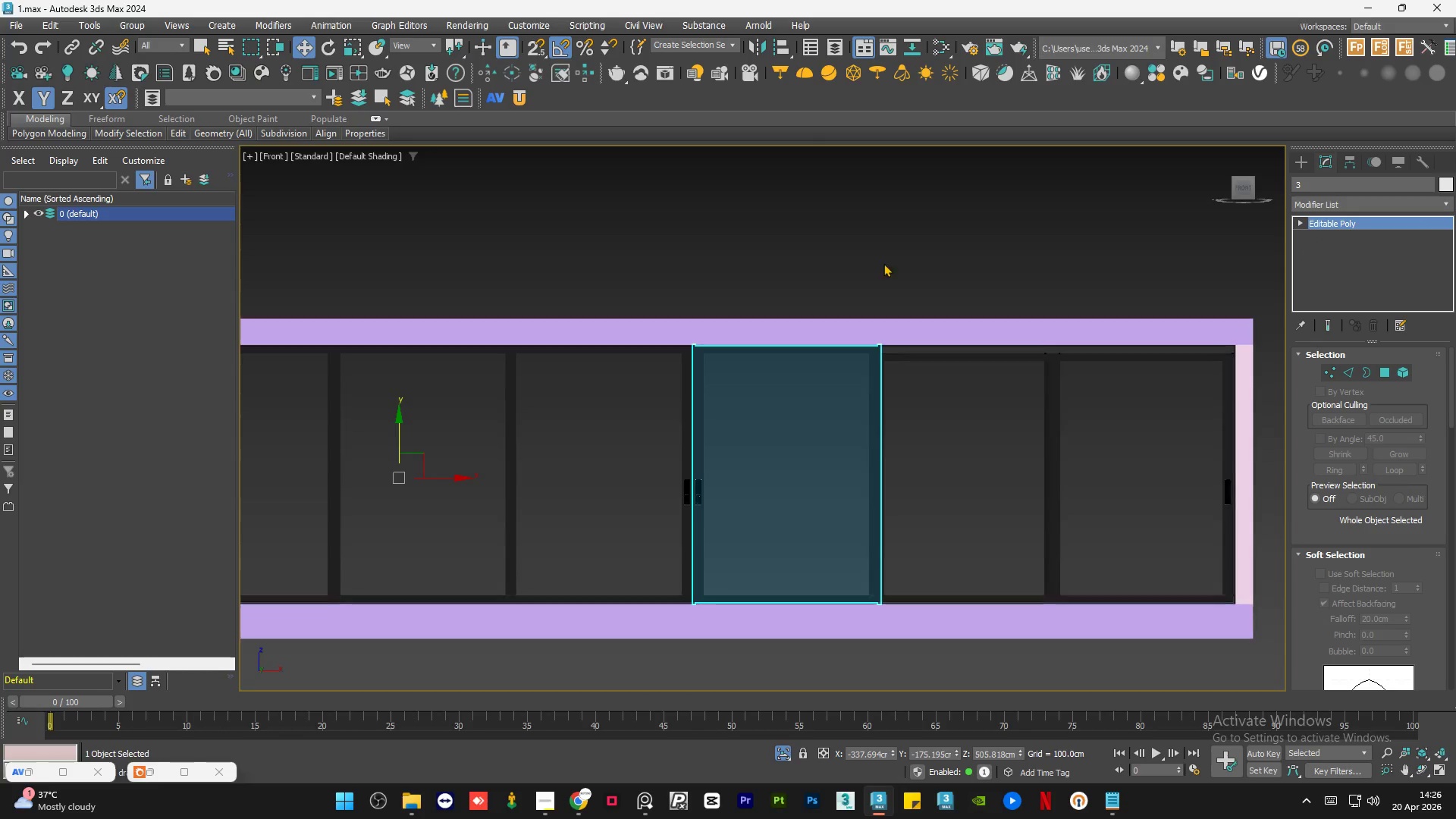 
left_click([1028, 416])
 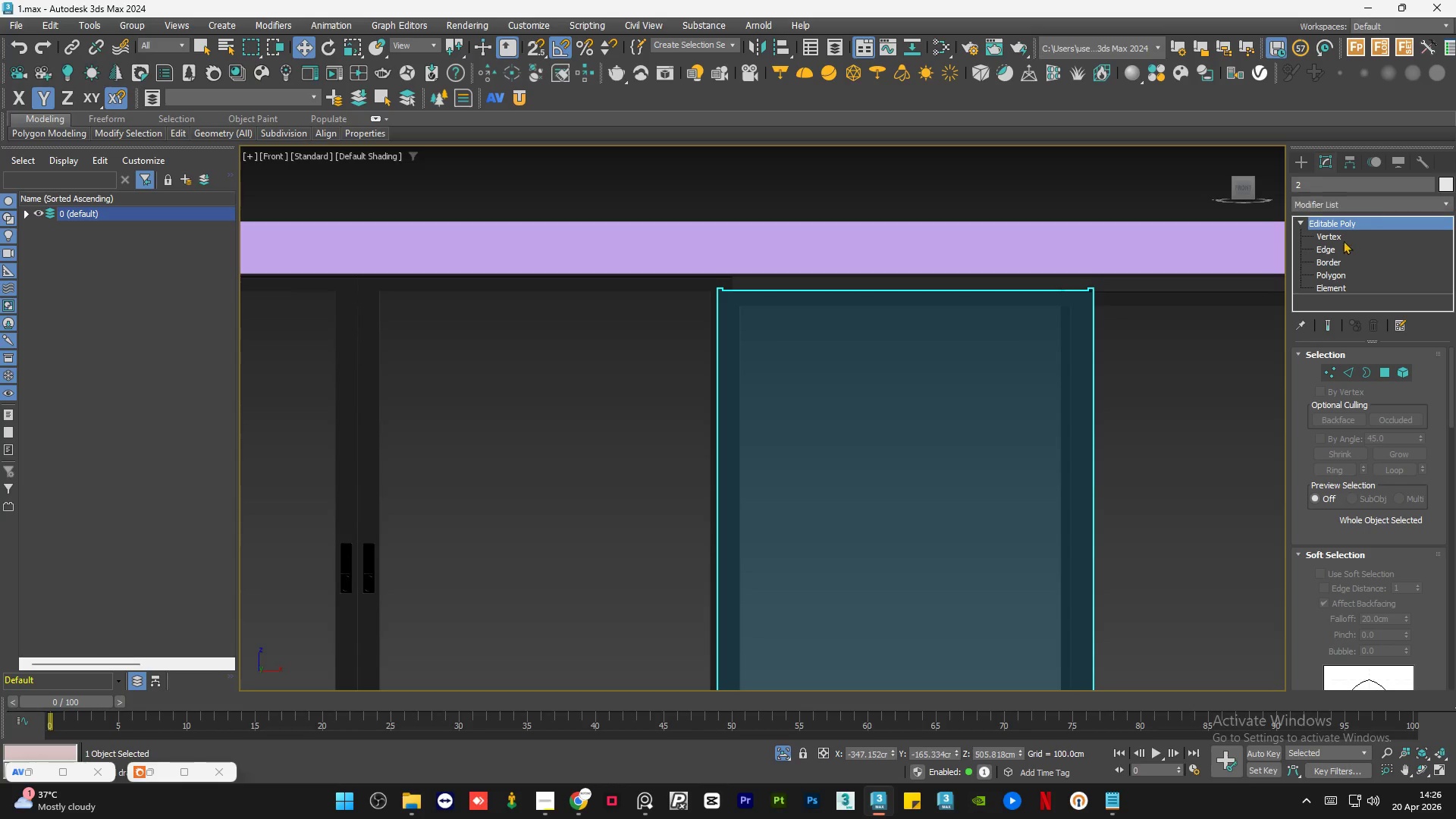 
scroll: coordinate [1028, 416], scroll_direction: up, amount: 2.0
 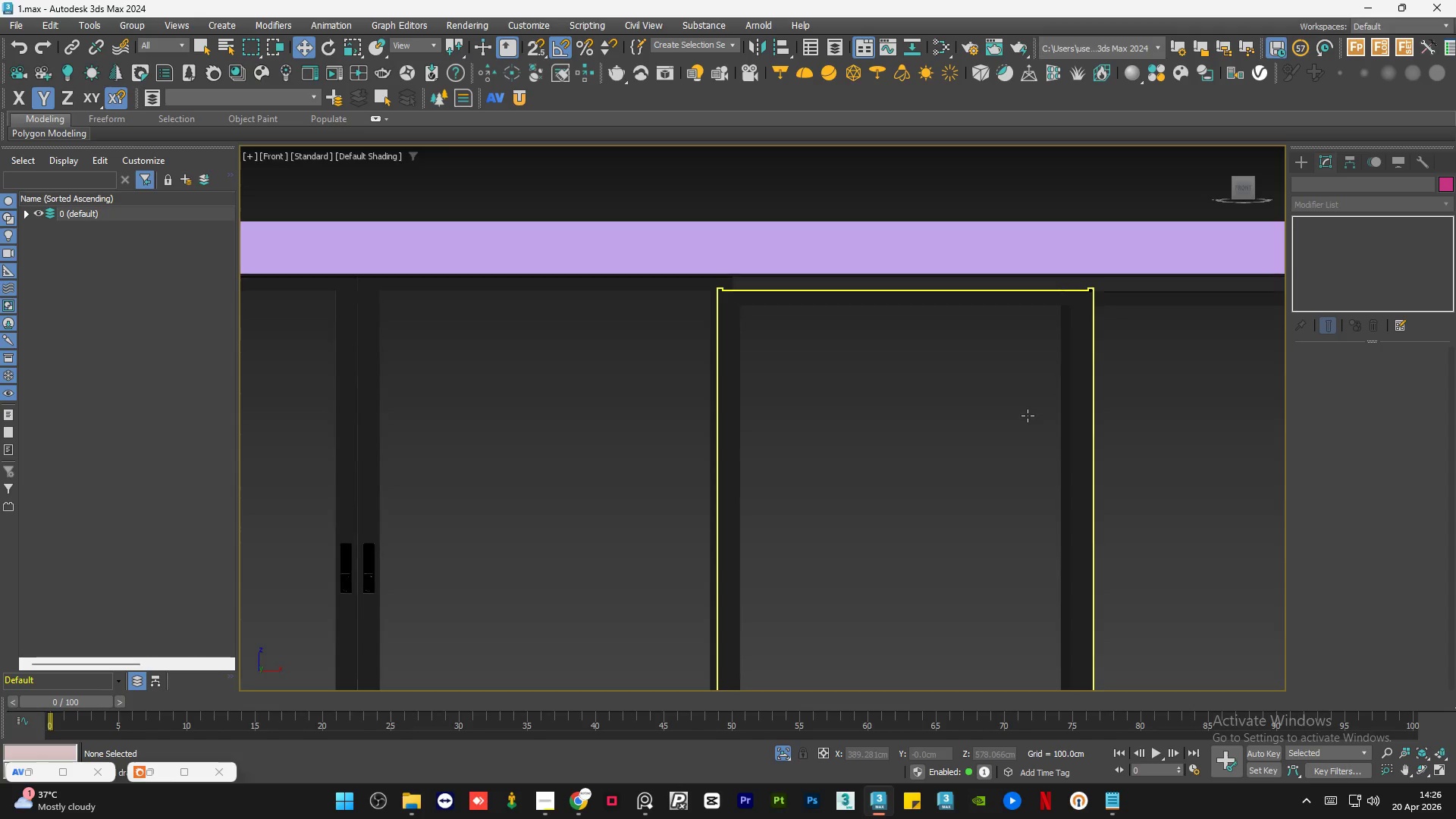 
left_click([1345, 236])
 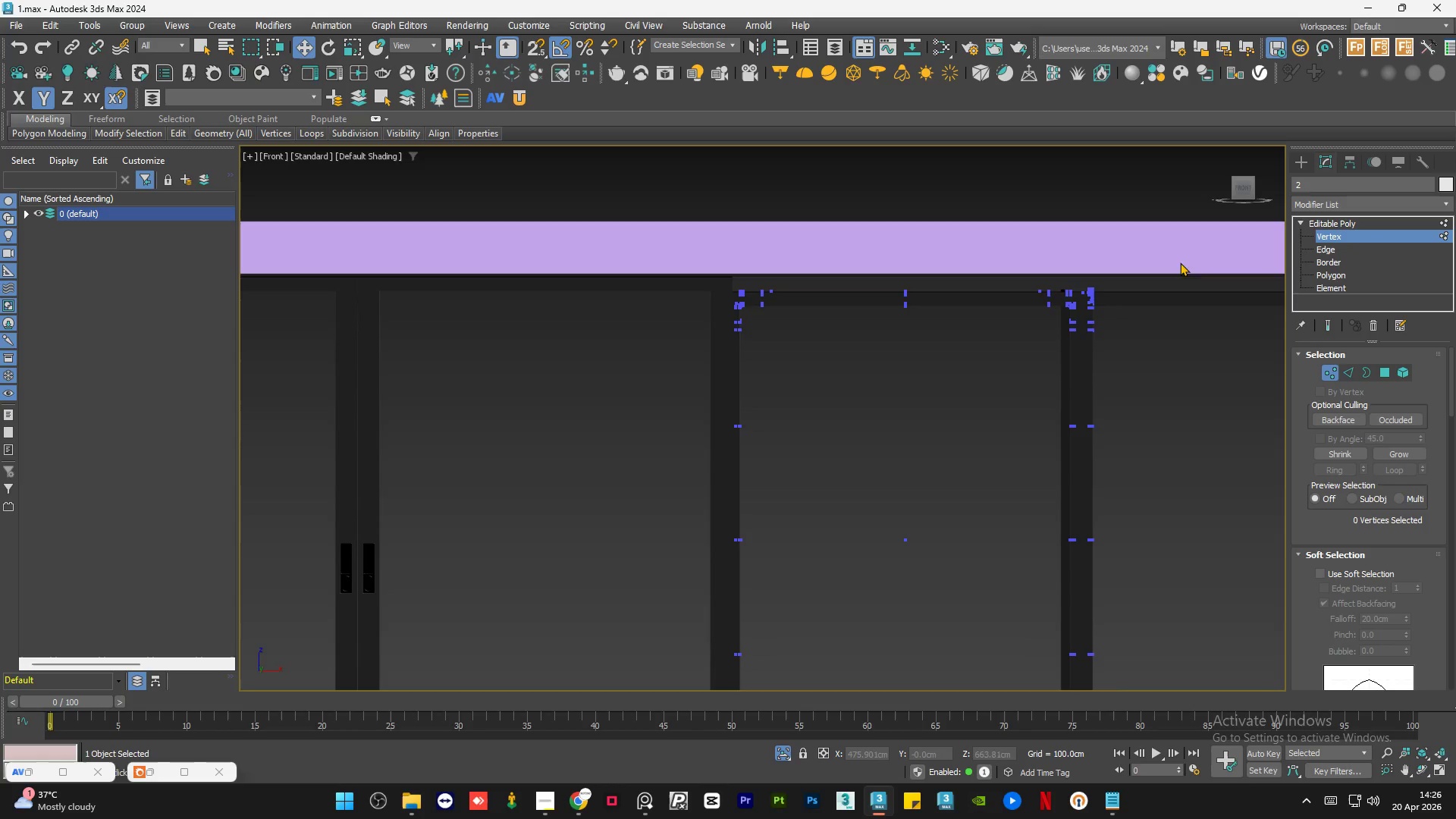 
left_click_drag(start_coordinate=[1185, 249], to_coordinate=[654, 375])
 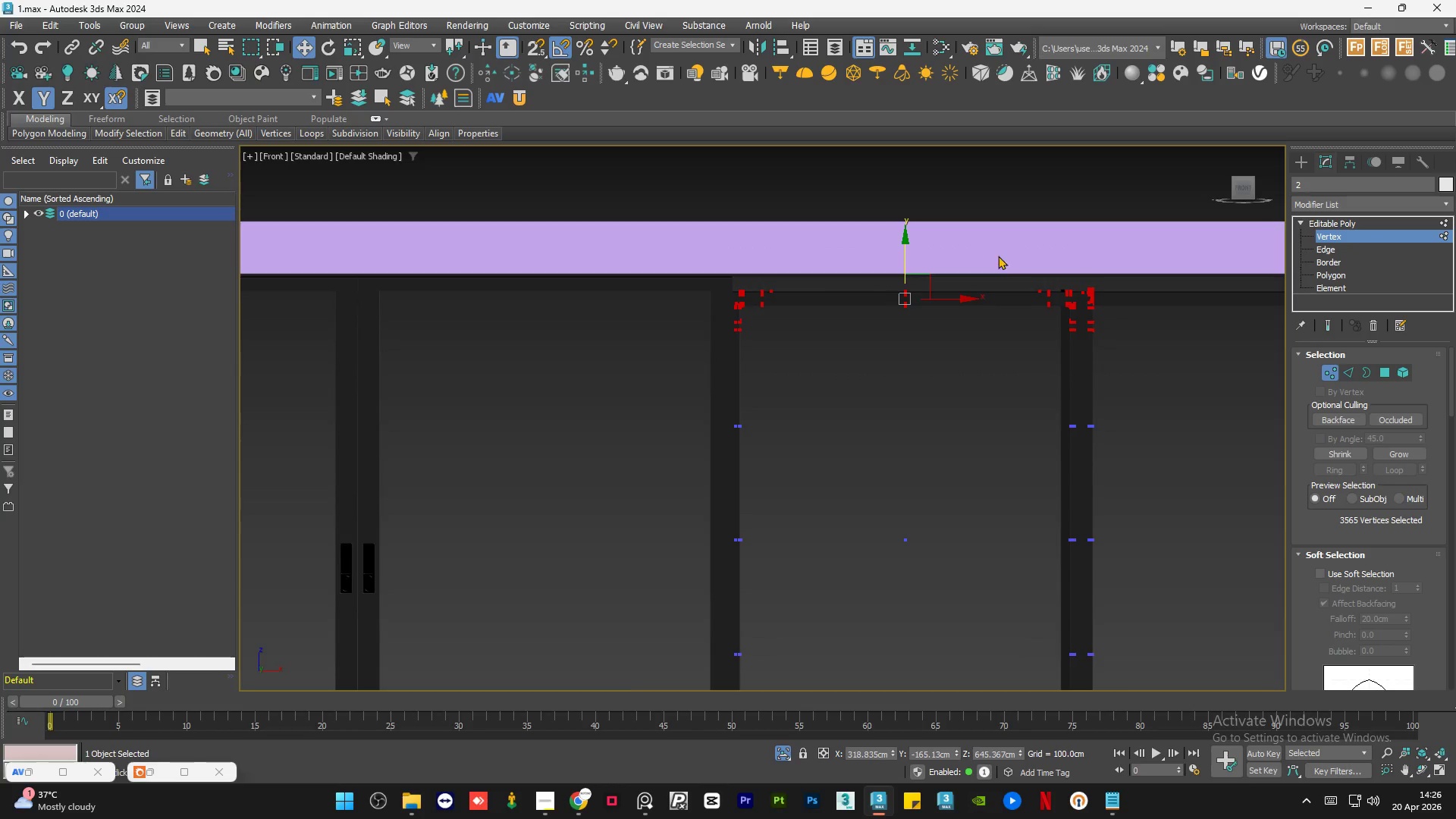 
scroll: coordinate [921, 276], scroll_direction: up, amount: 3.0
 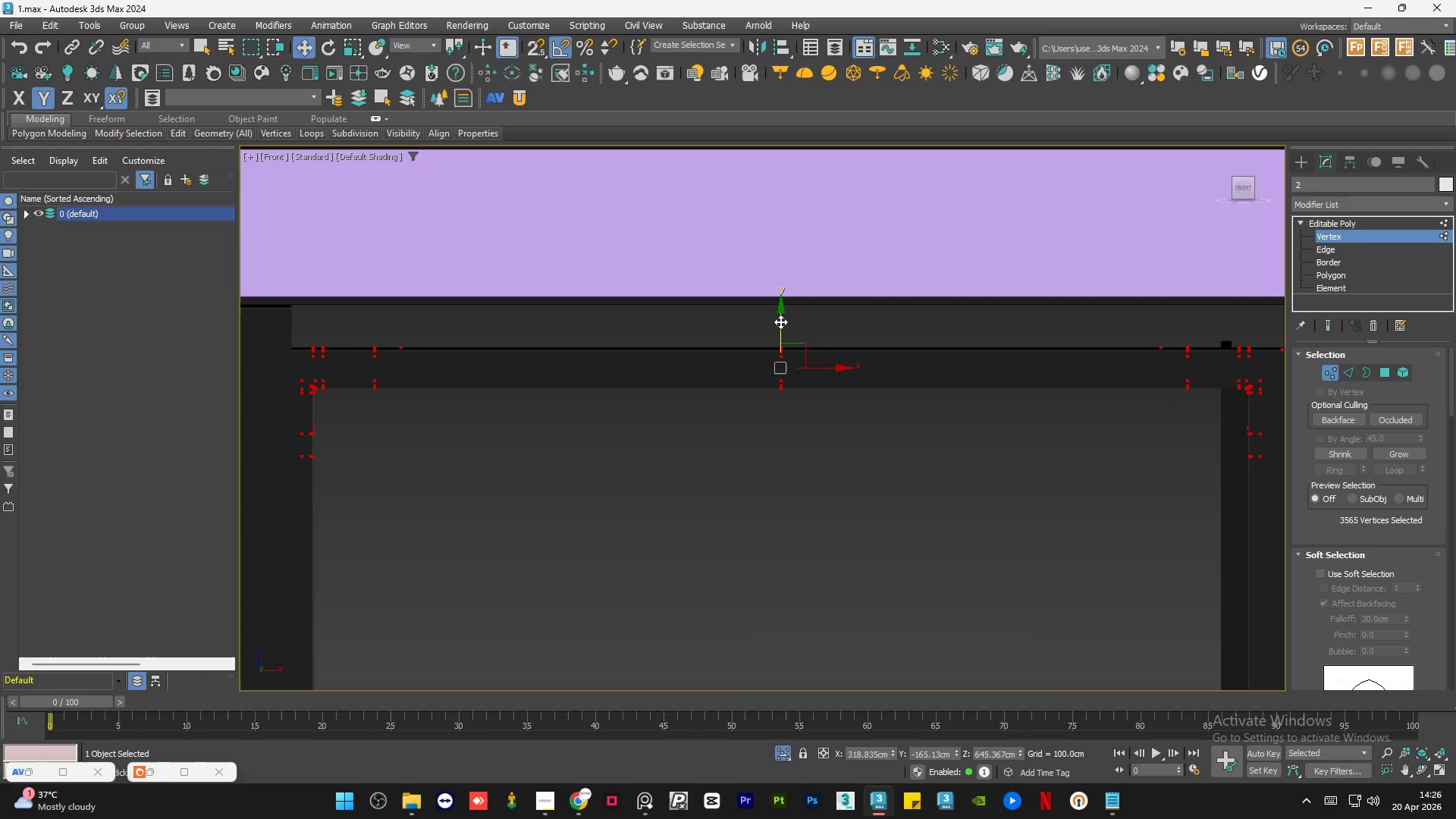 
left_click_drag(start_coordinate=[778, 320], to_coordinate=[795, 281])
 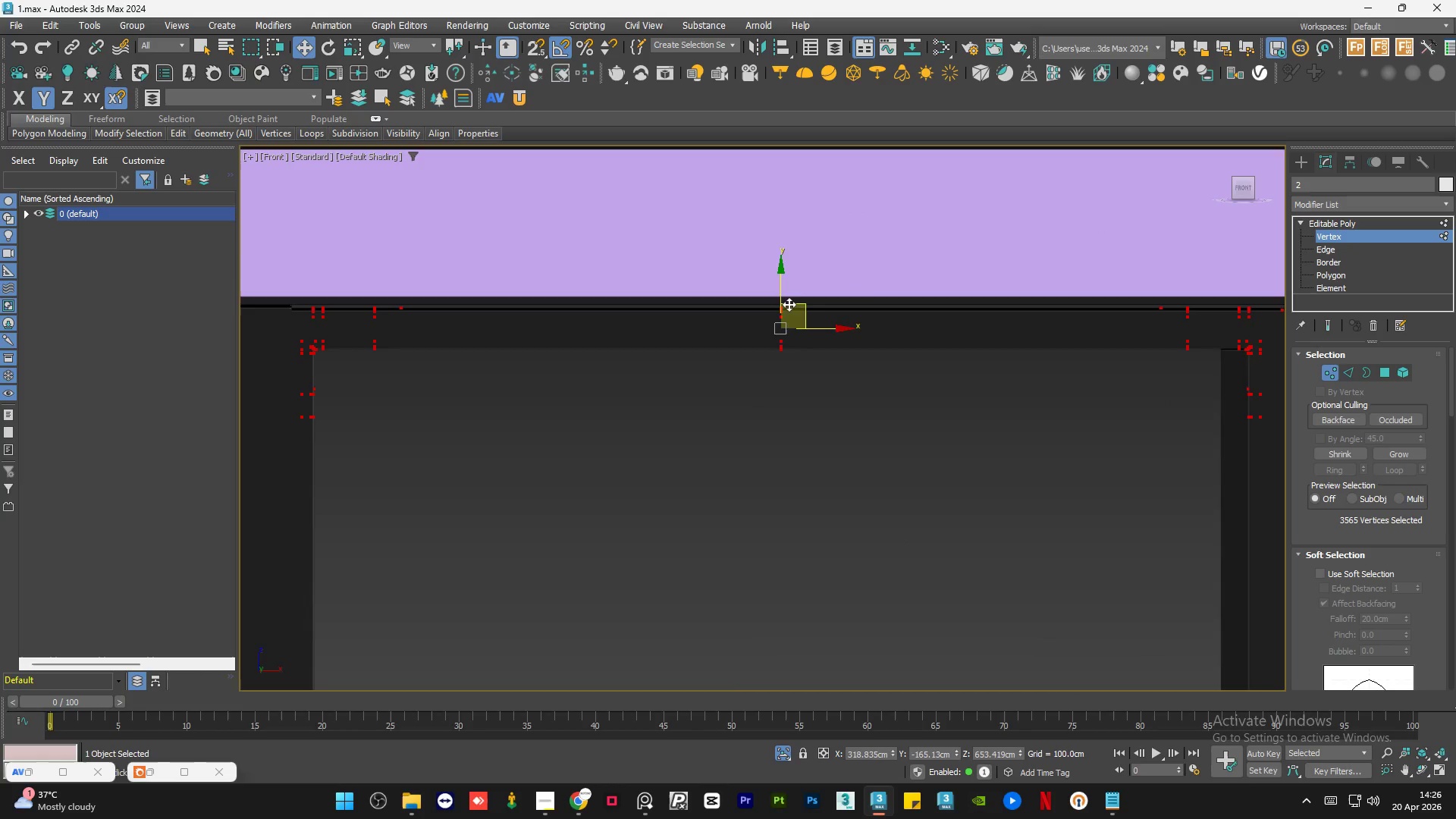 
scroll: coordinate [786, 309], scroll_direction: up, amount: 7.0
 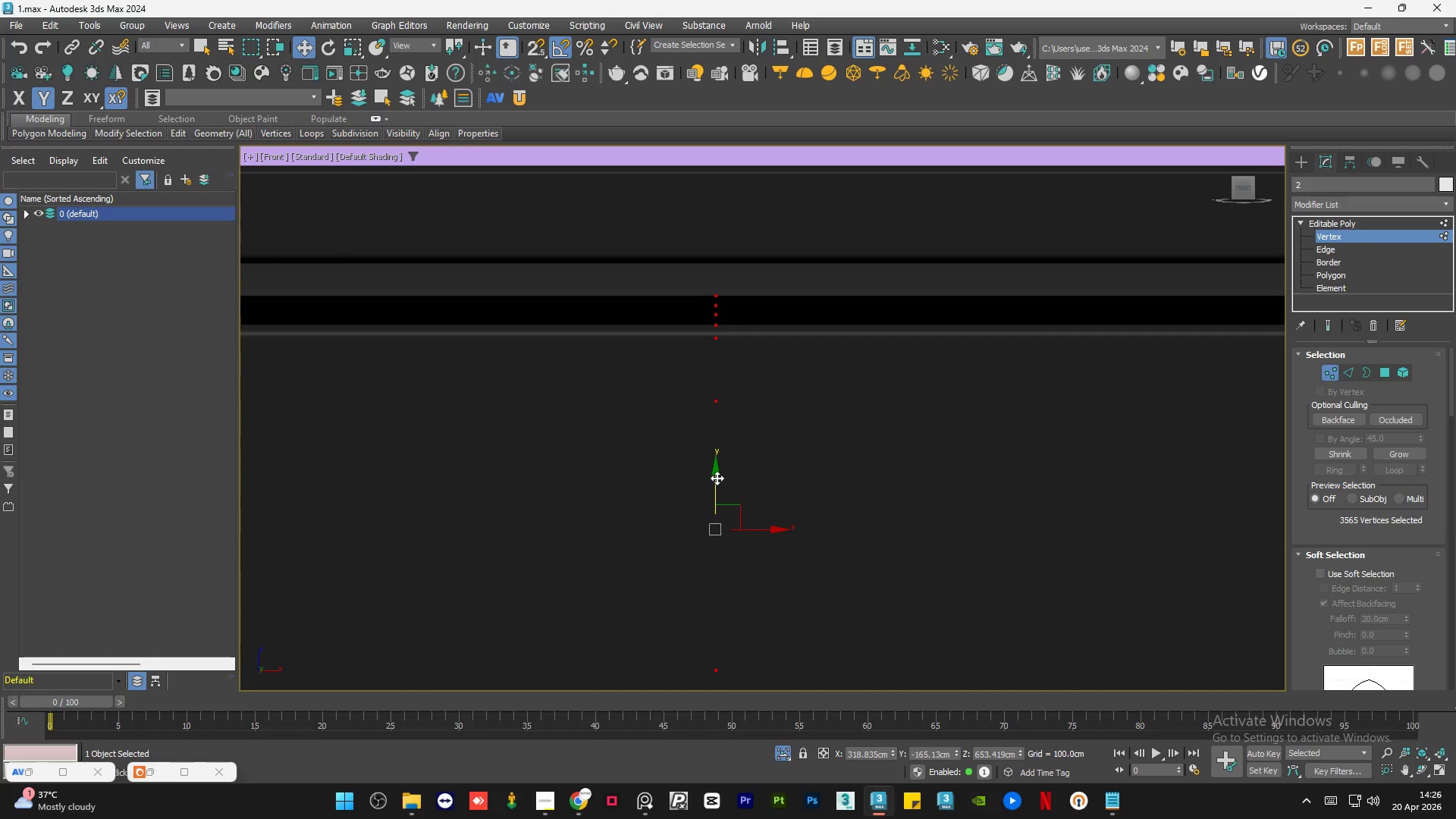 
left_click_drag(start_coordinate=[717, 479], to_coordinate=[721, 444])
 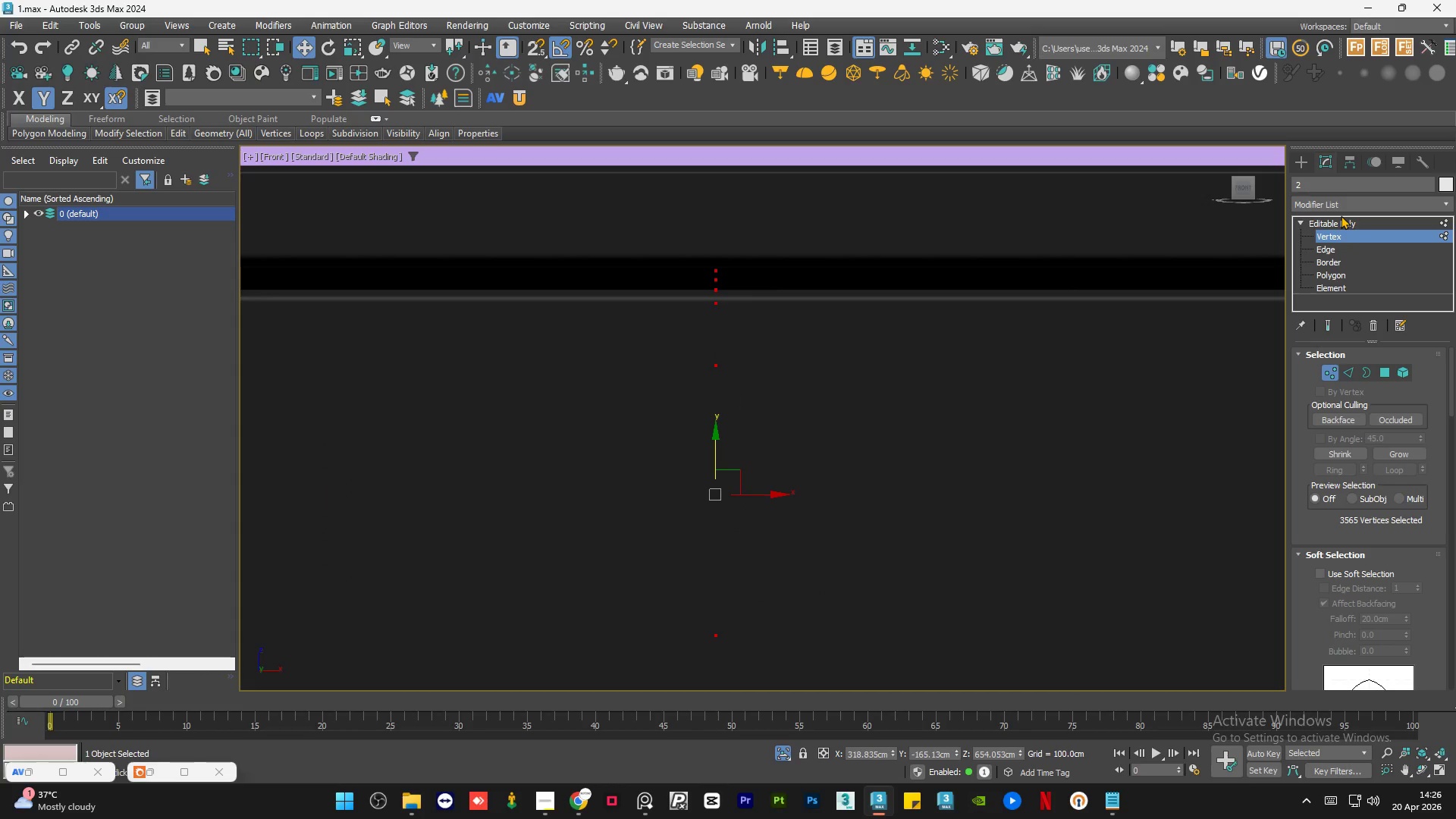 
left_click([1336, 224])
 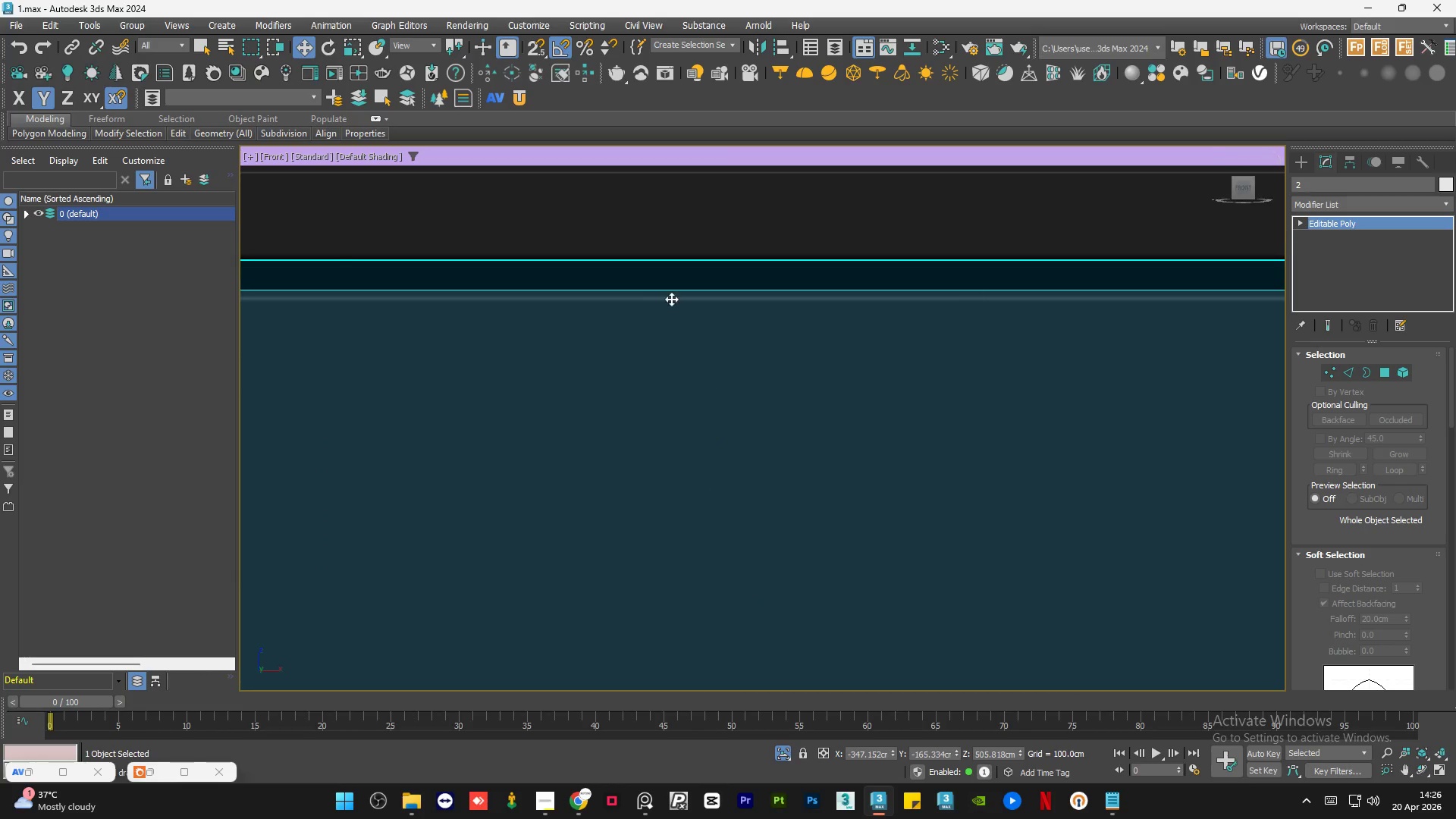 
left_click([766, 364])
 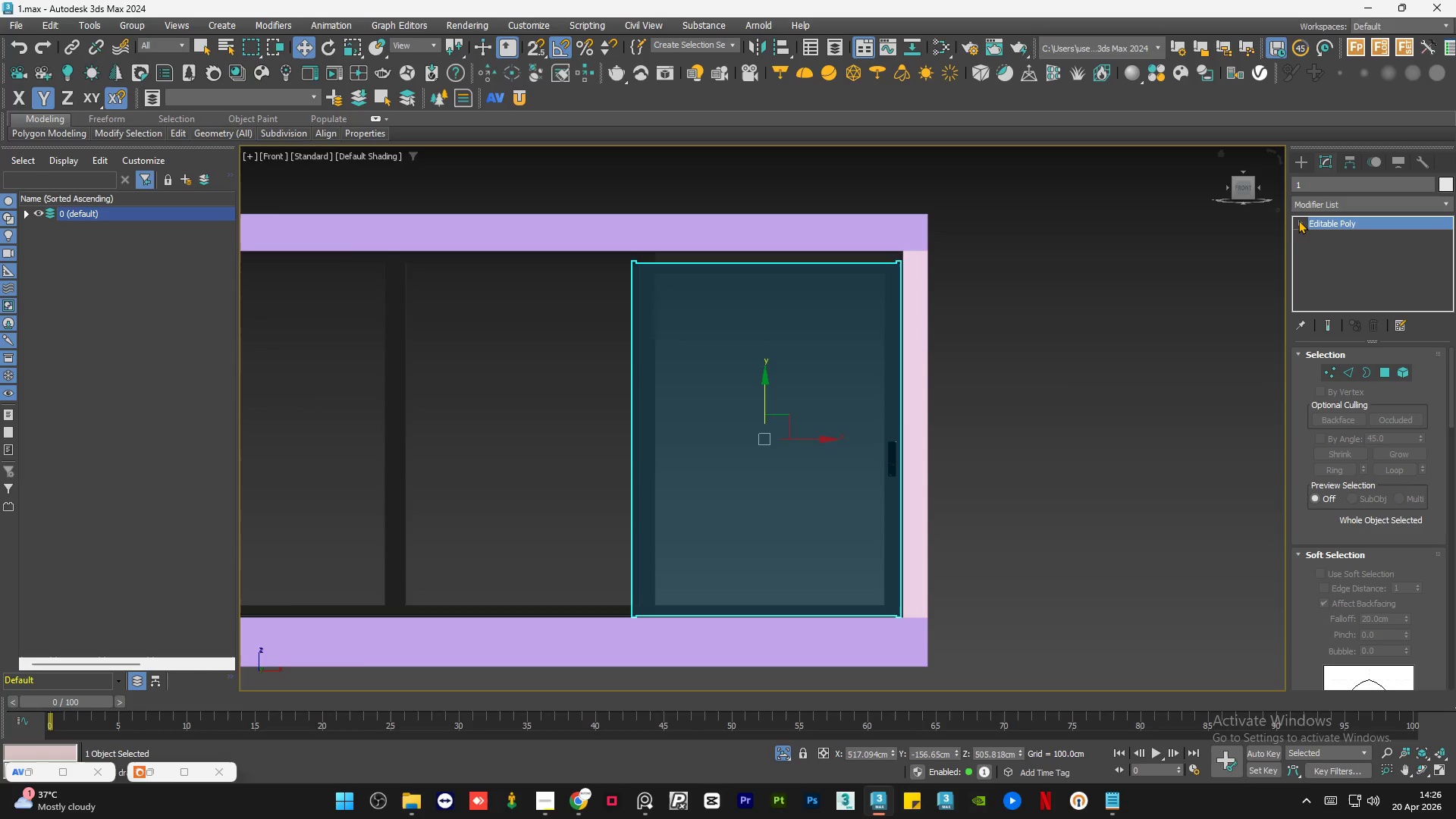 
scroll: coordinate [766, 363], scroll_direction: down, amount: 13.0
 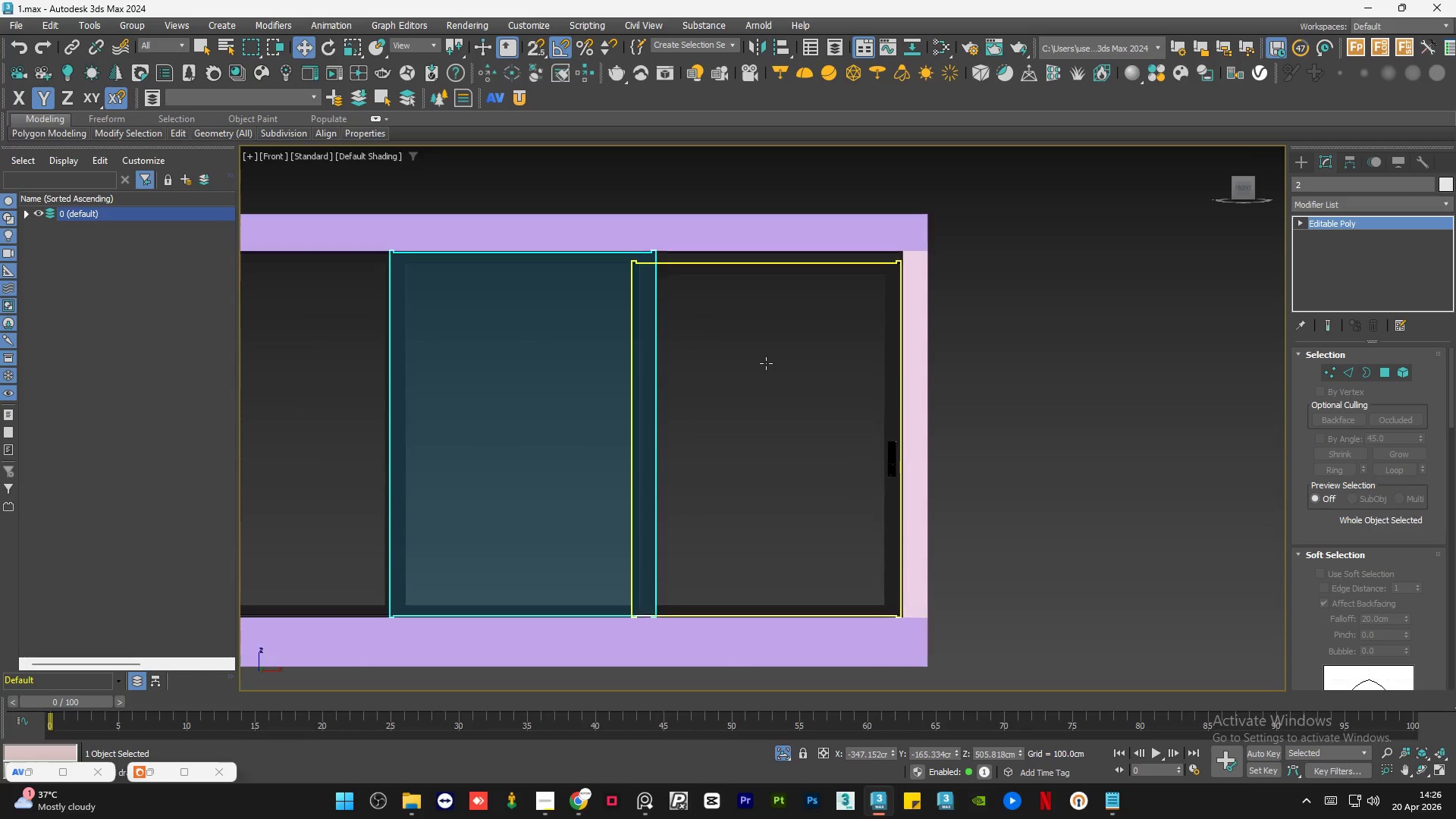 
double_click([1330, 236])
 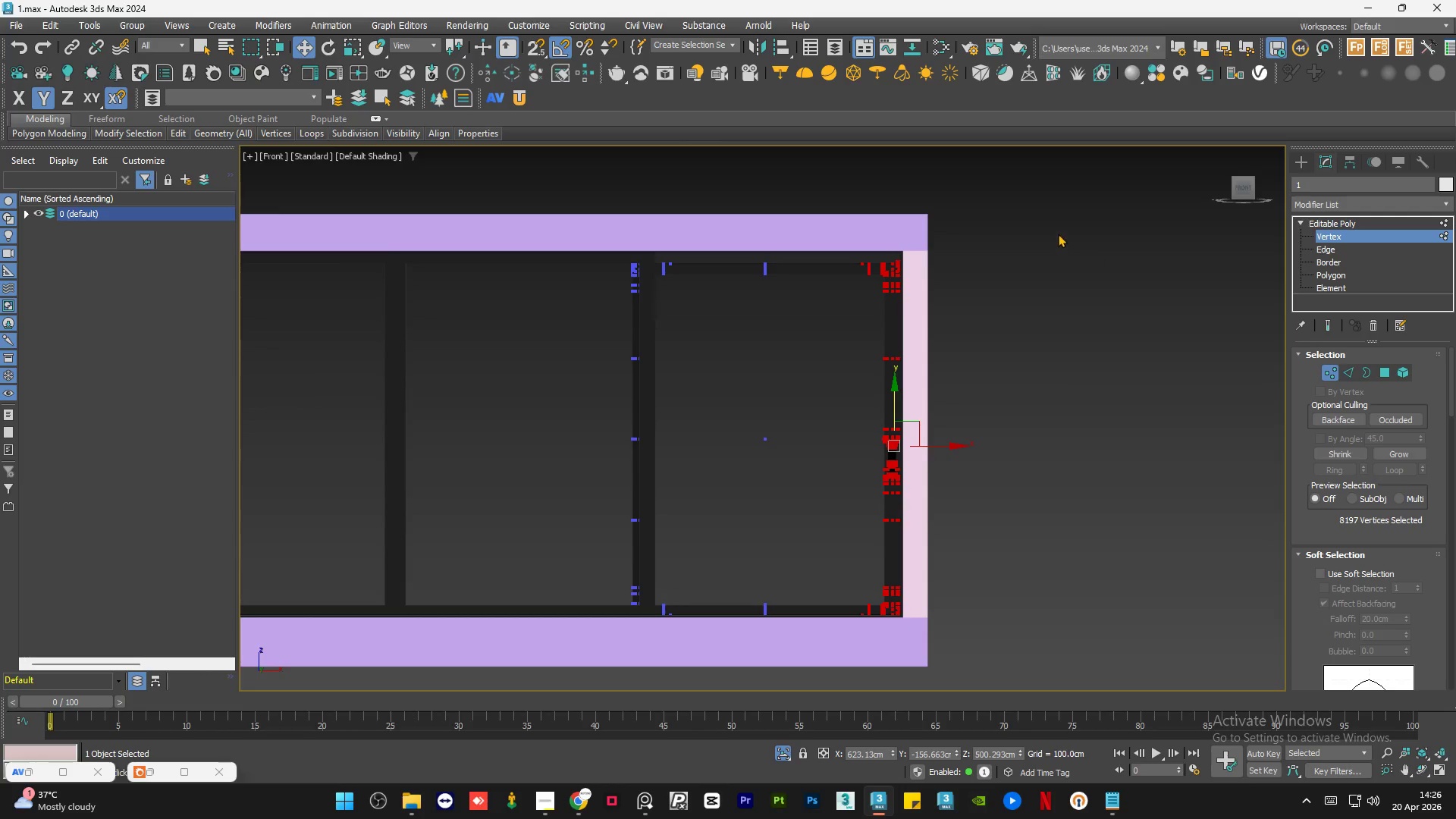 
left_click_drag(start_coordinate=[1060, 215], to_coordinate=[491, 313])
 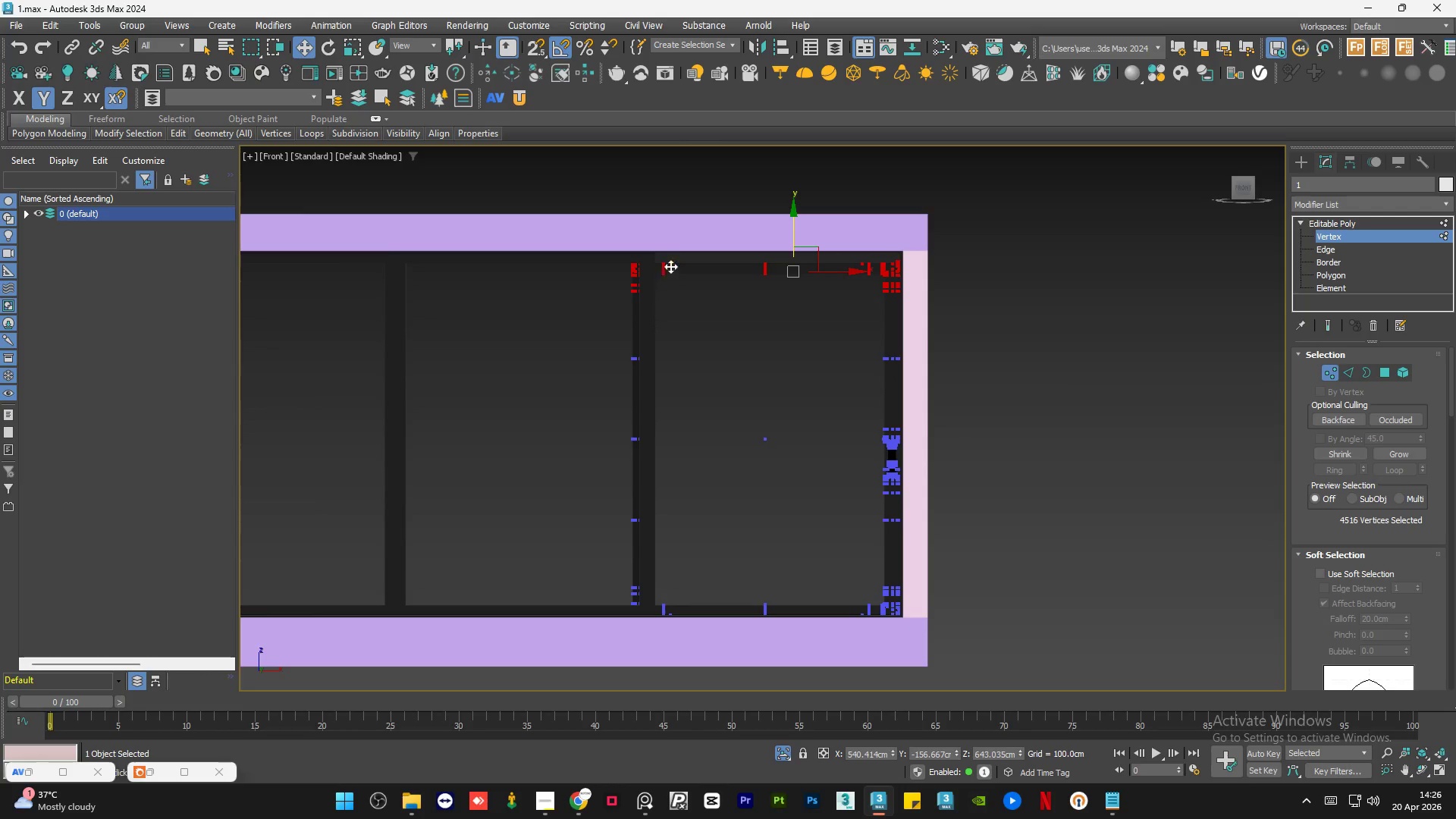 
scroll: coordinate [806, 249], scroll_direction: up, amount: 3.0
 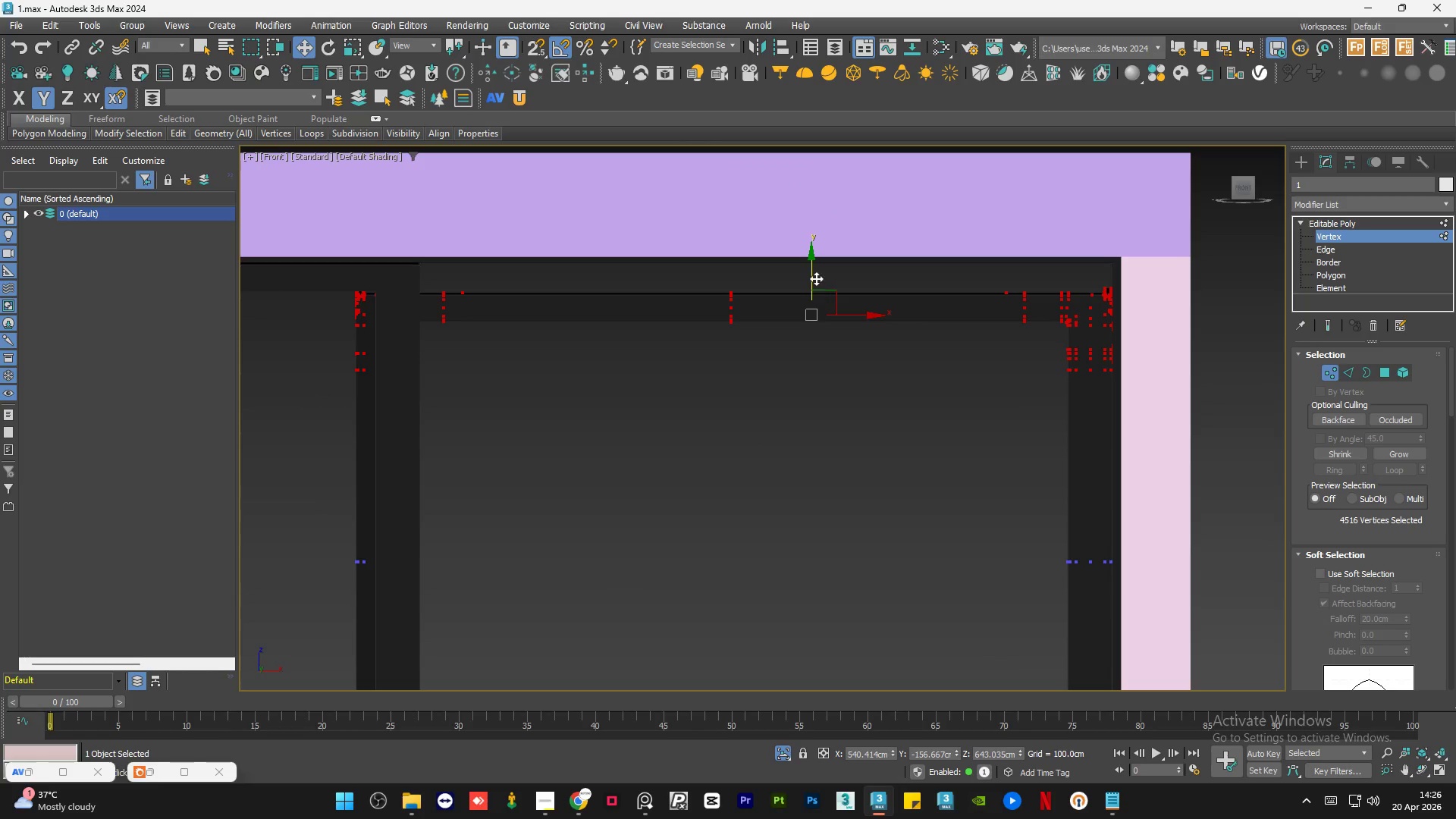 
left_click_drag(start_coordinate=[812, 275], to_coordinate=[815, 247])
 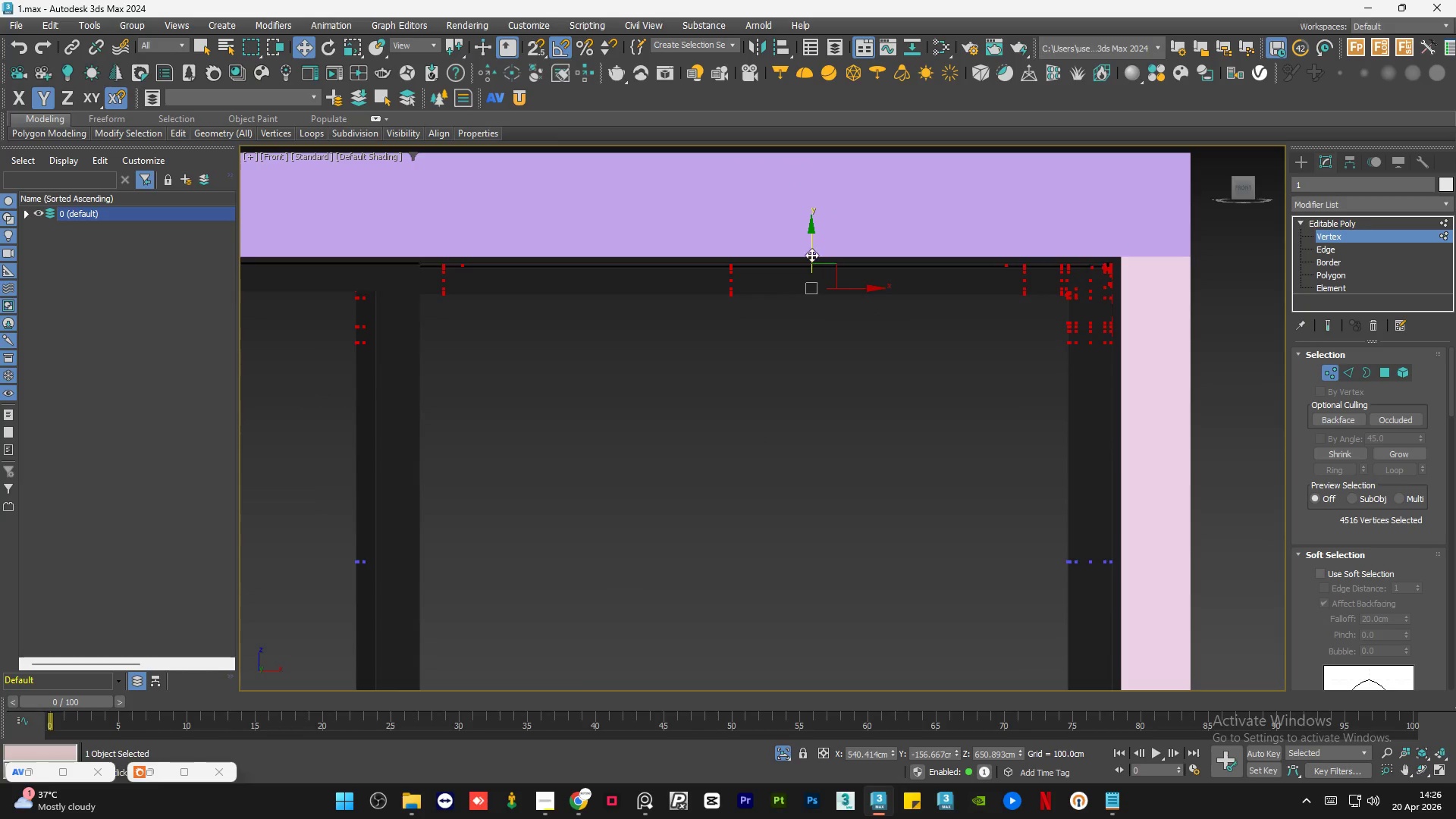 
scroll: coordinate [805, 372], scroll_direction: up, amount: 8.0
 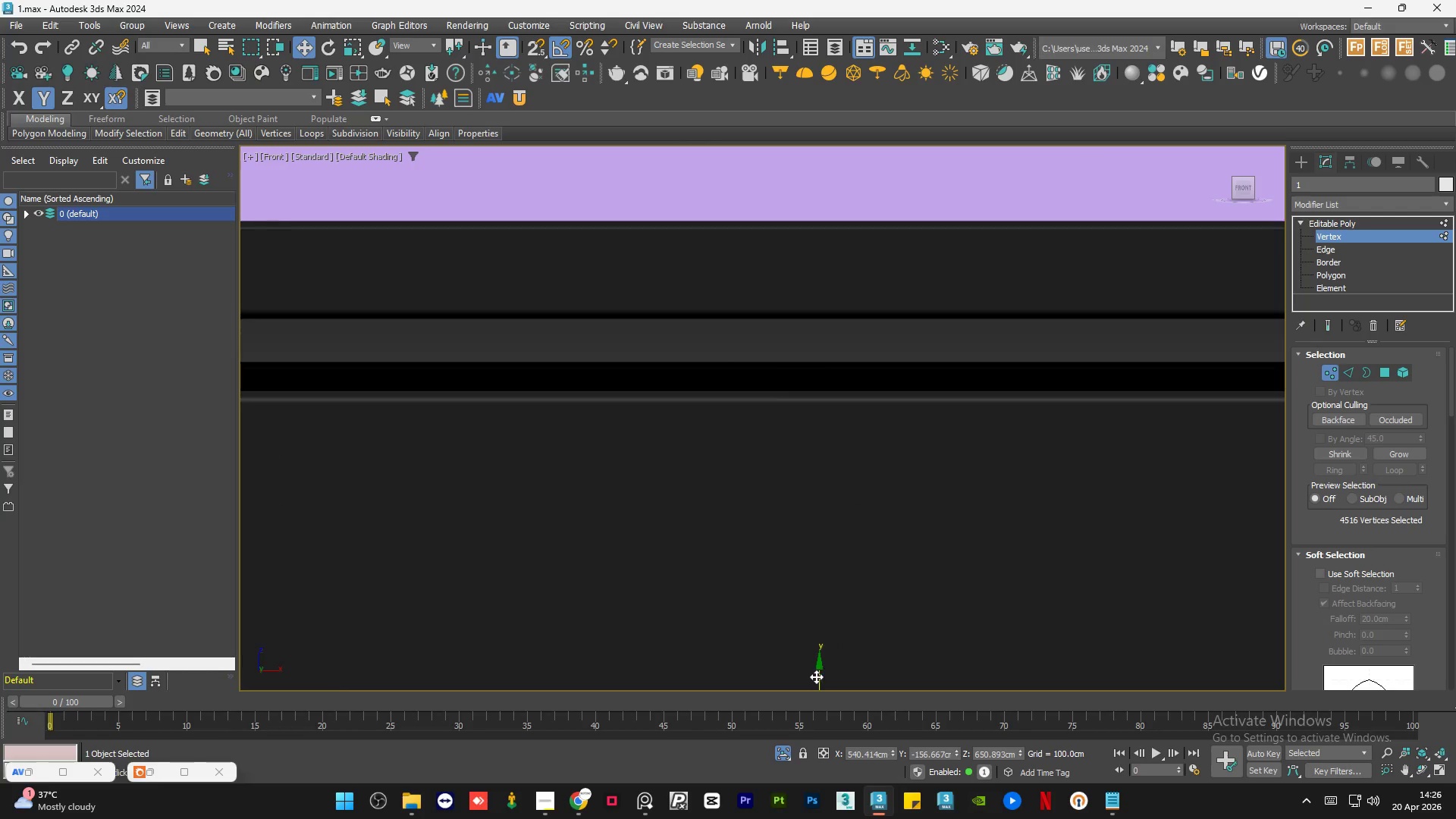 
left_click_drag(start_coordinate=[822, 673], to_coordinate=[835, 626])
 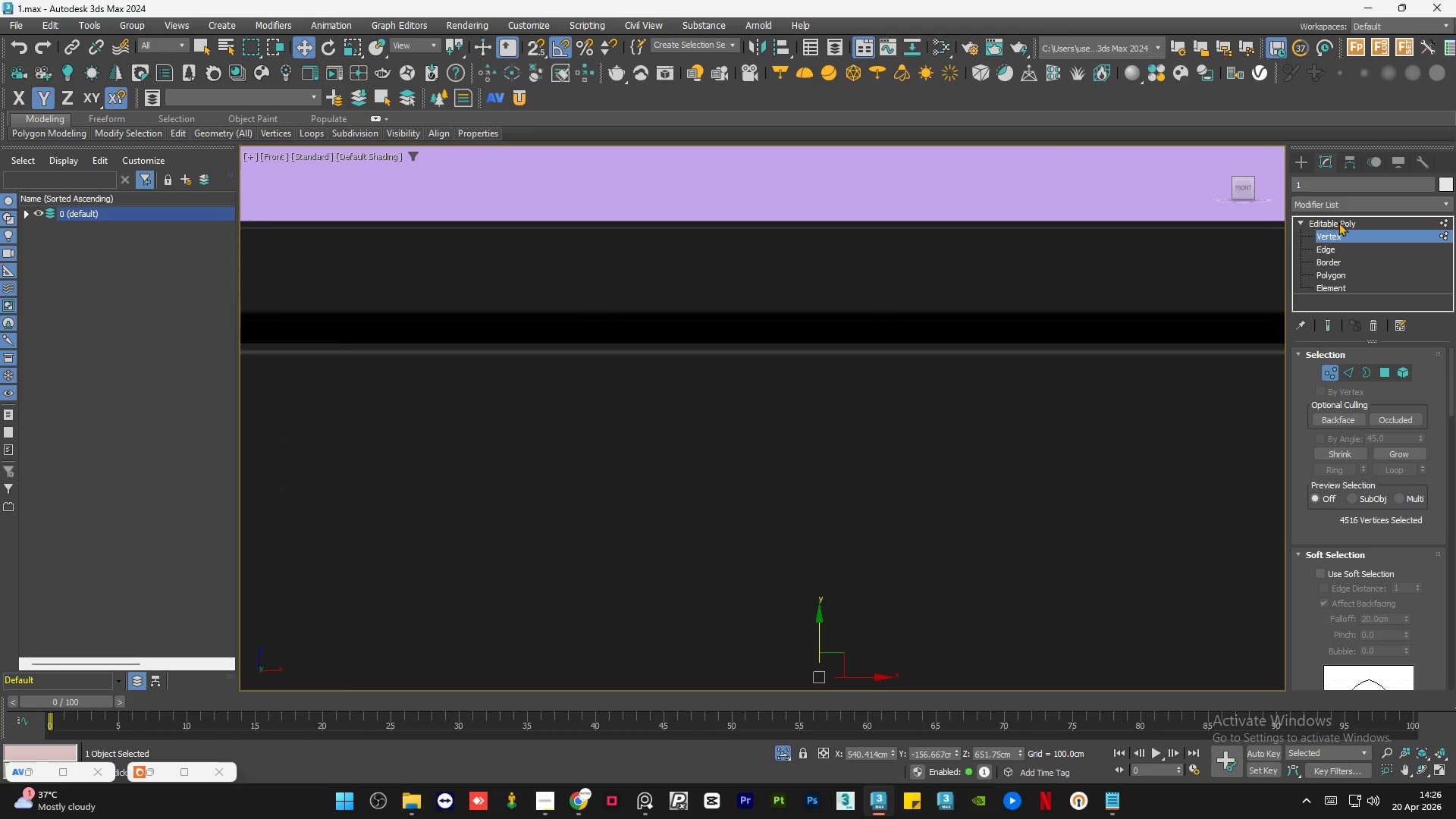 
left_click([1348, 216])
 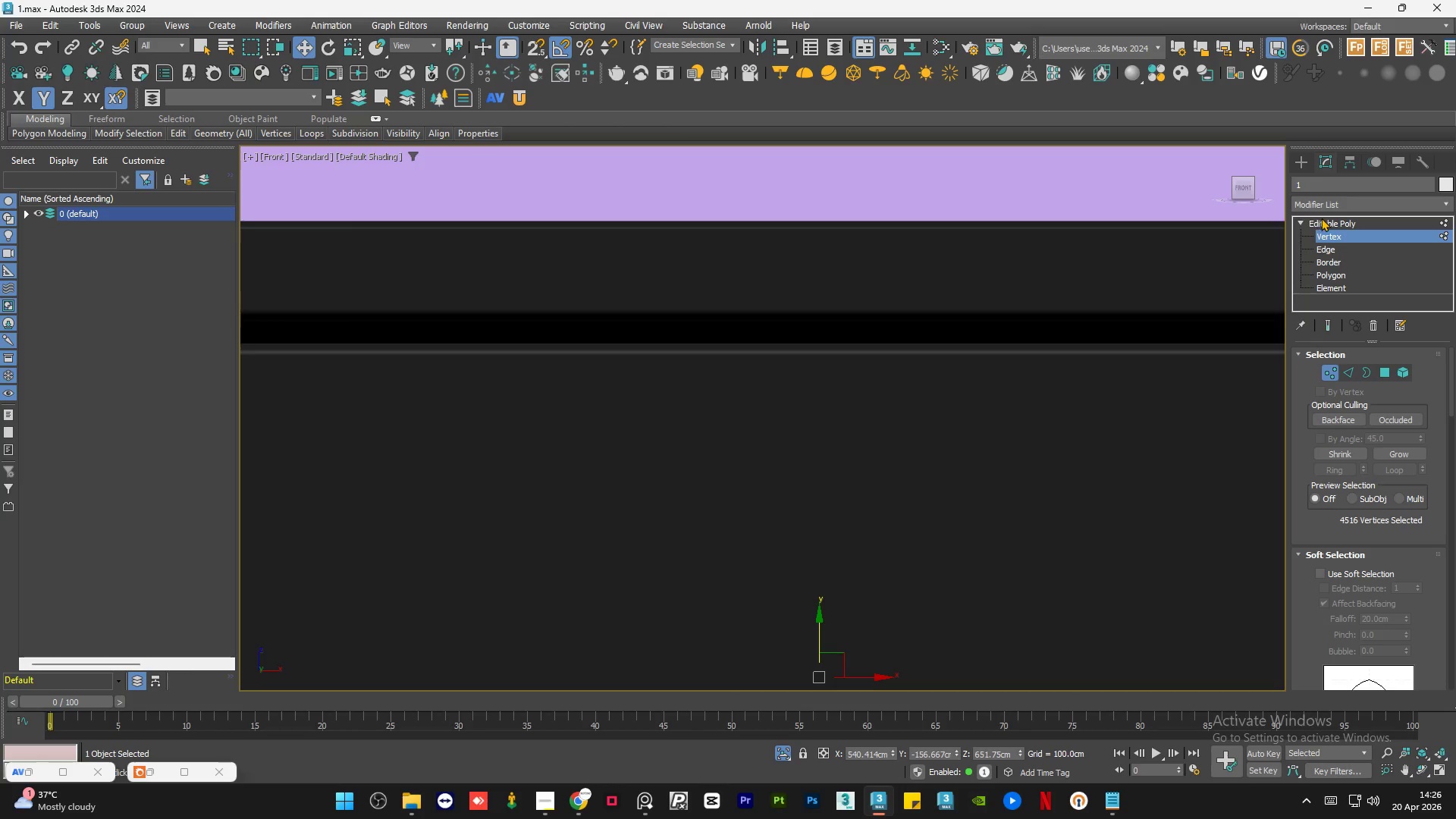 
left_click([1326, 222])
 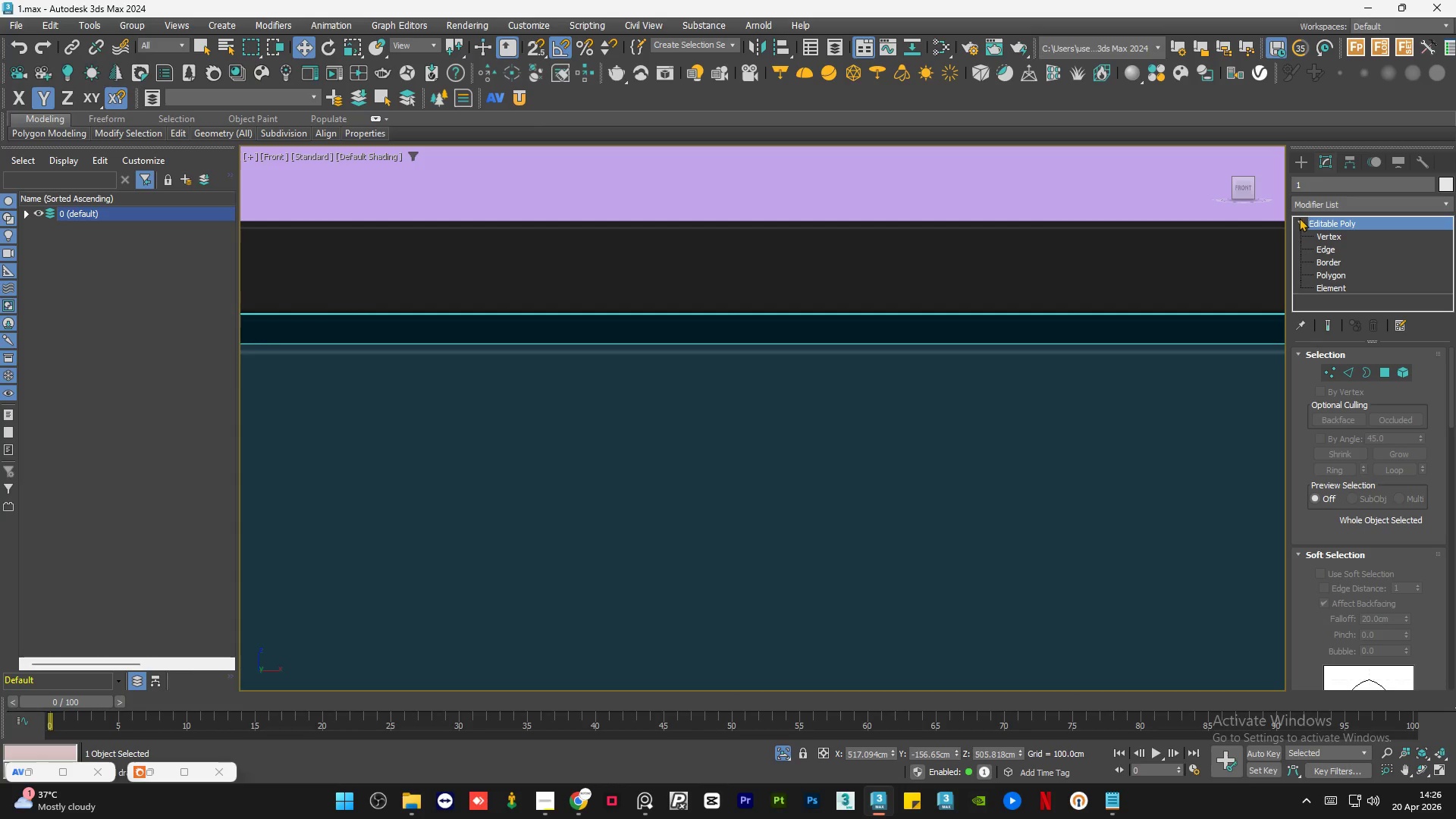 
left_click([1299, 218])
 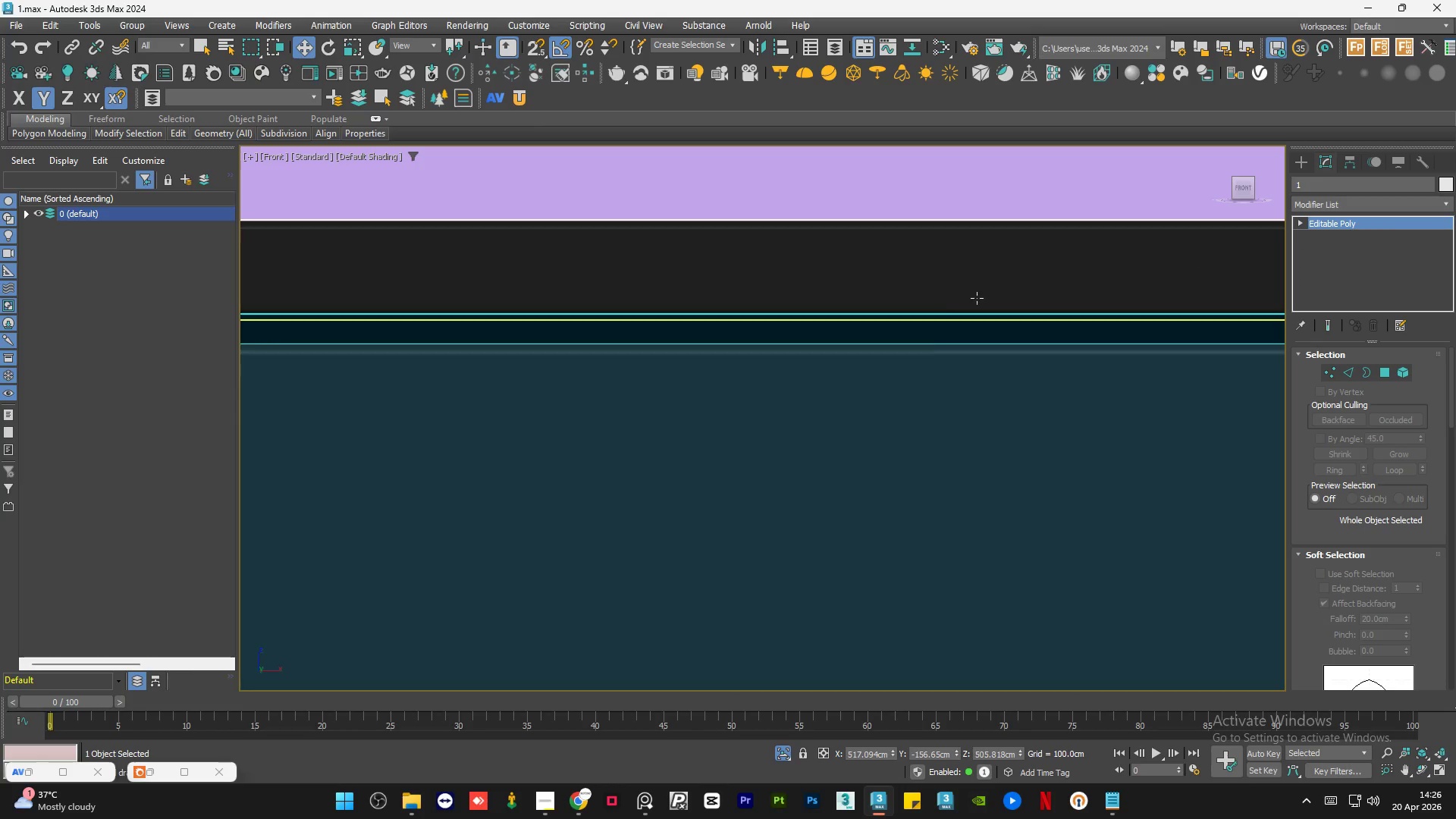 
left_click([1065, 258])
 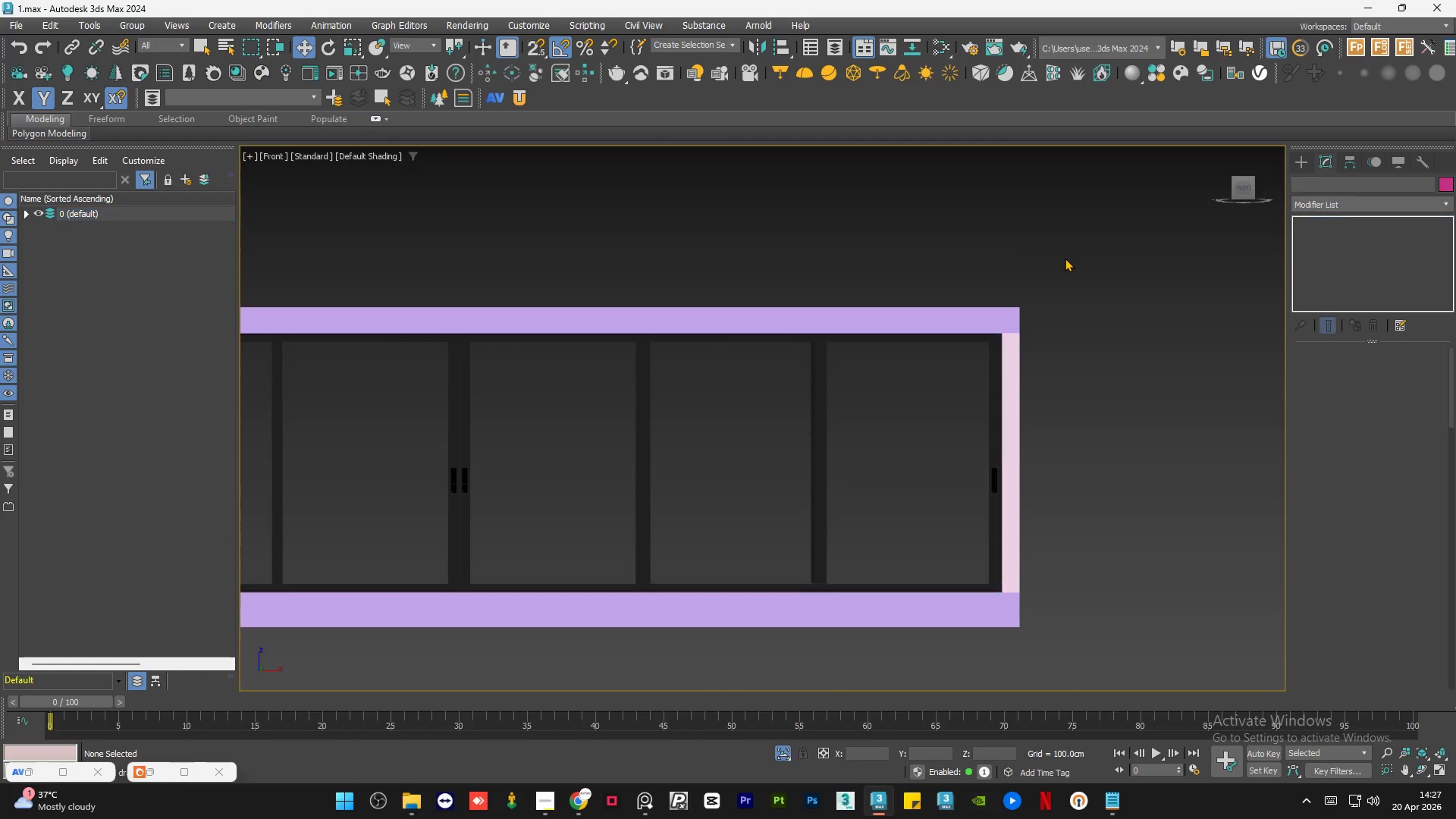 
scroll: coordinate [927, 336], scroll_direction: down, amount: 12.0
 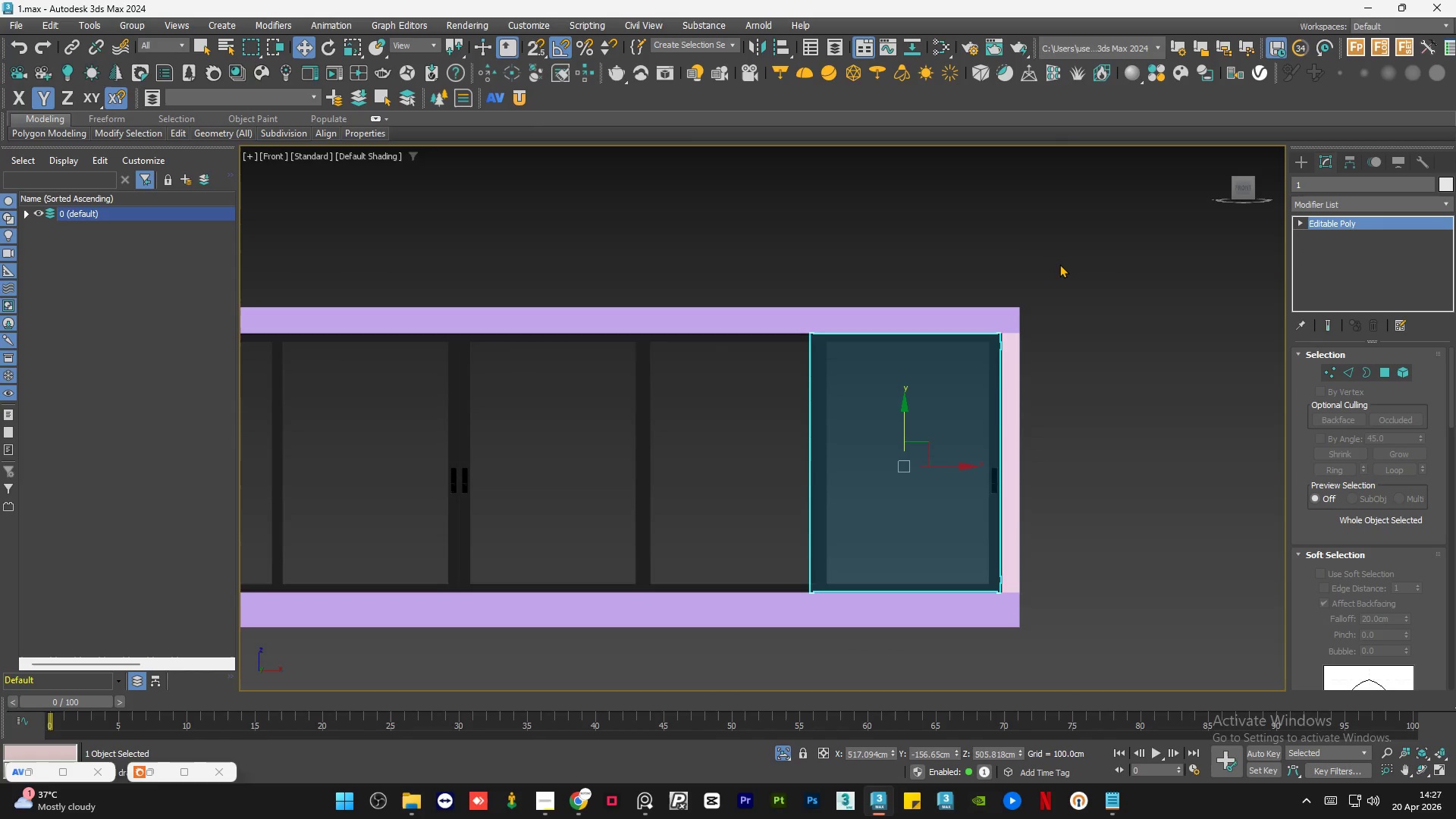 
double_click([1065, 258])
 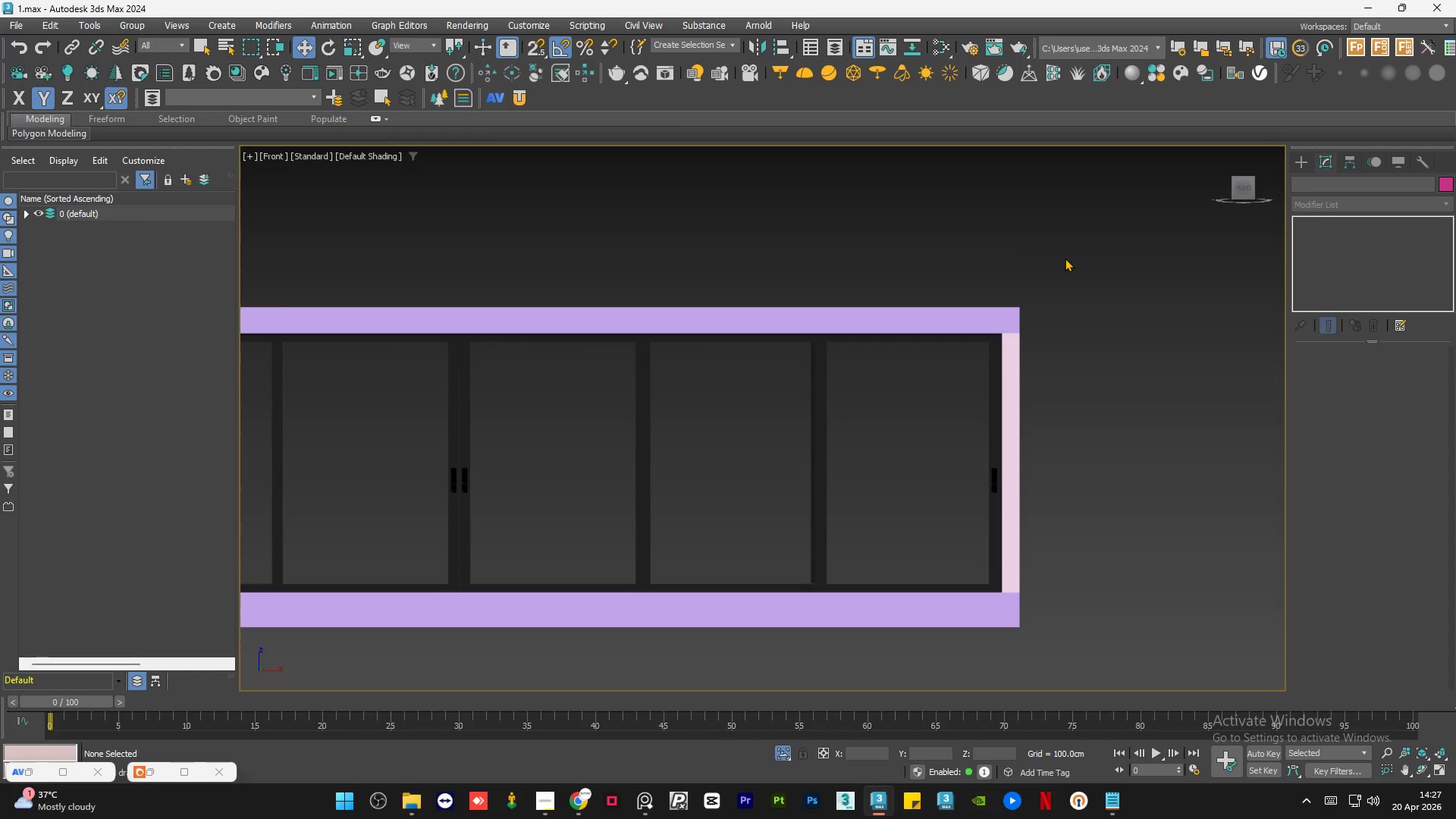 
key(Control+S)
 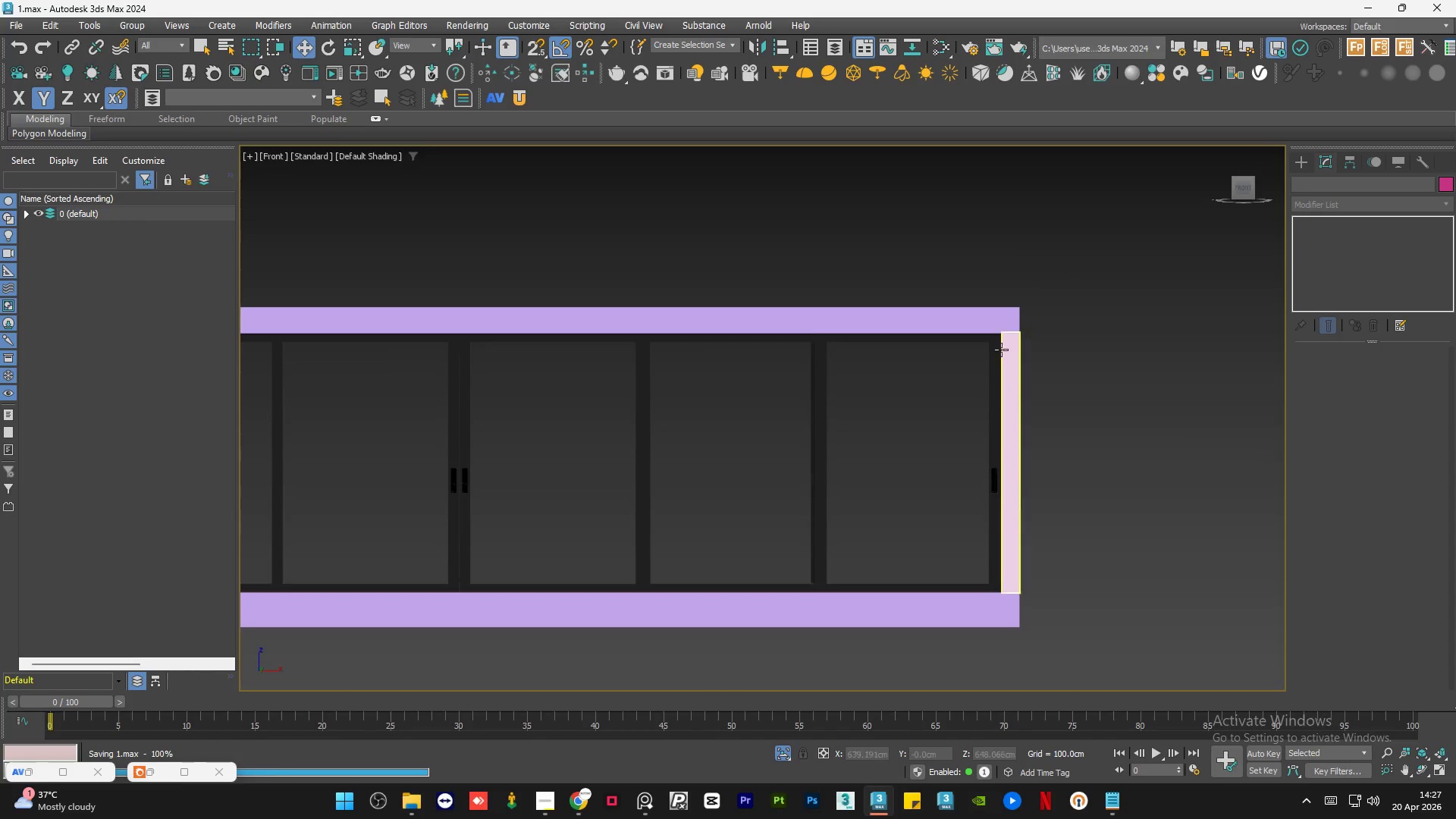 
scroll: coordinate [1068, 235], scroll_direction: up, amount: 10.0
 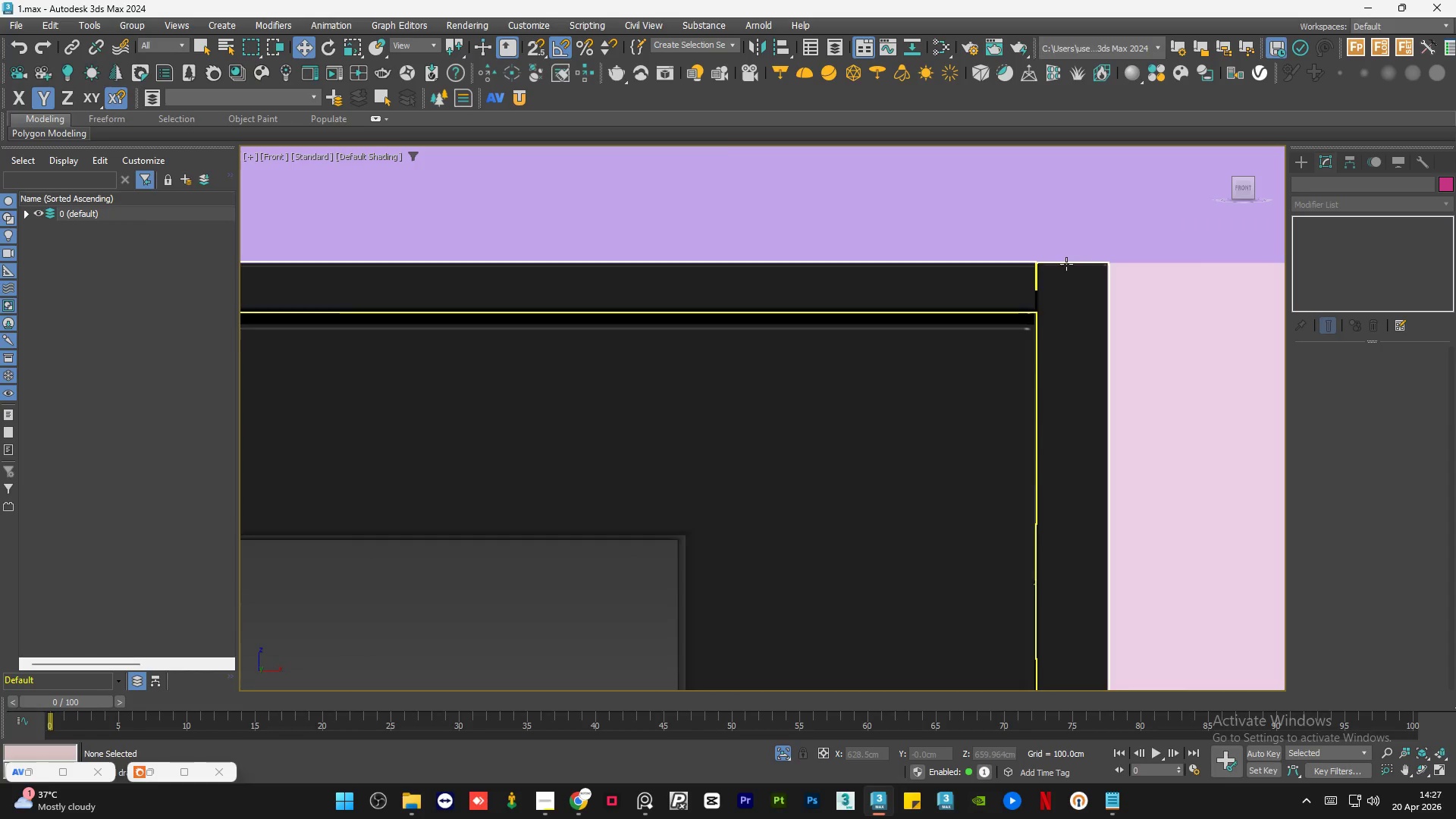 
scroll: coordinate [1065, 264], scroll_direction: down, amount: 9.0
 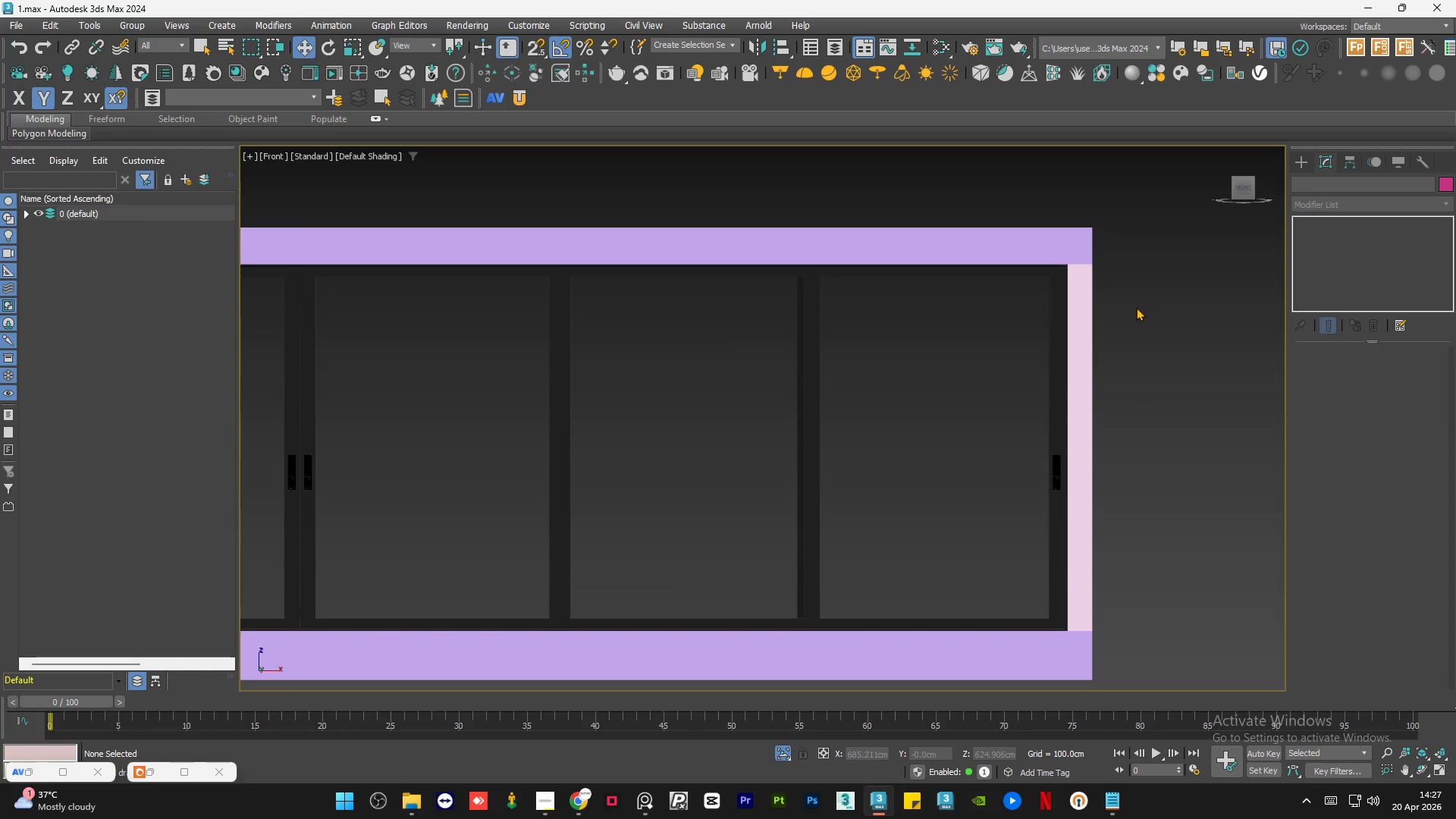 
left_click([1156, 289])
 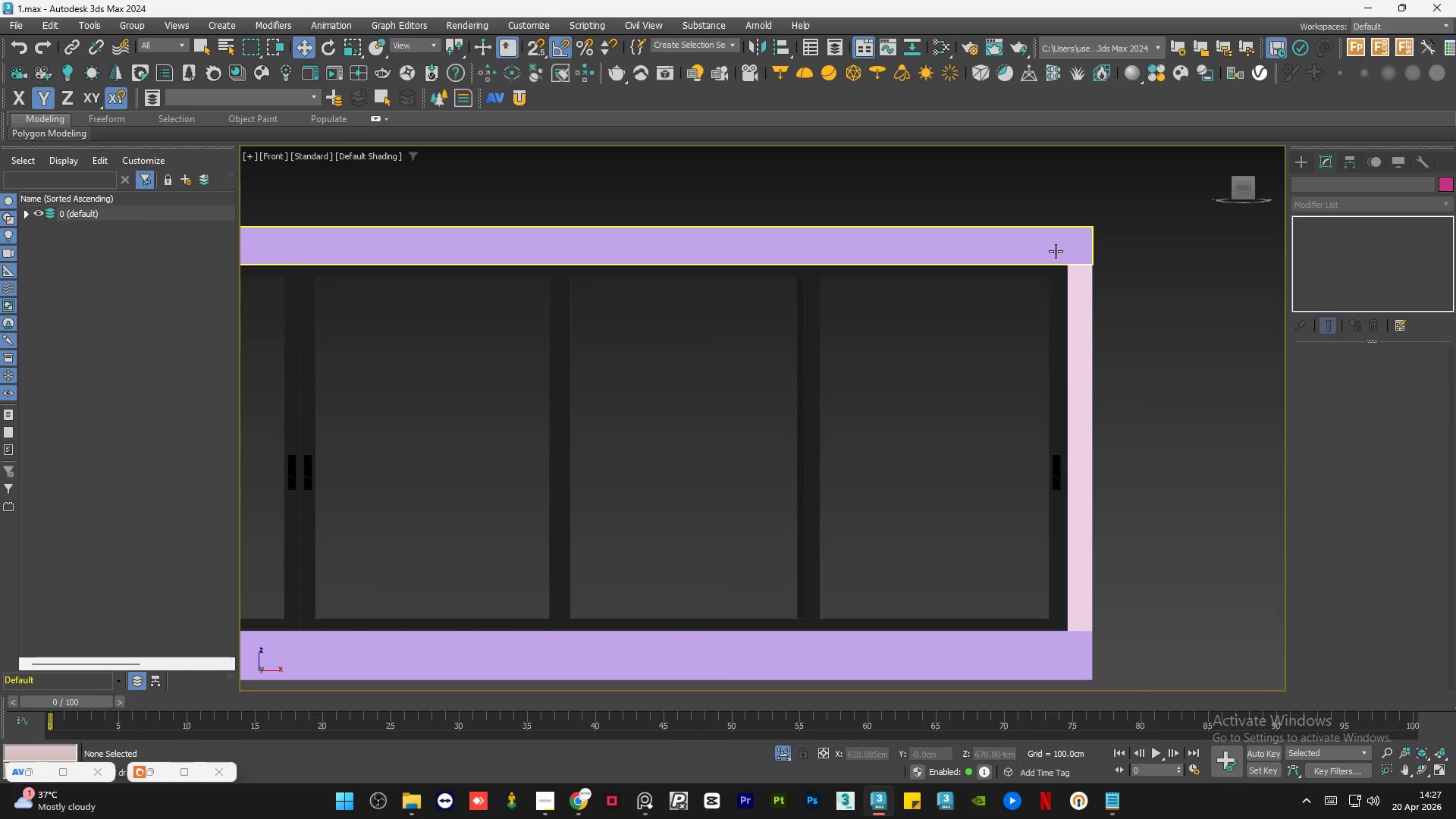 
scroll: coordinate [1058, 257], scroll_direction: up, amount: 4.0
 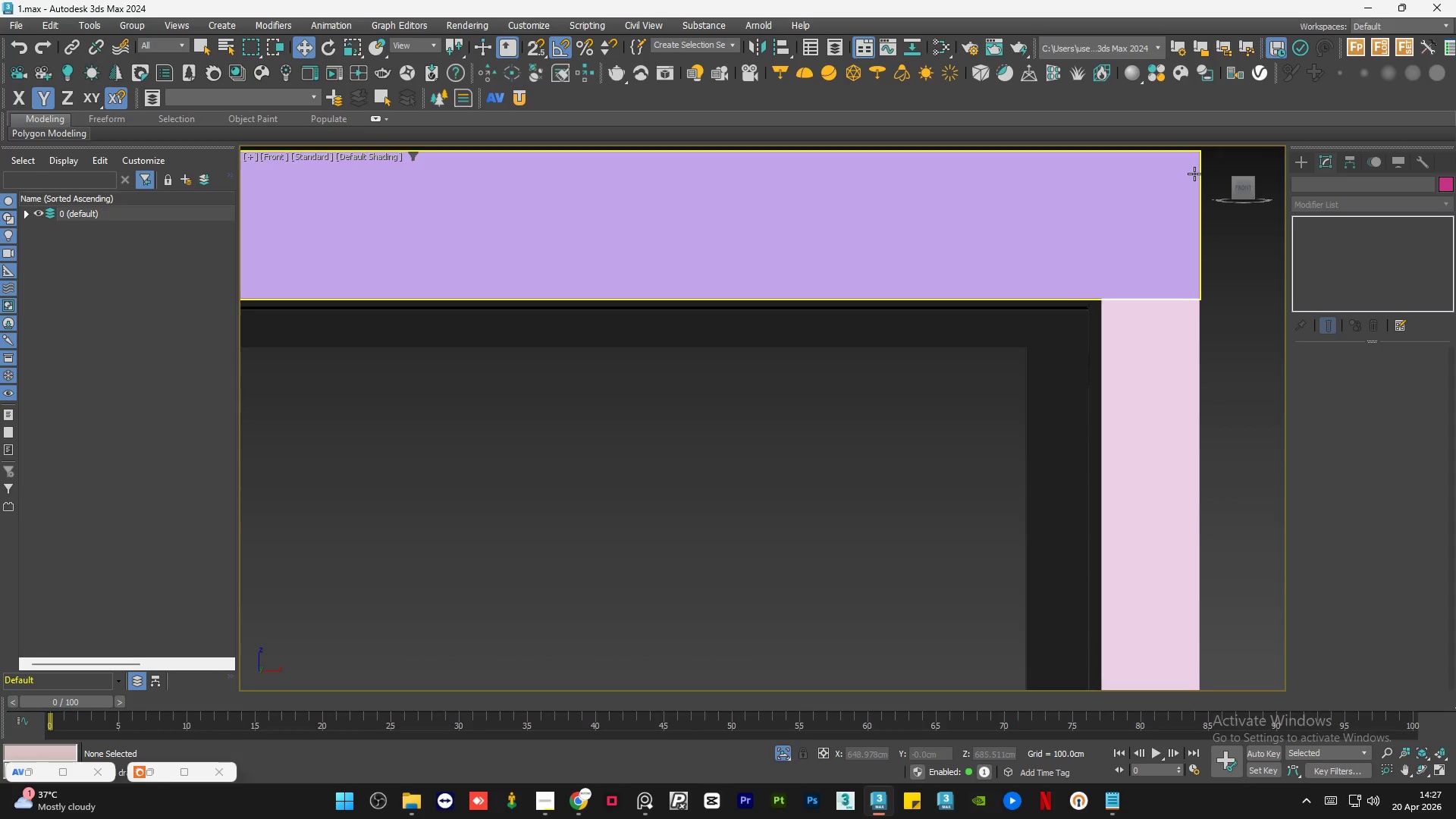 
wait(15.34)
 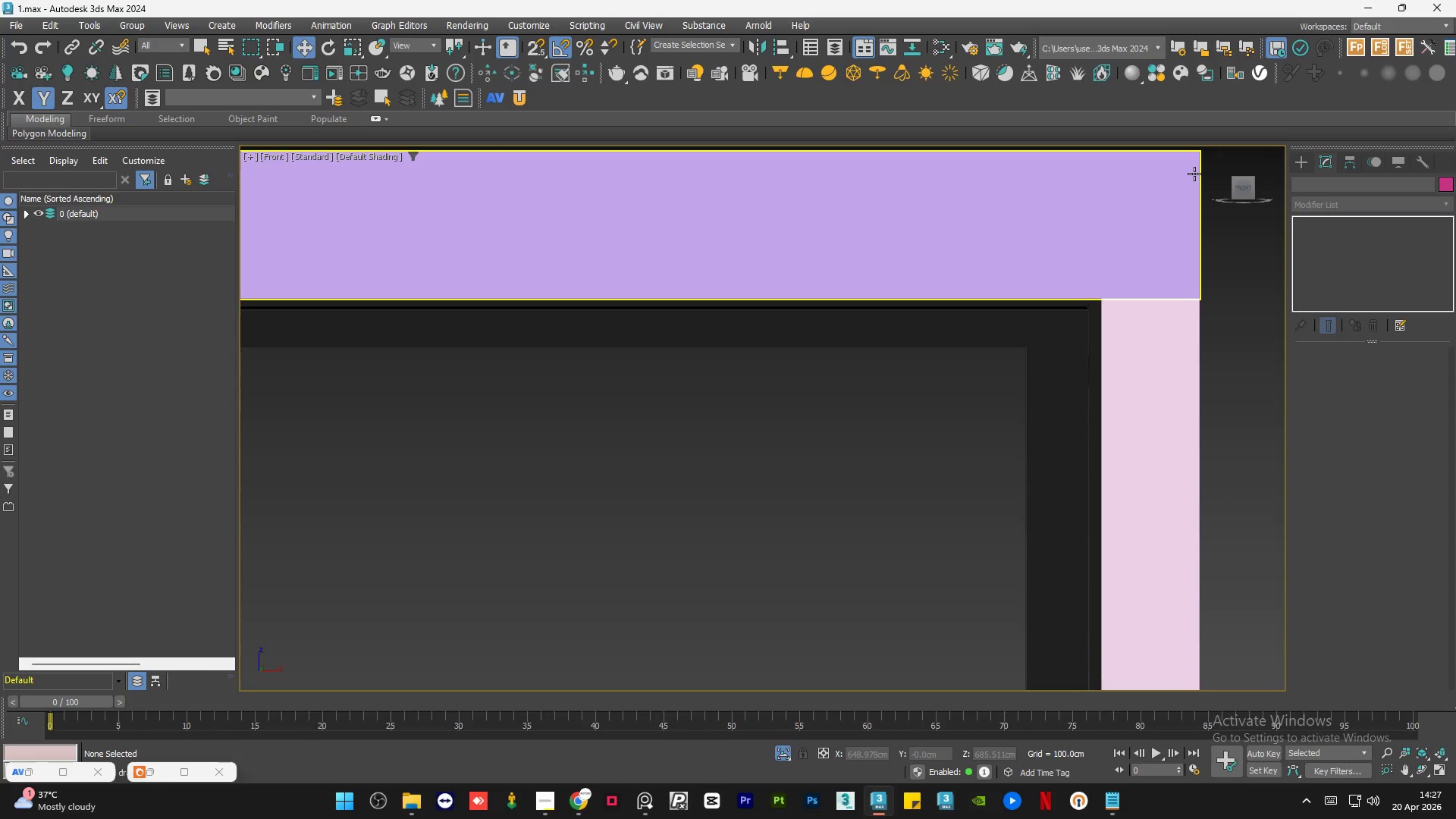 
scroll: coordinate [951, 431], scroll_direction: down, amount: 7.0
 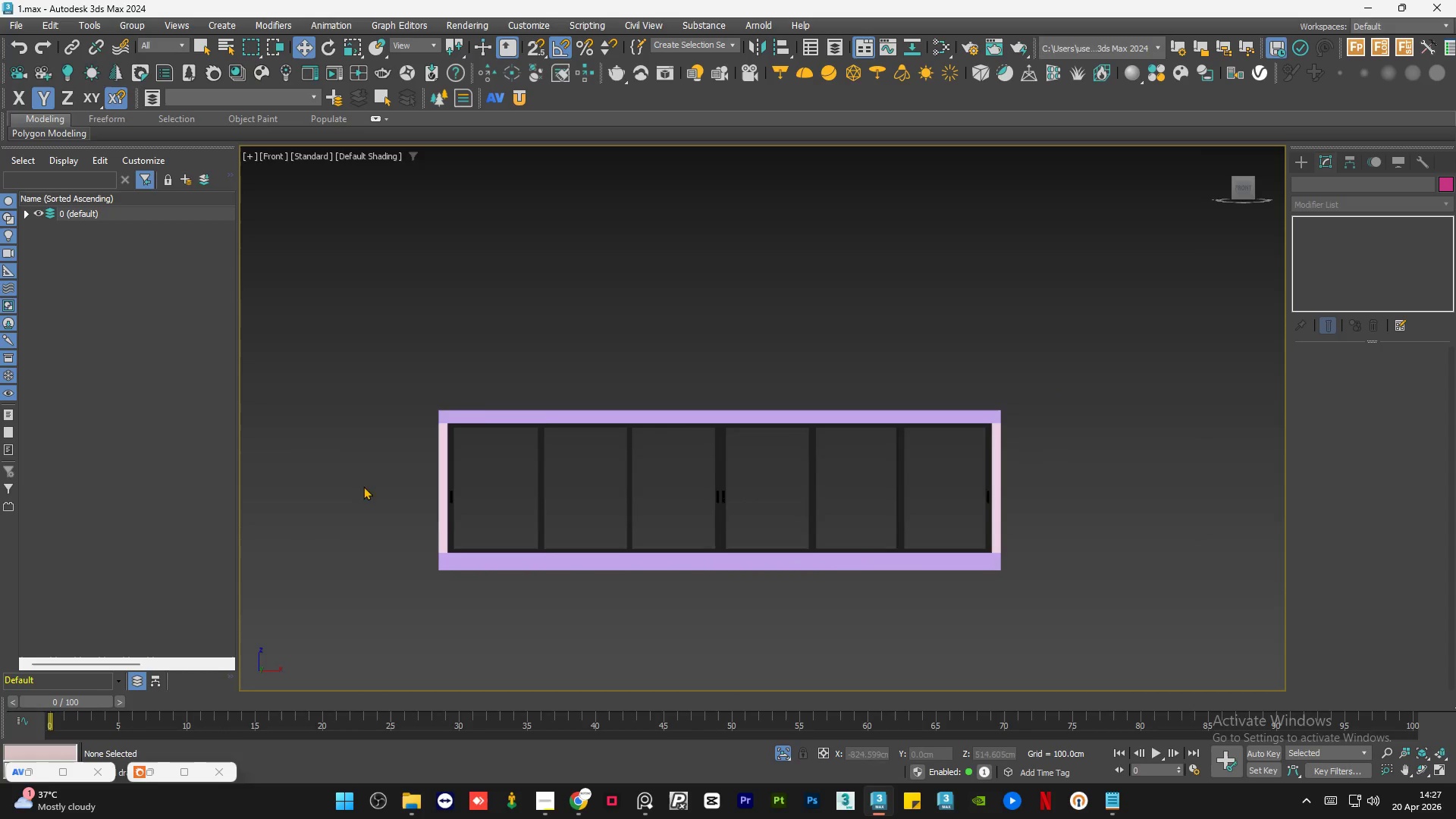 
scroll: coordinate [362, 471], scroll_direction: up, amount: 3.0
 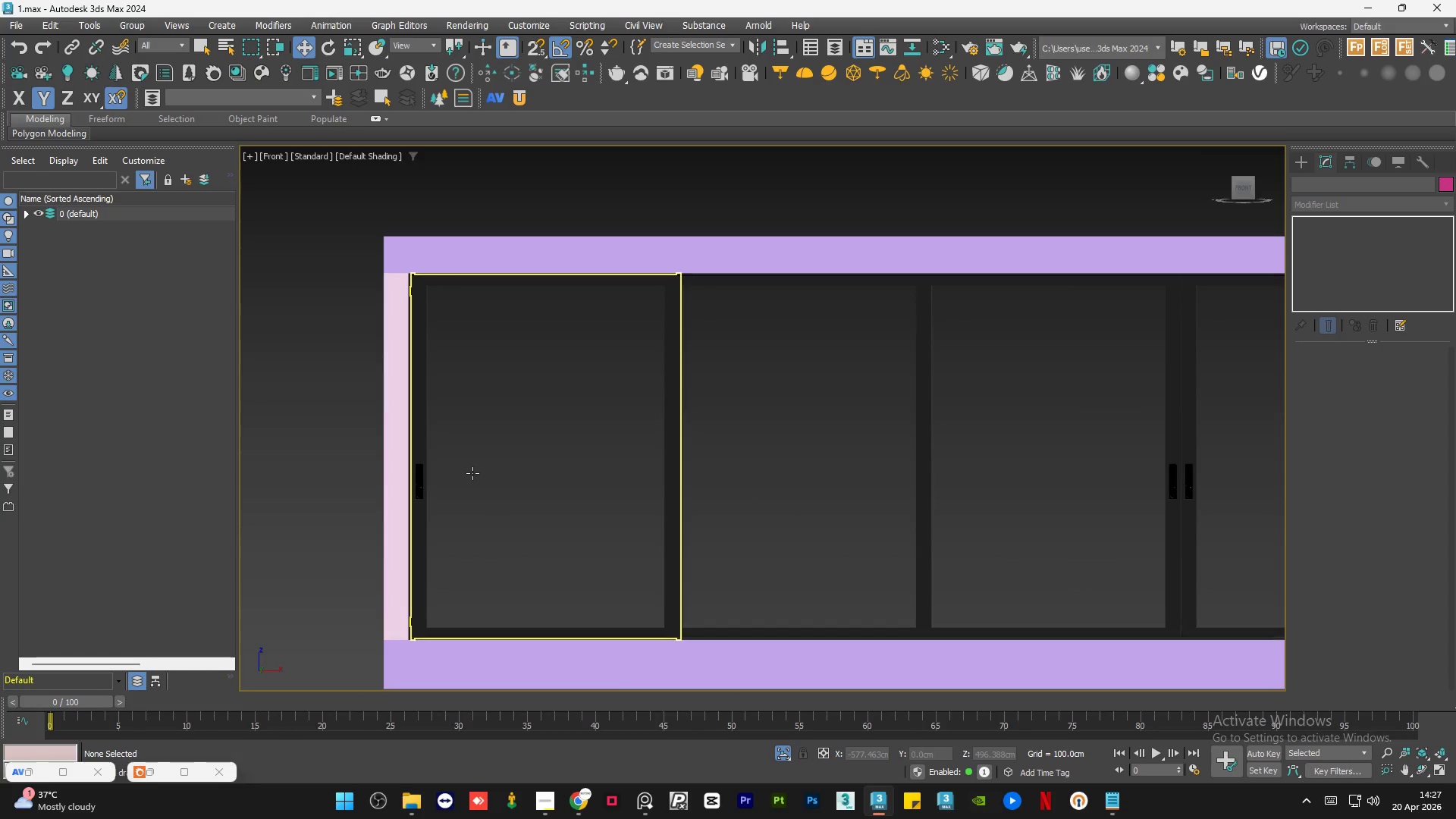 
left_click([472, 472])
 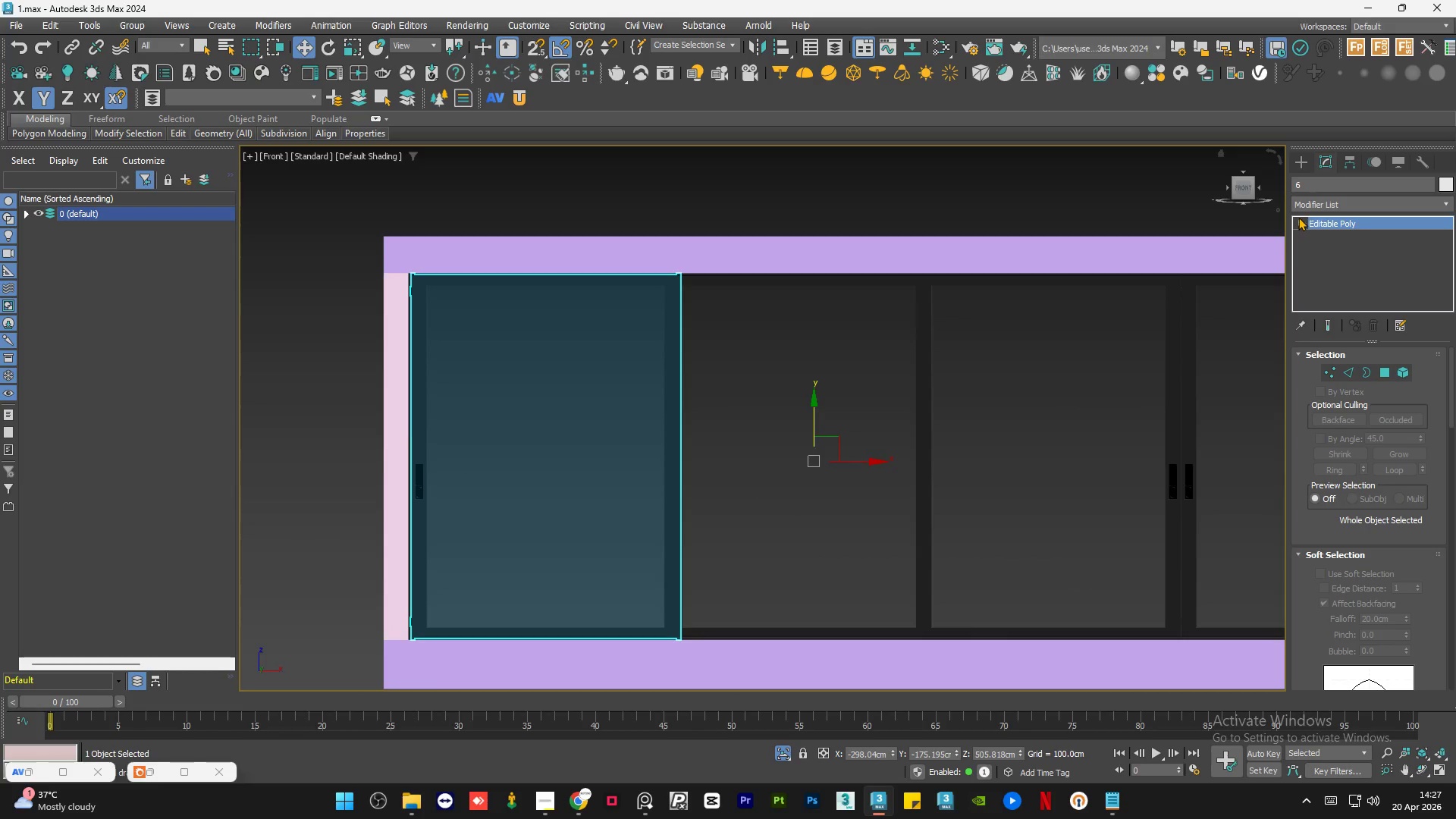 
scroll: coordinate [756, 406], scroll_direction: down, amount: 2.0
 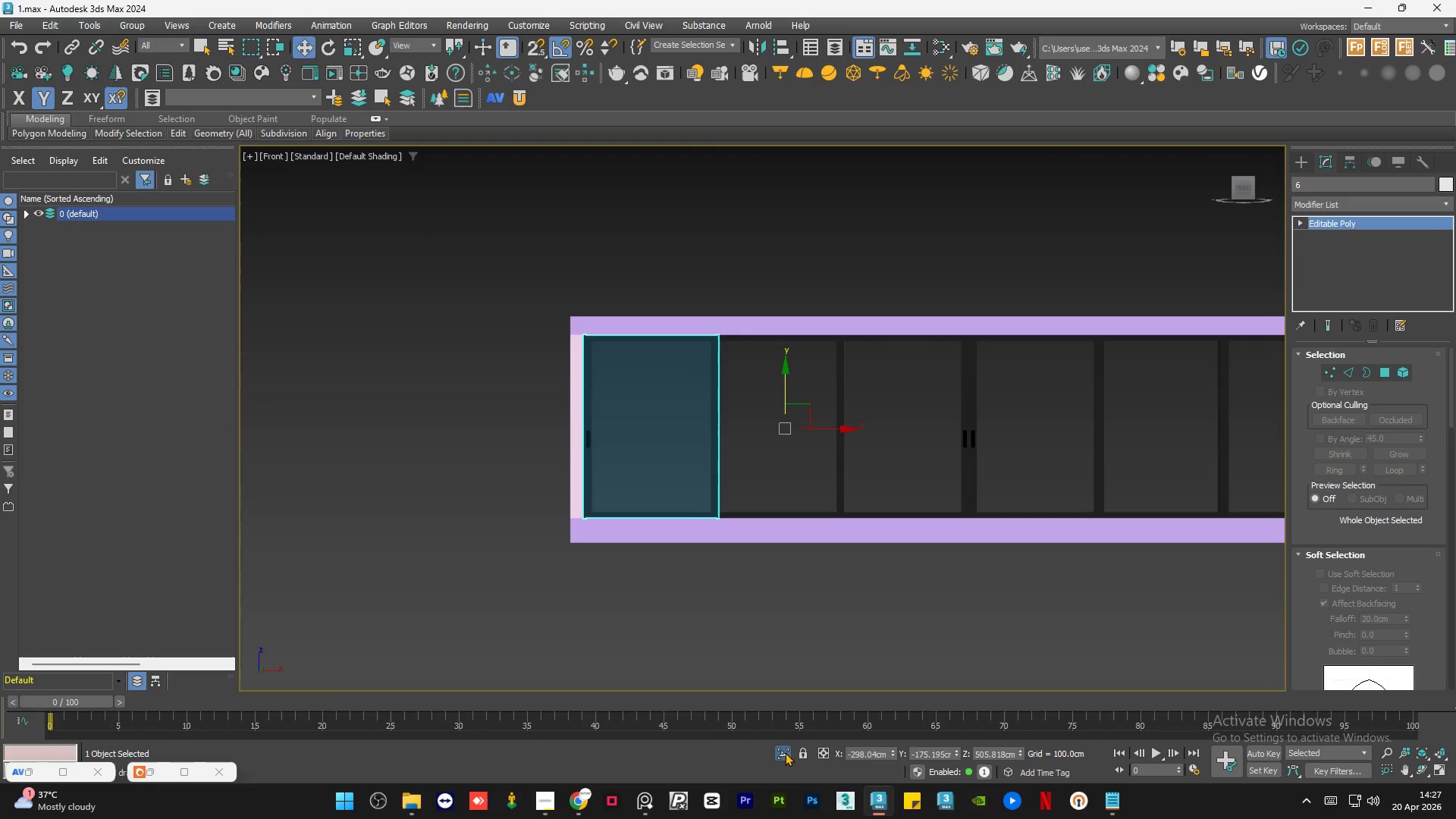 
left_click([785, 752])
 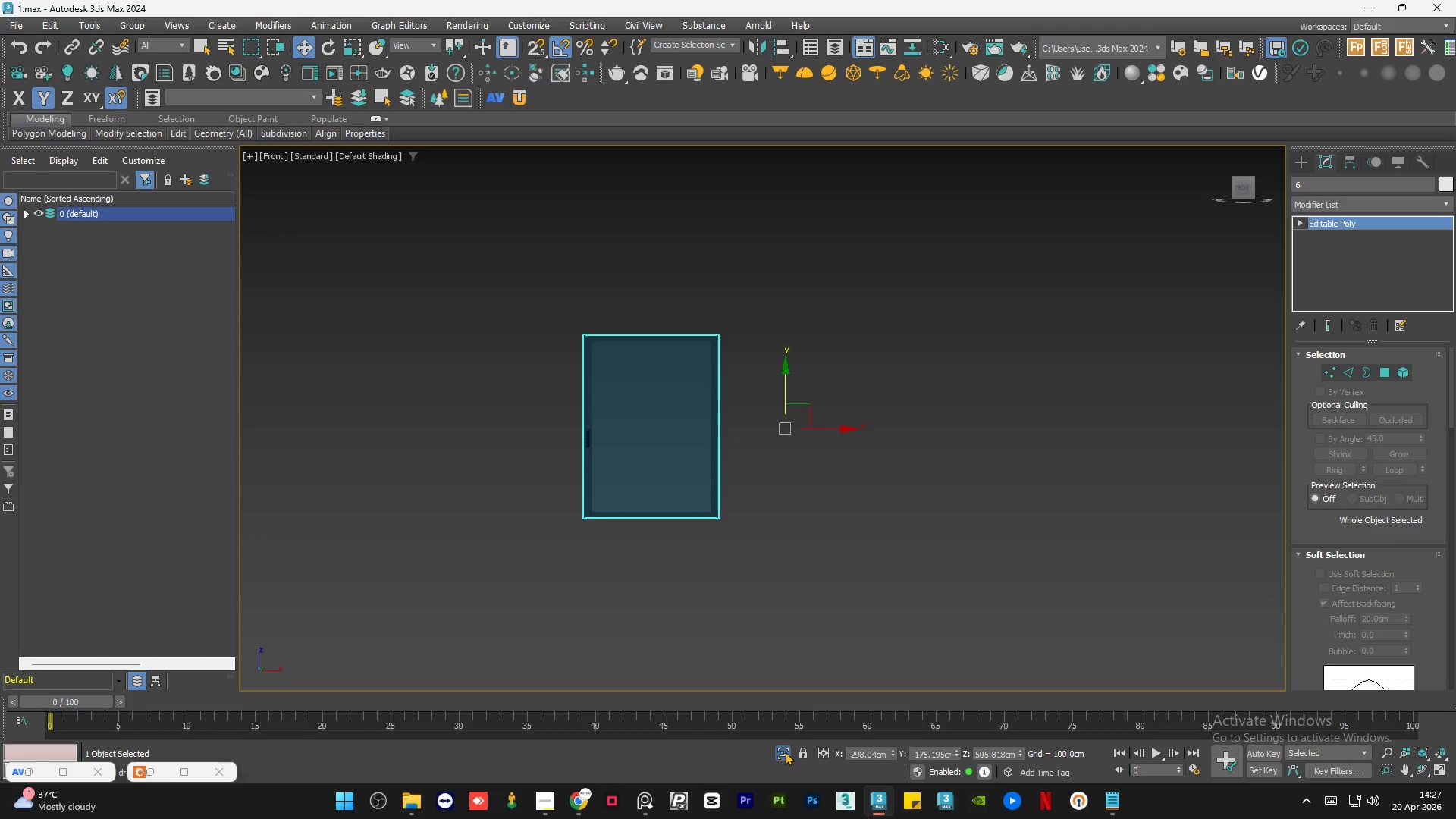 
left_click([785, 752])
 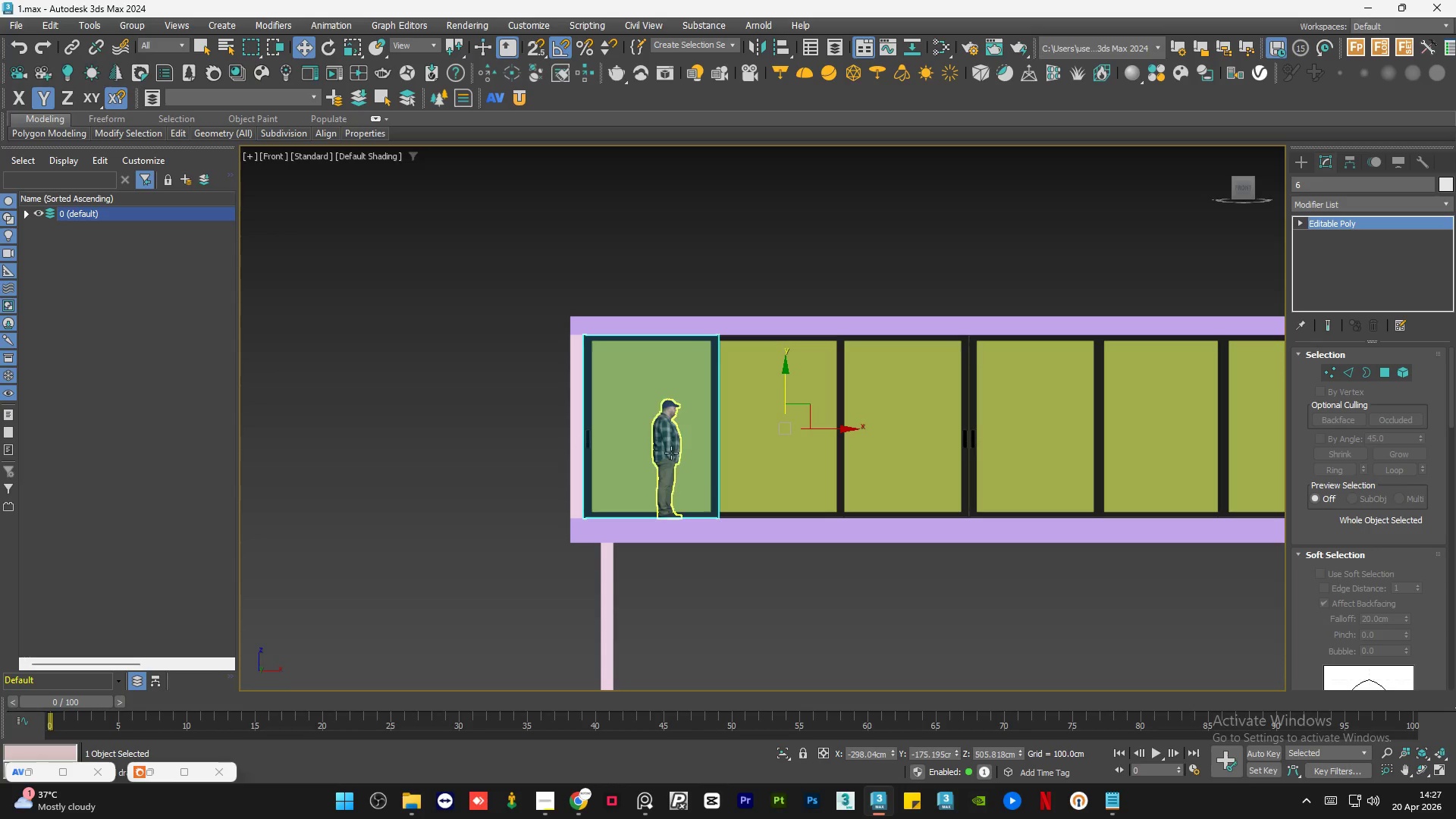 
left_click([666, 447])
 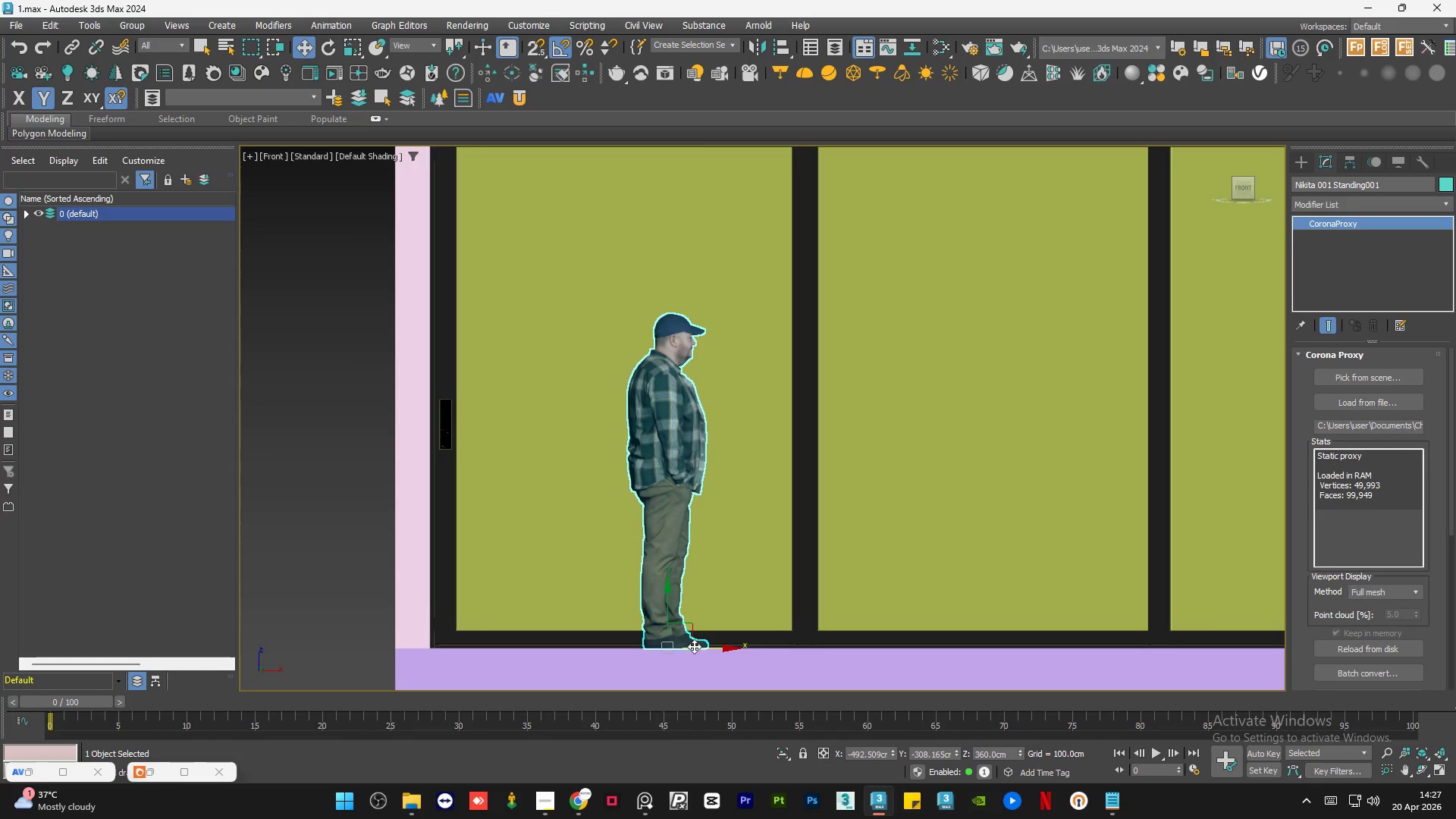 
scroll: coordinate [666, 447], scroll_direction: up, amount: 3.0
 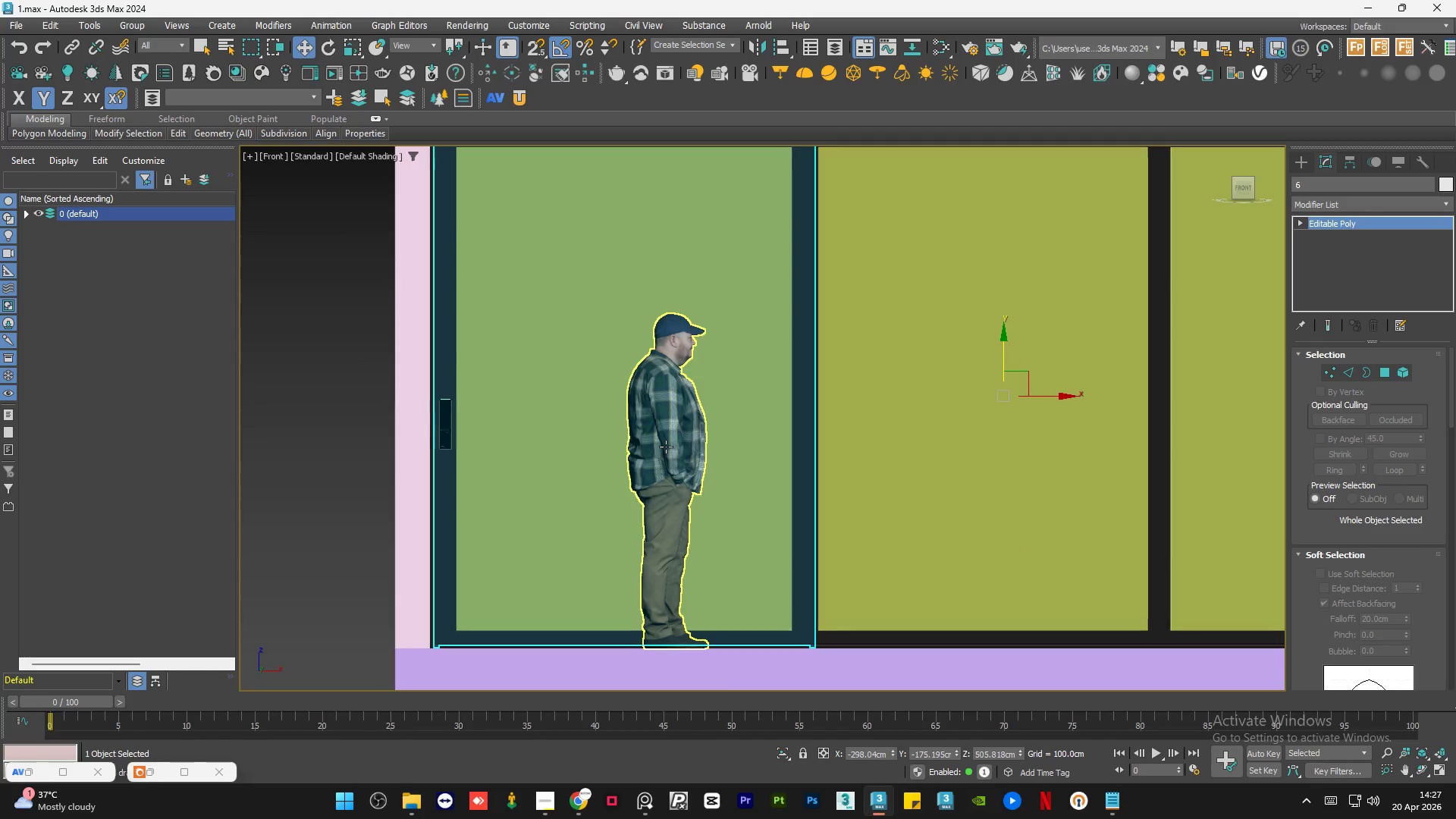 
left_click_drag(start_coordinate=[698, 643], to_coordinate=[537, 622])
 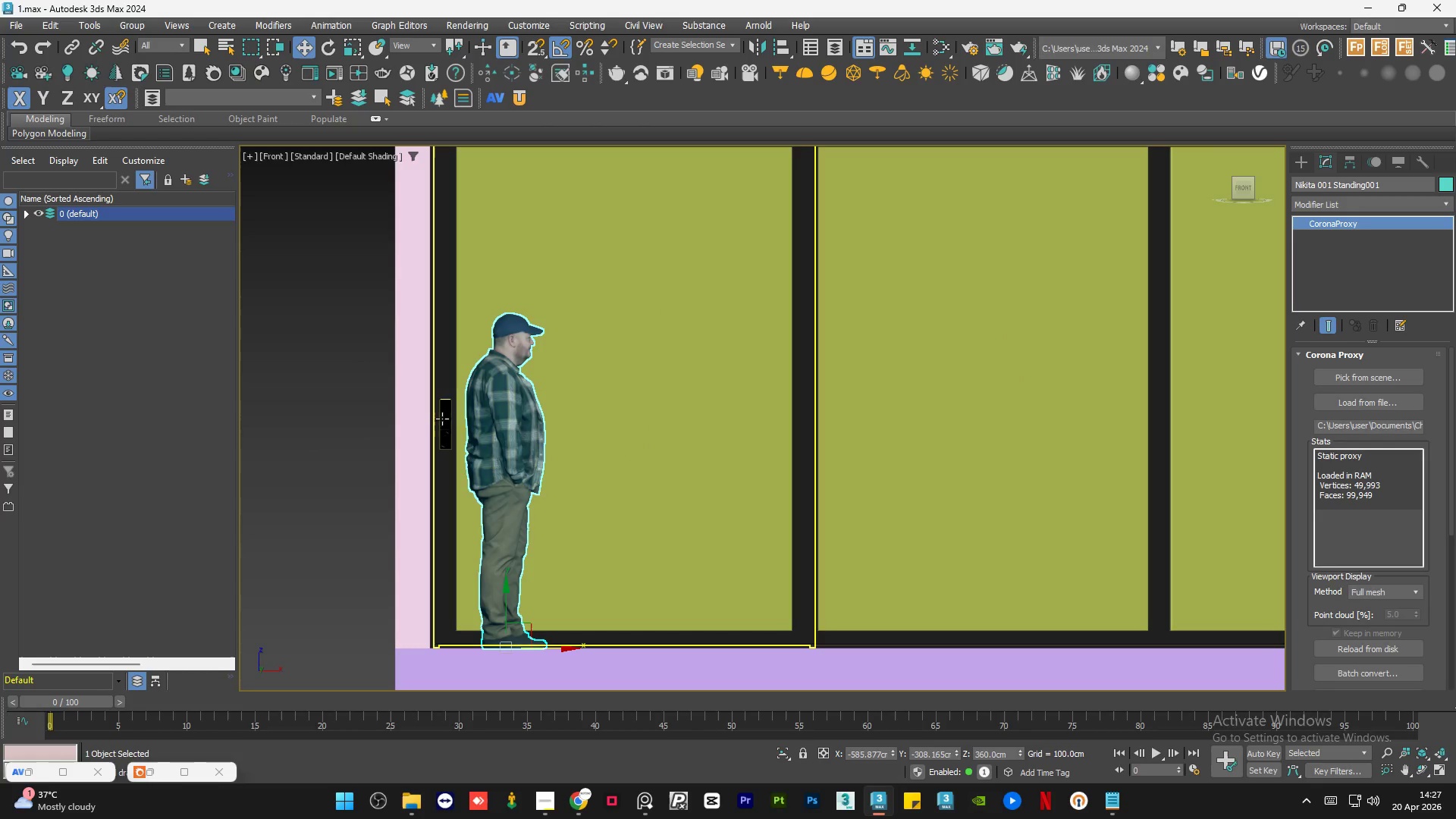 
left_click([453, 419])
 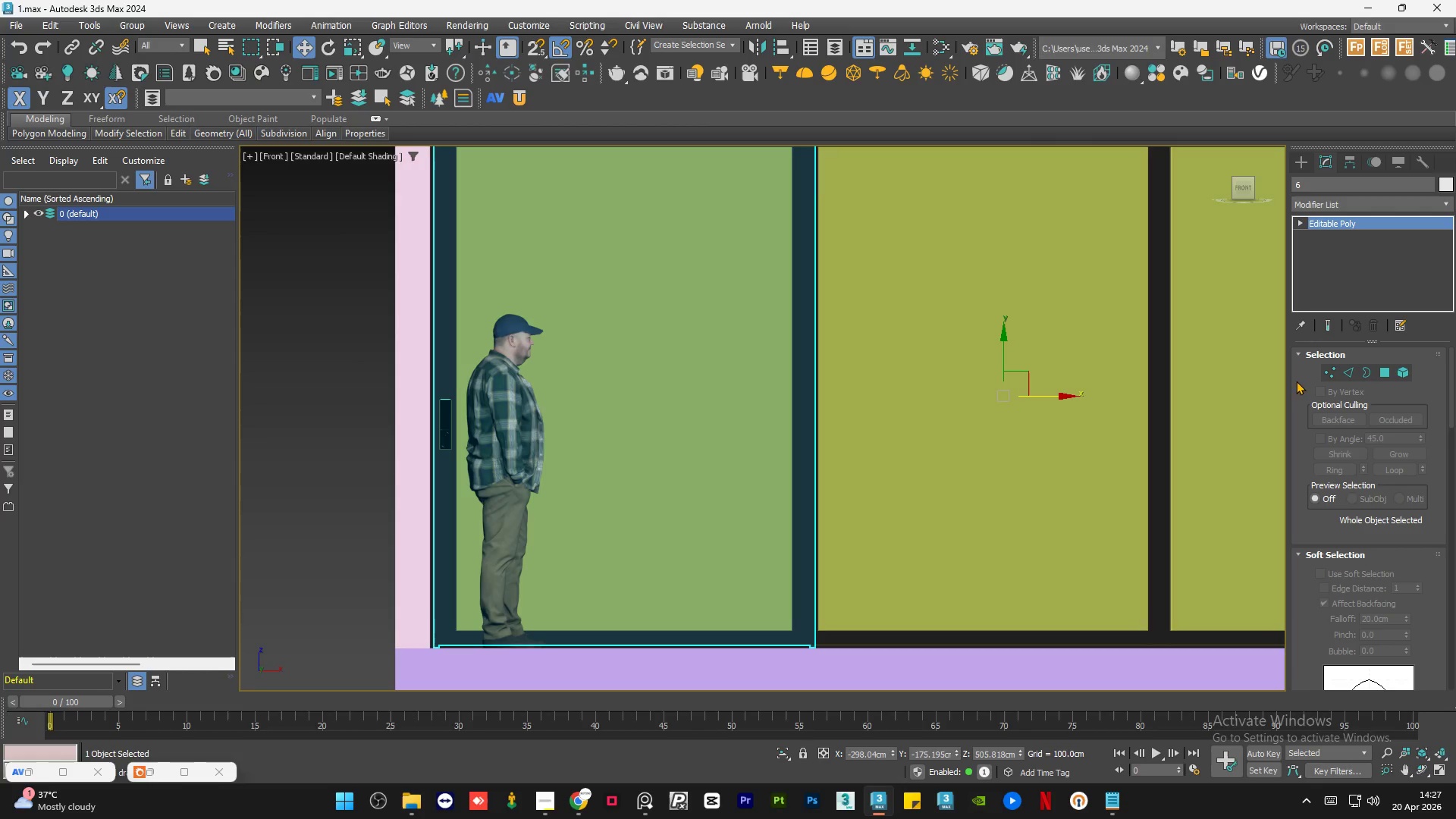 
scroll: coordinate [459, 453], scroll_direction: up, amount: 4.0
 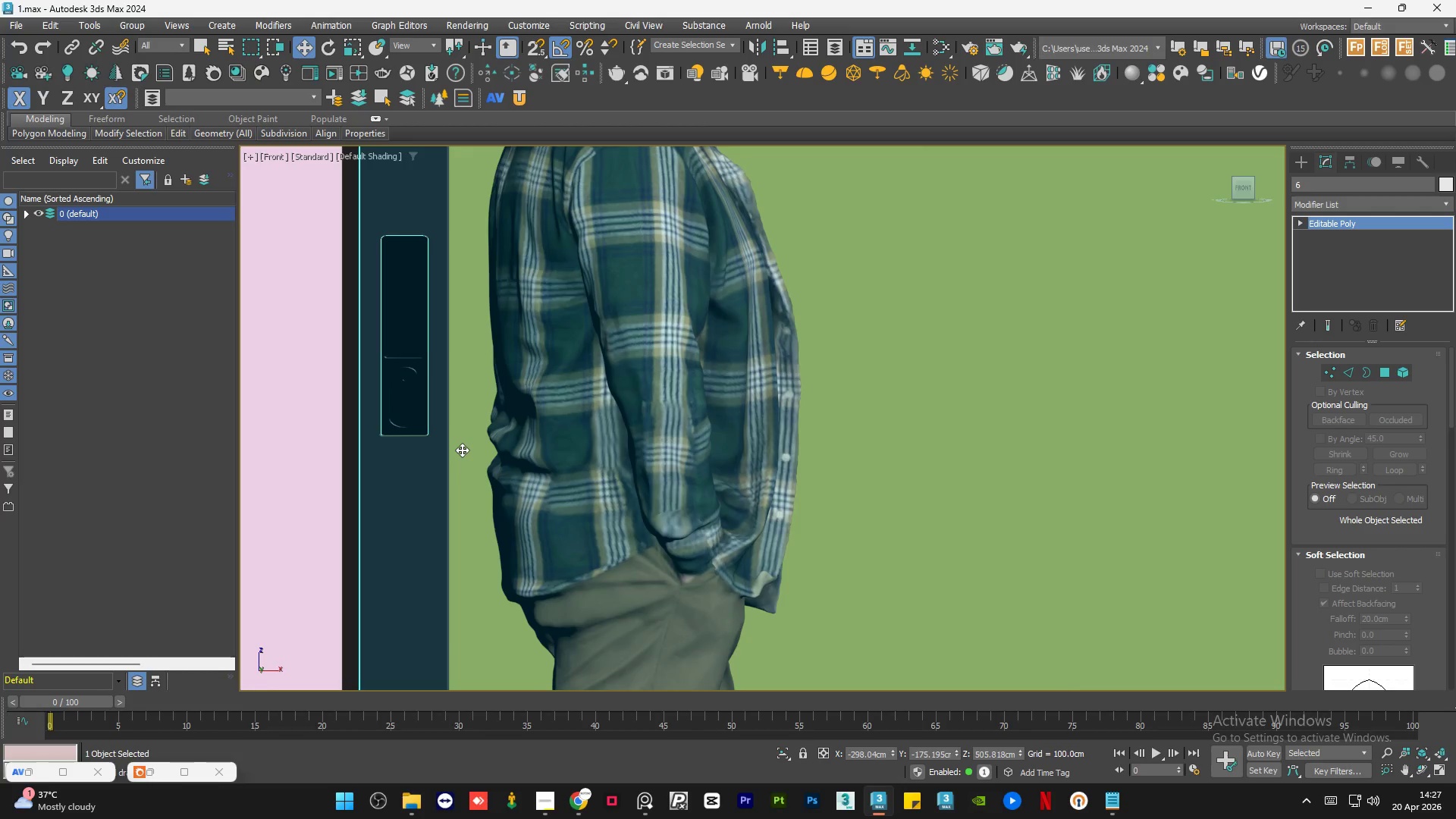 
scroll: coordinate [462, 450], scroll_direction: down, amount: 1.0
 